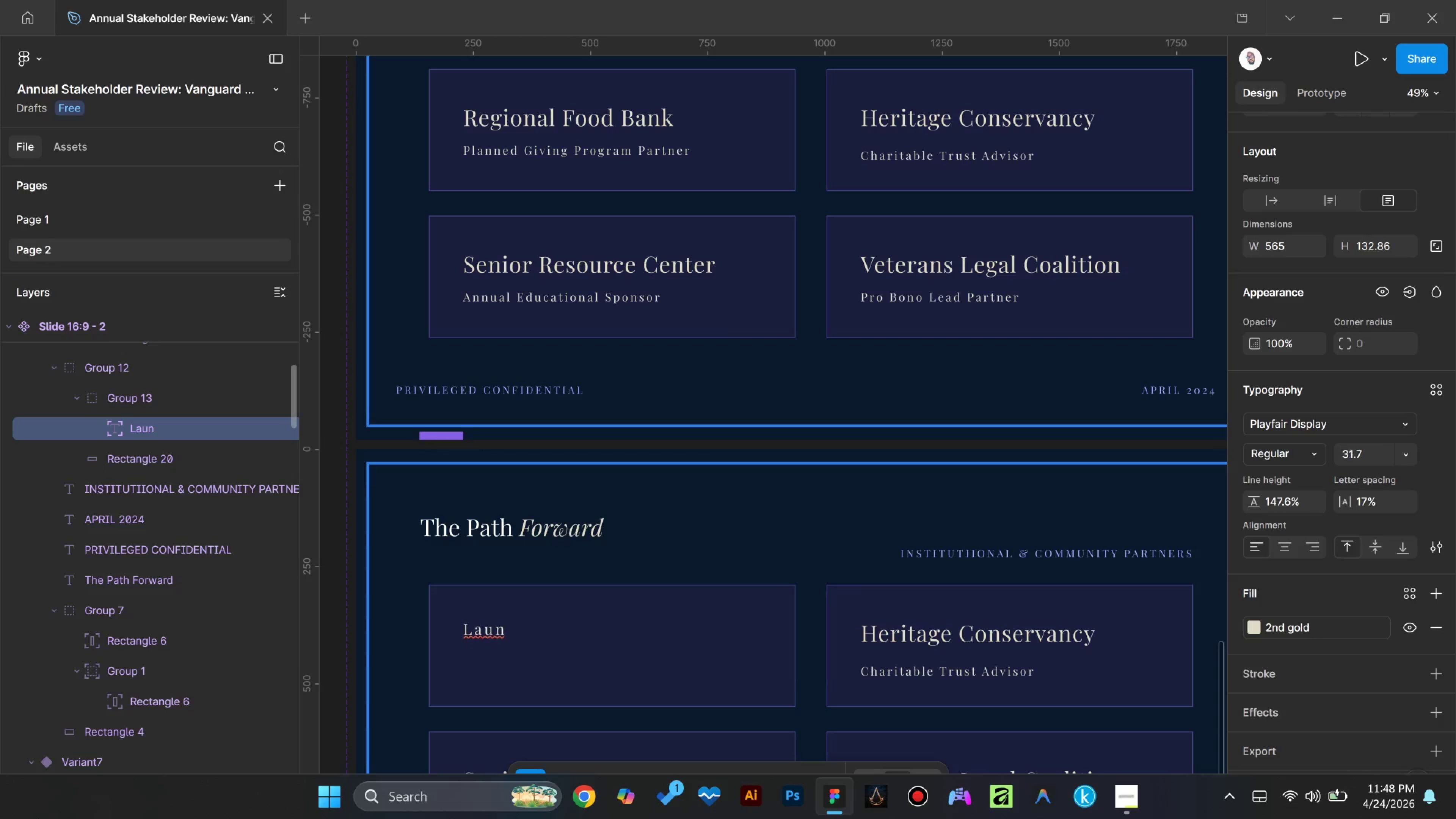 
key(Control+Shift+Comma)
 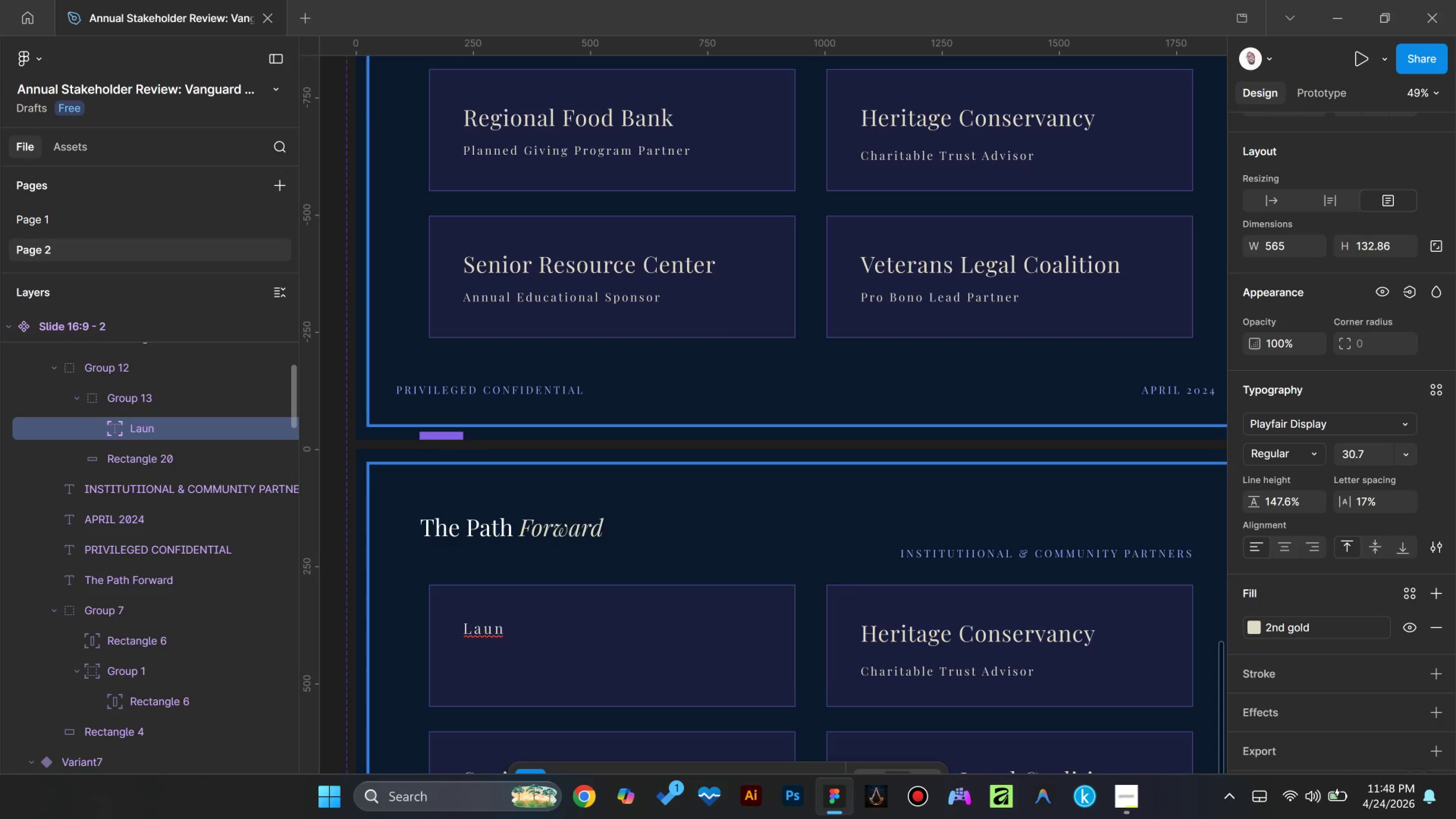 
key(Control+Shift+Comma)
 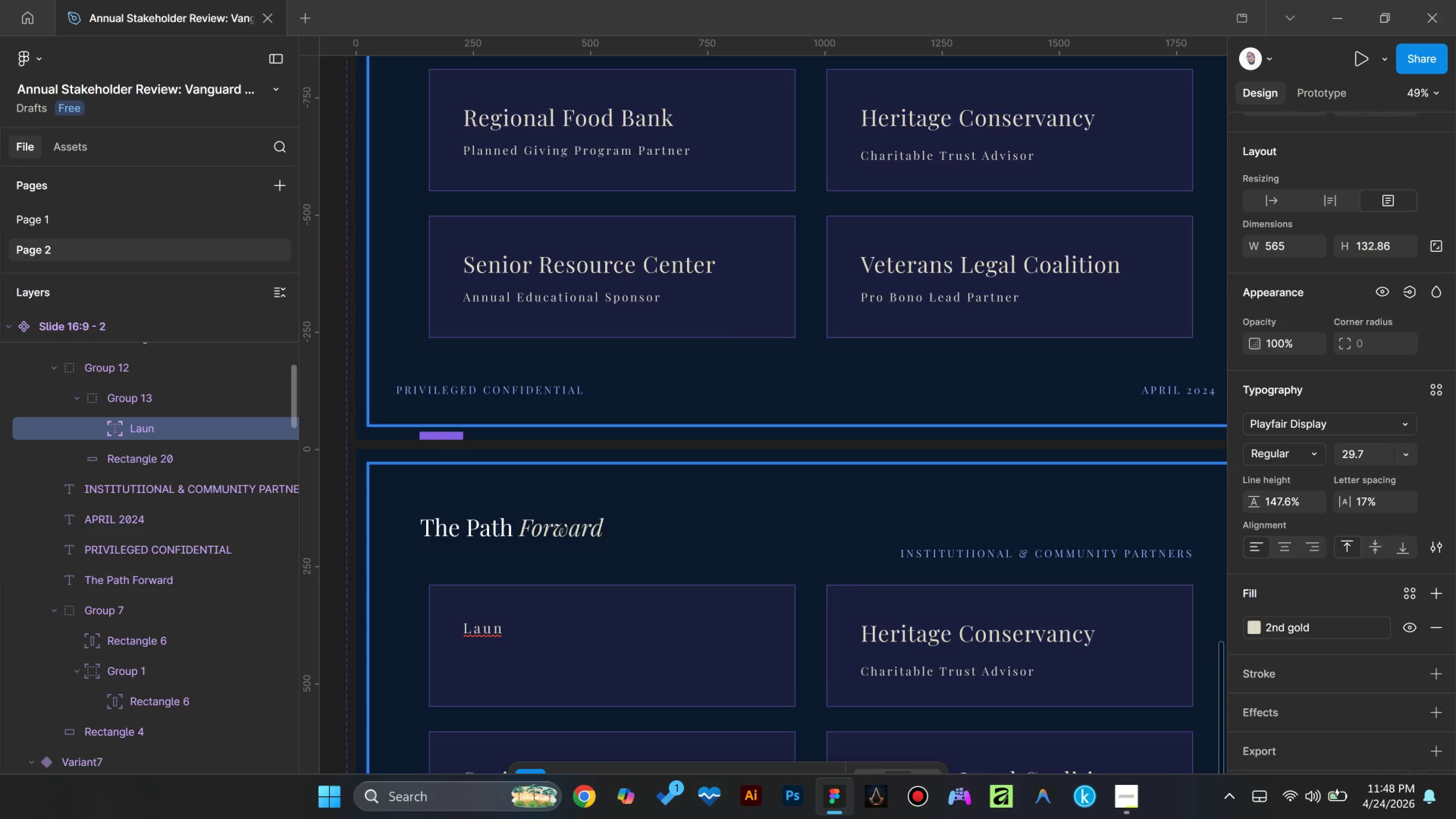 
key(Control+Shift+Comma)
 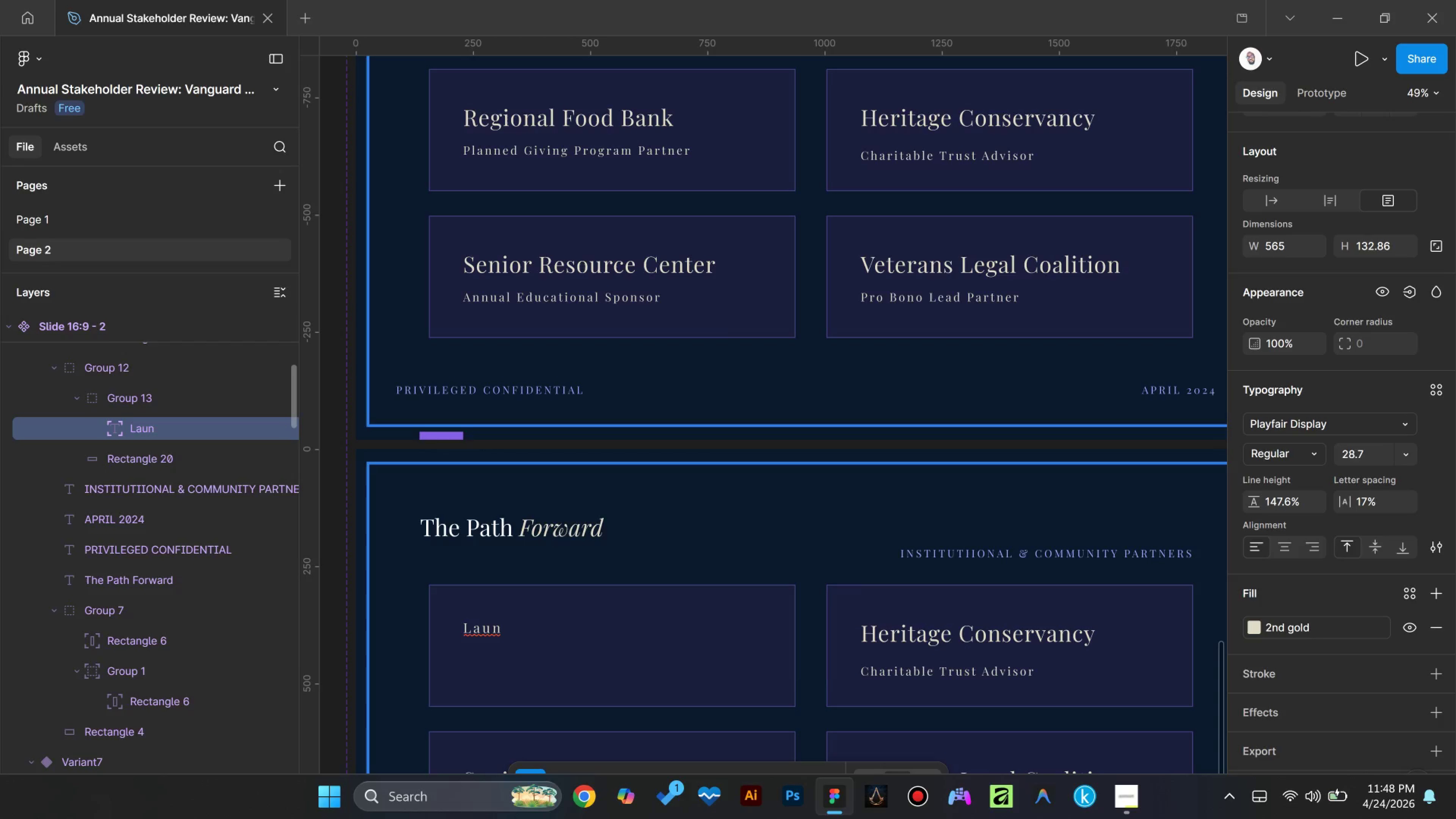 
key(Control+Shift+Comma)
 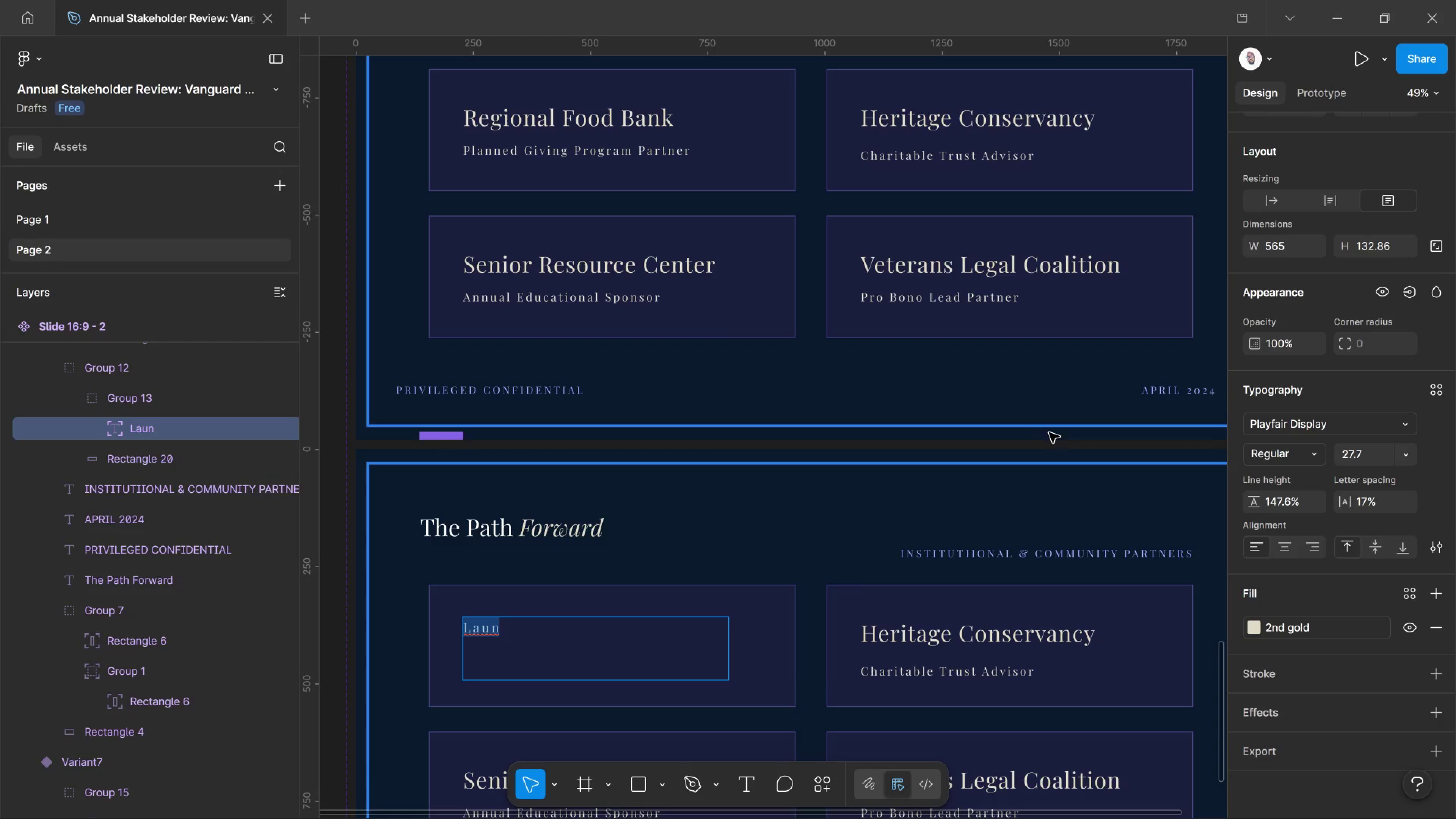 
scroll: coordinate [1330, 565], scroll_direction: down, amount: 5.0
 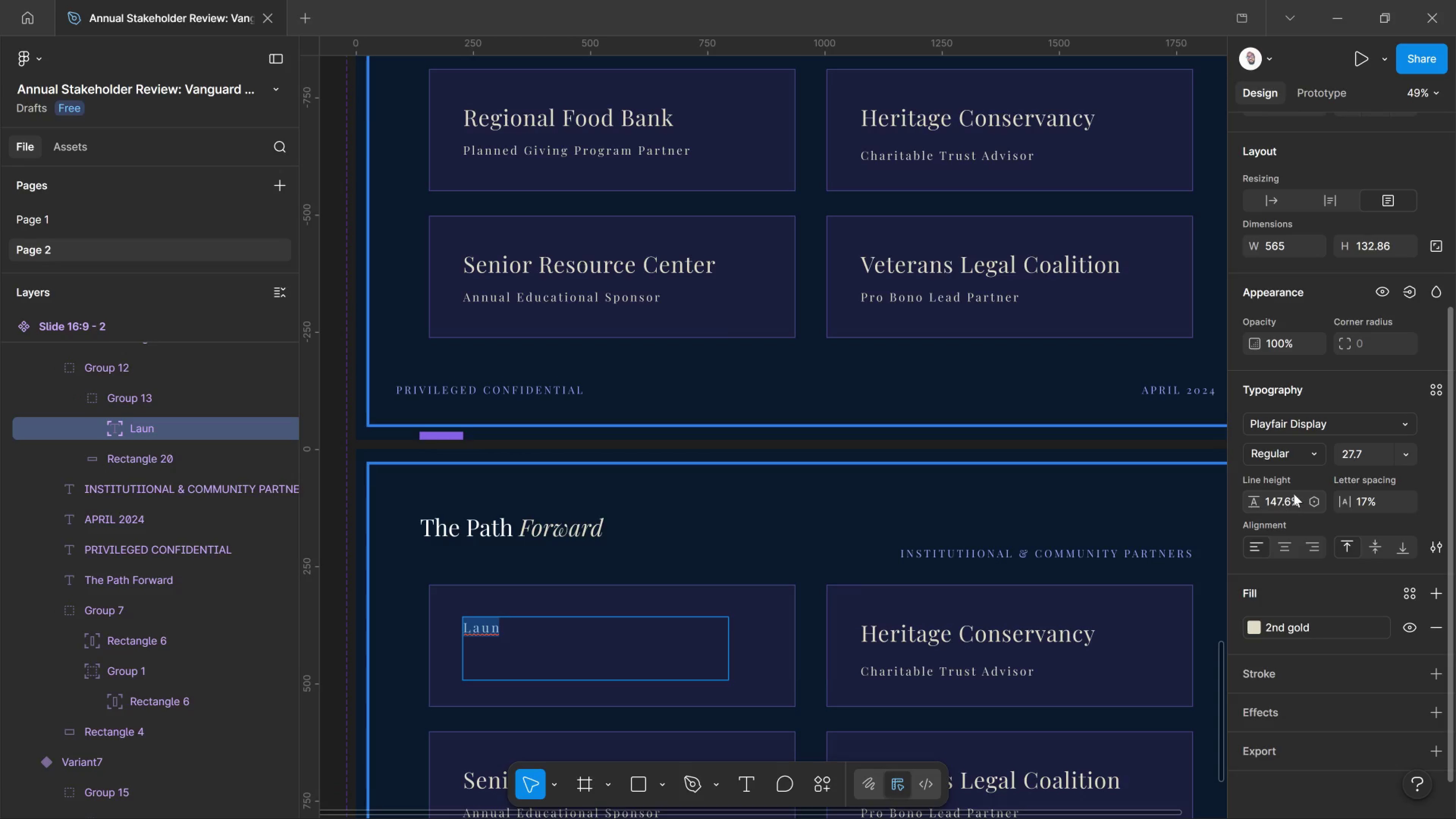 
mouse_move([1318, 497])
 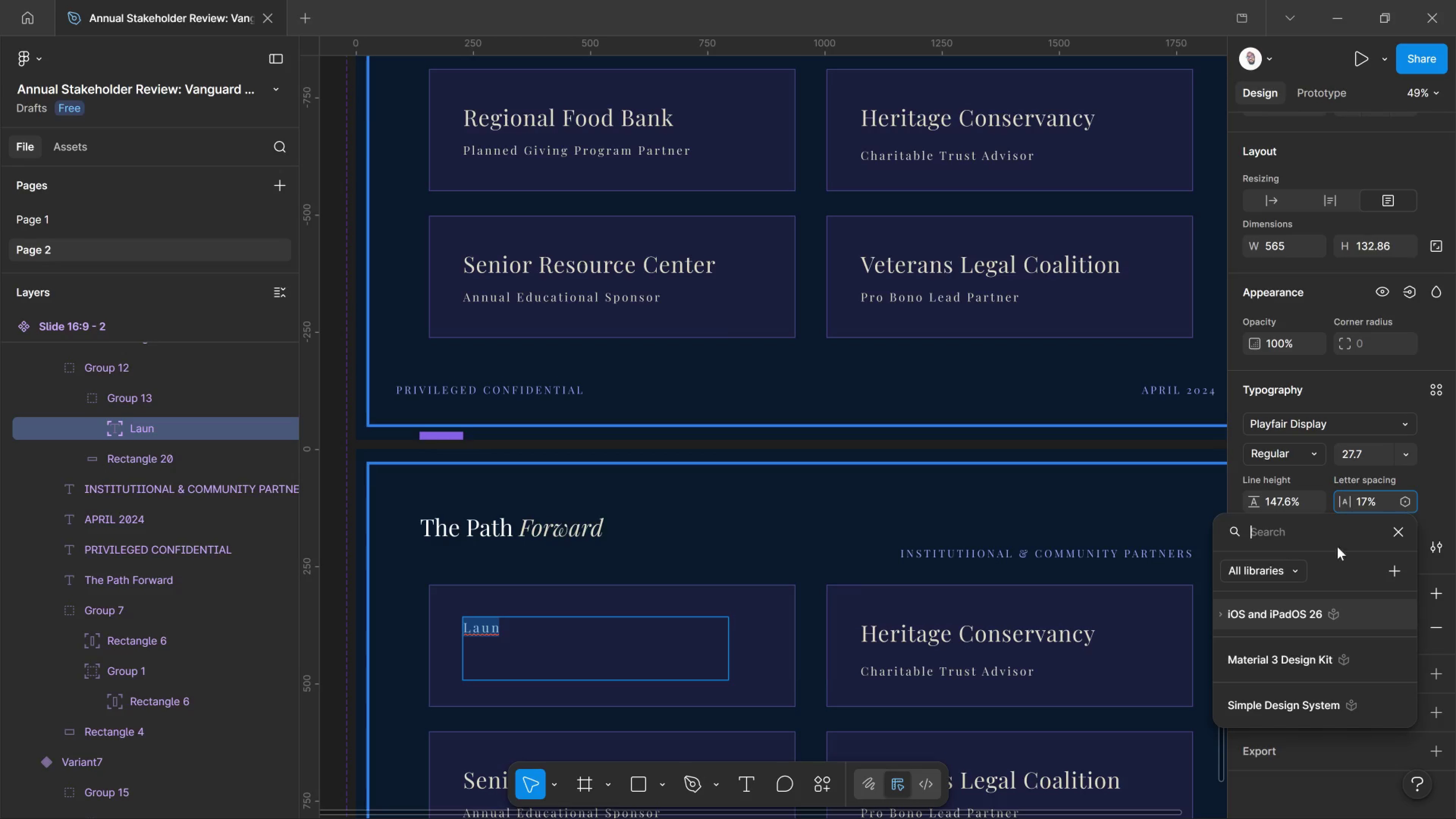 
wait(7.25)
 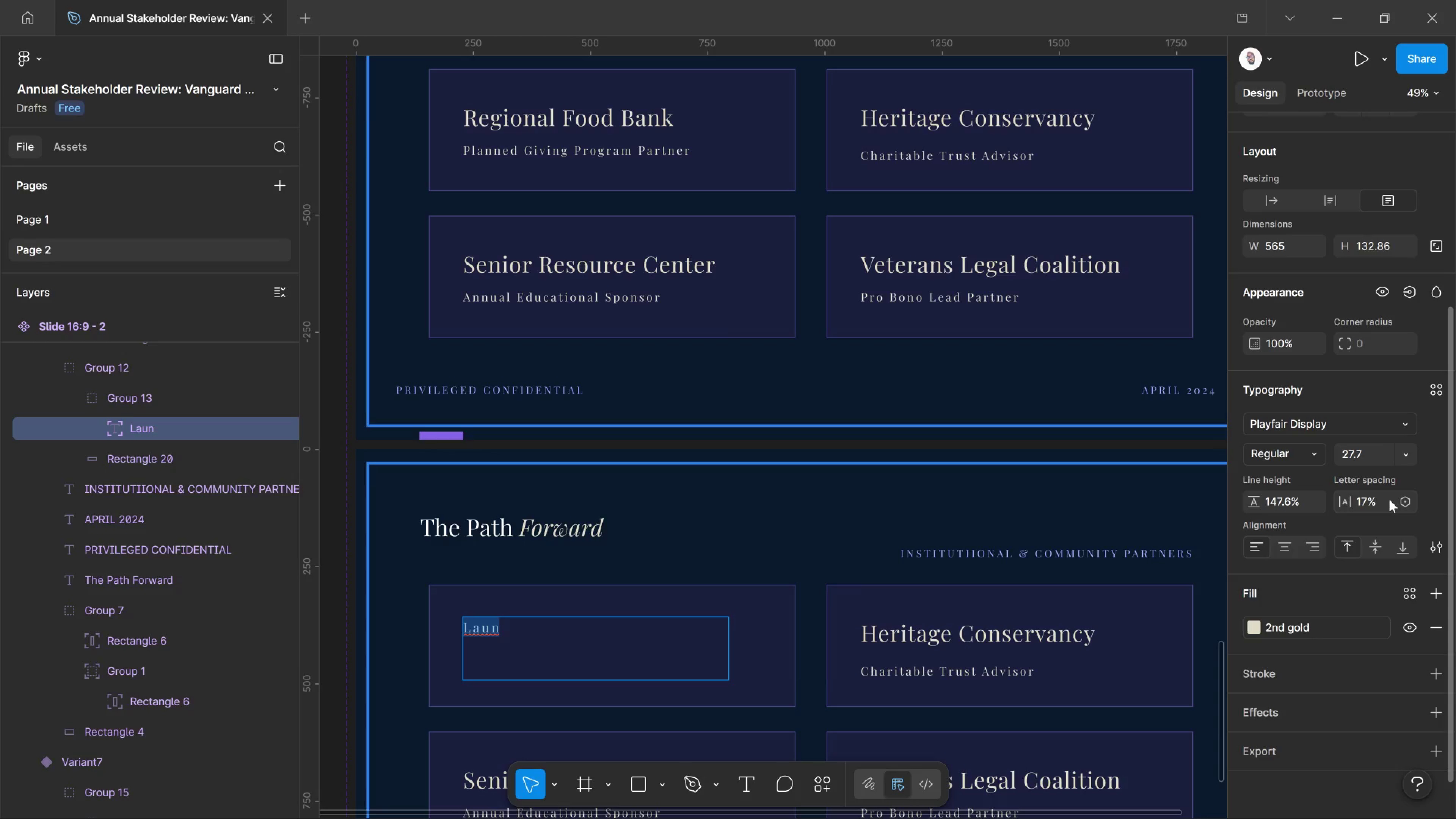 
left_click([1368, 499])
 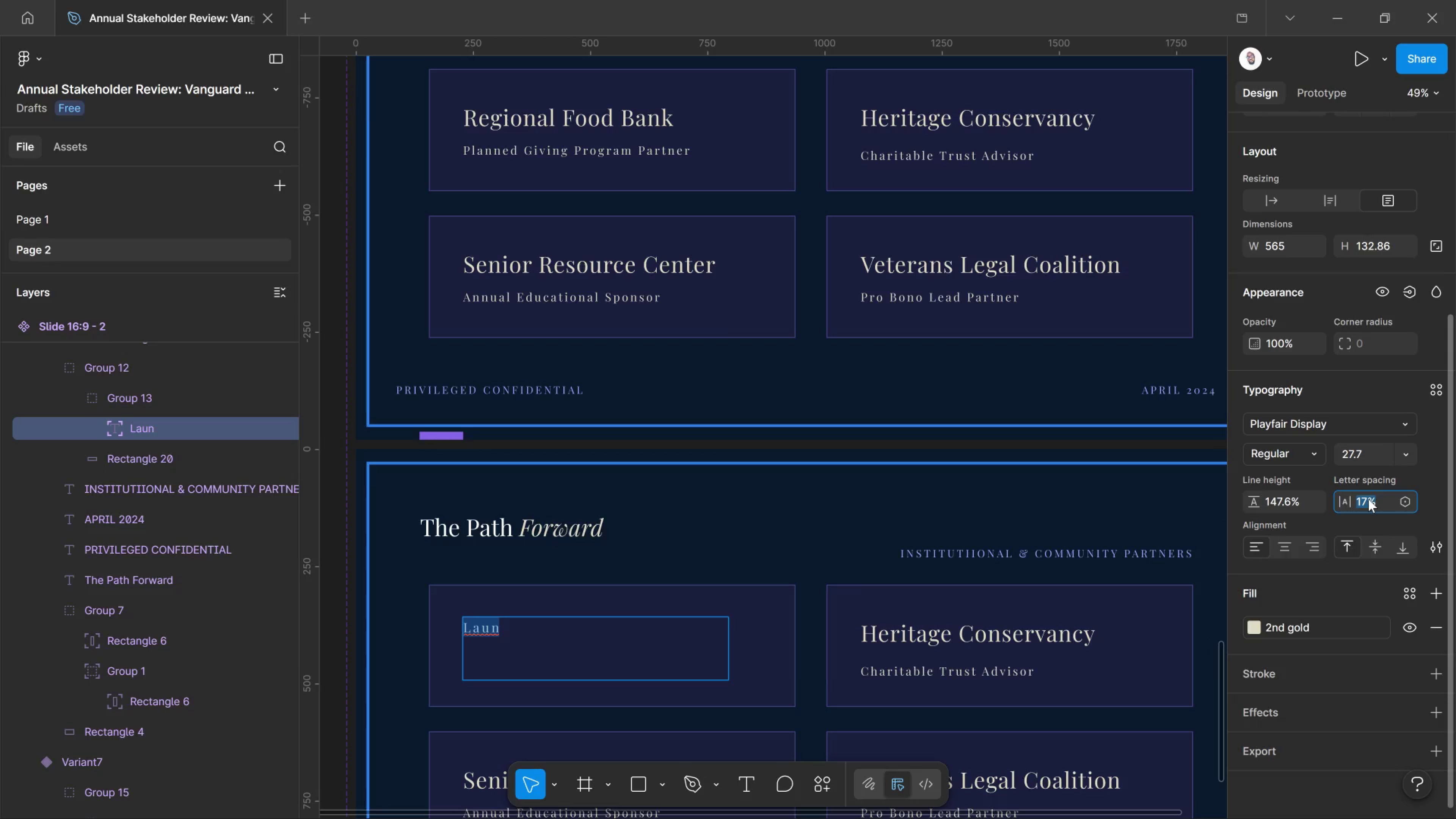 
left_click([1368, 499])
 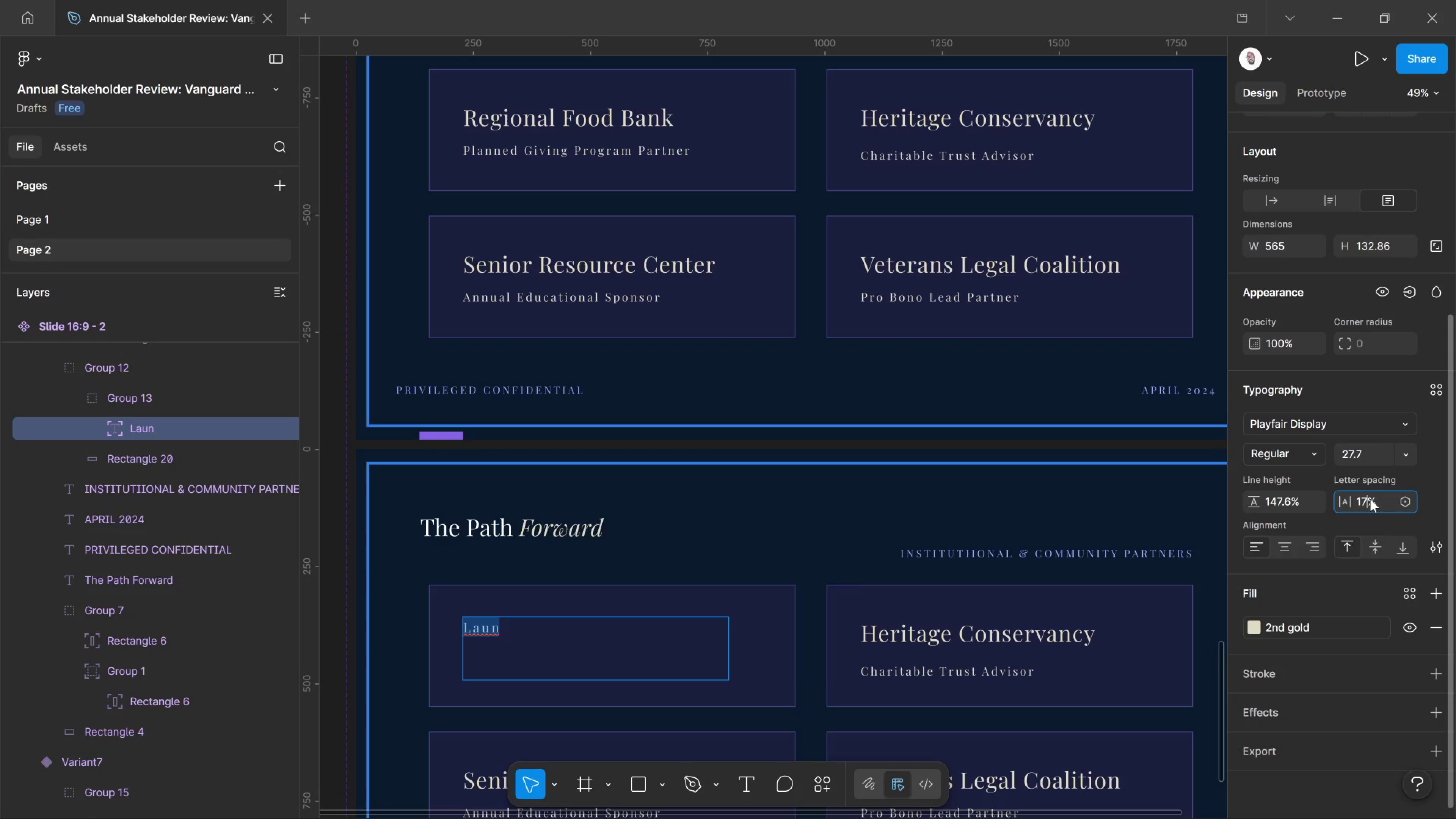 
left_click_drag(start_coordinate=[1368, 499], to_coordinate=[1370, 499])
 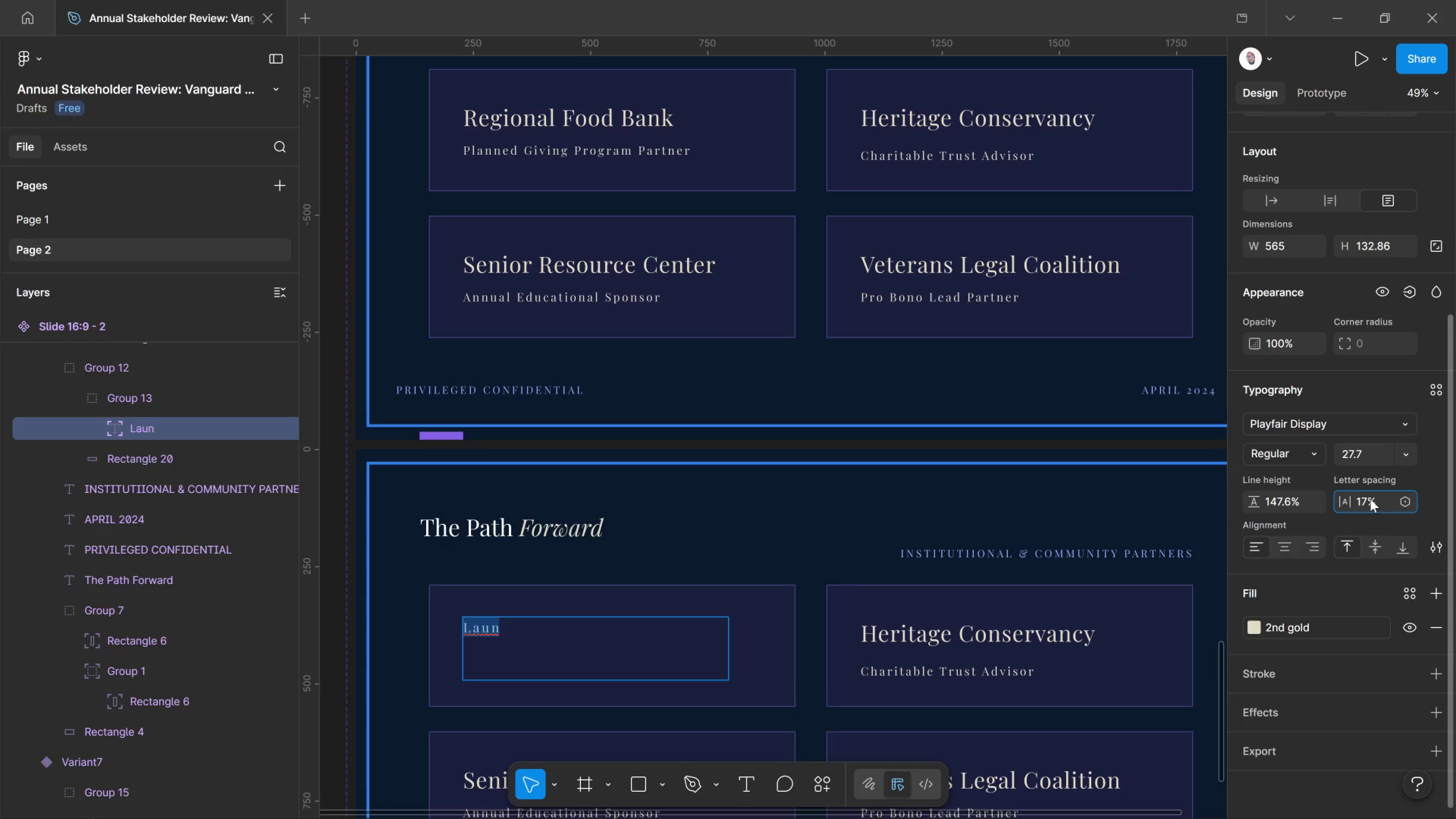 
left_click([1370, 499])
 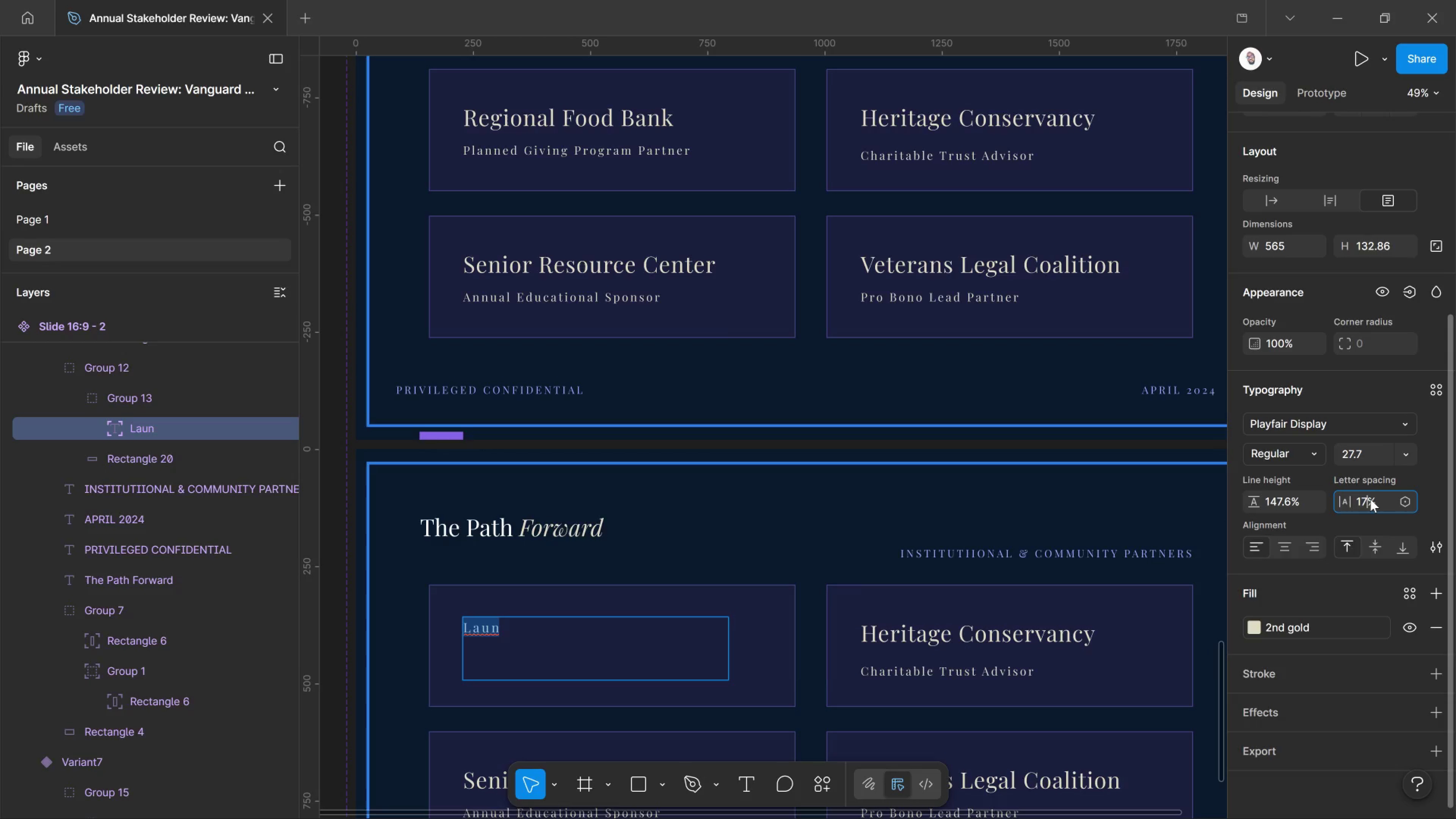 
double_click([1370, 499])
 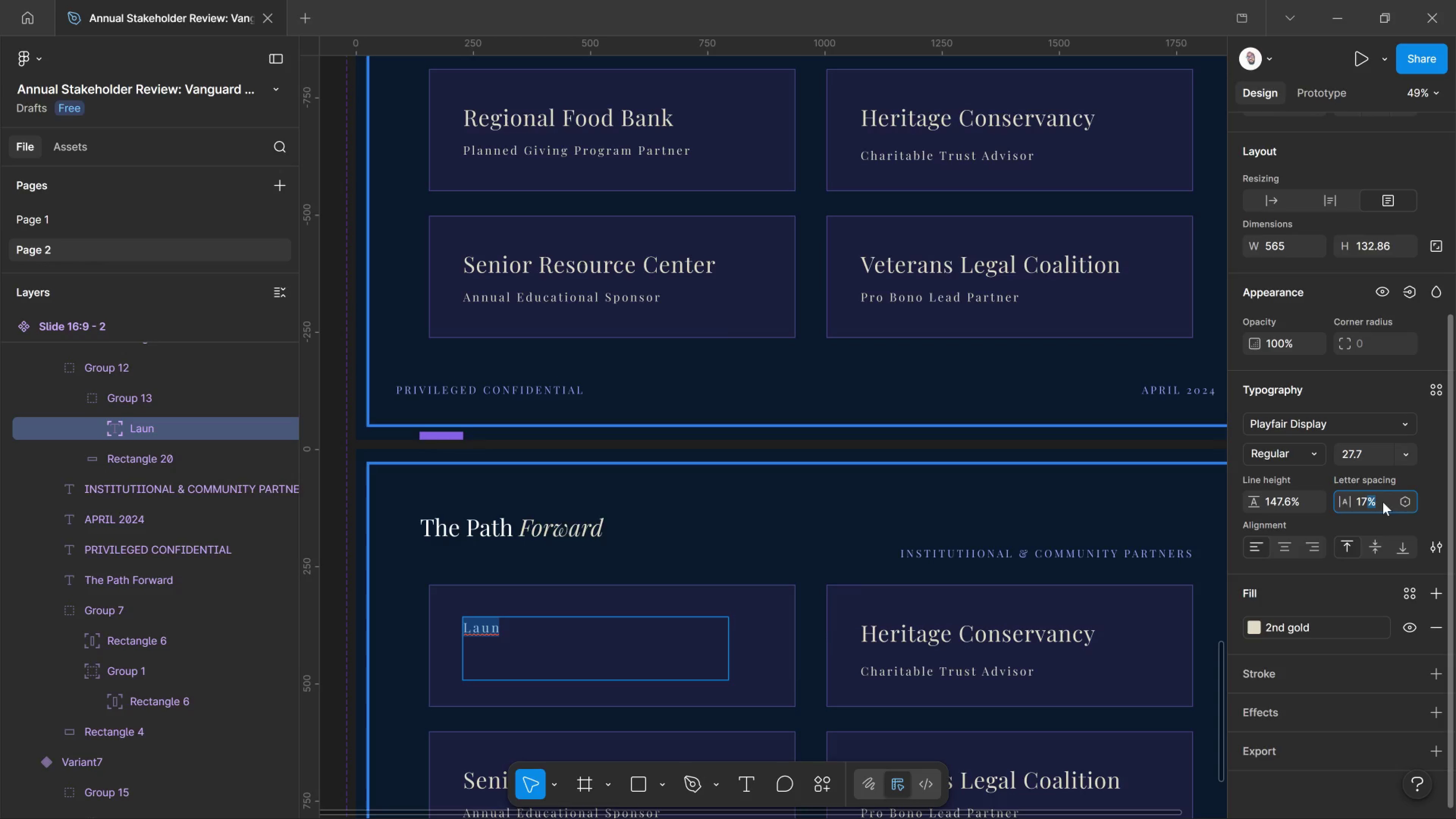 
left_click_drag(start_coordinate=[1383, 502], to_coordinate=[1373, 511])
 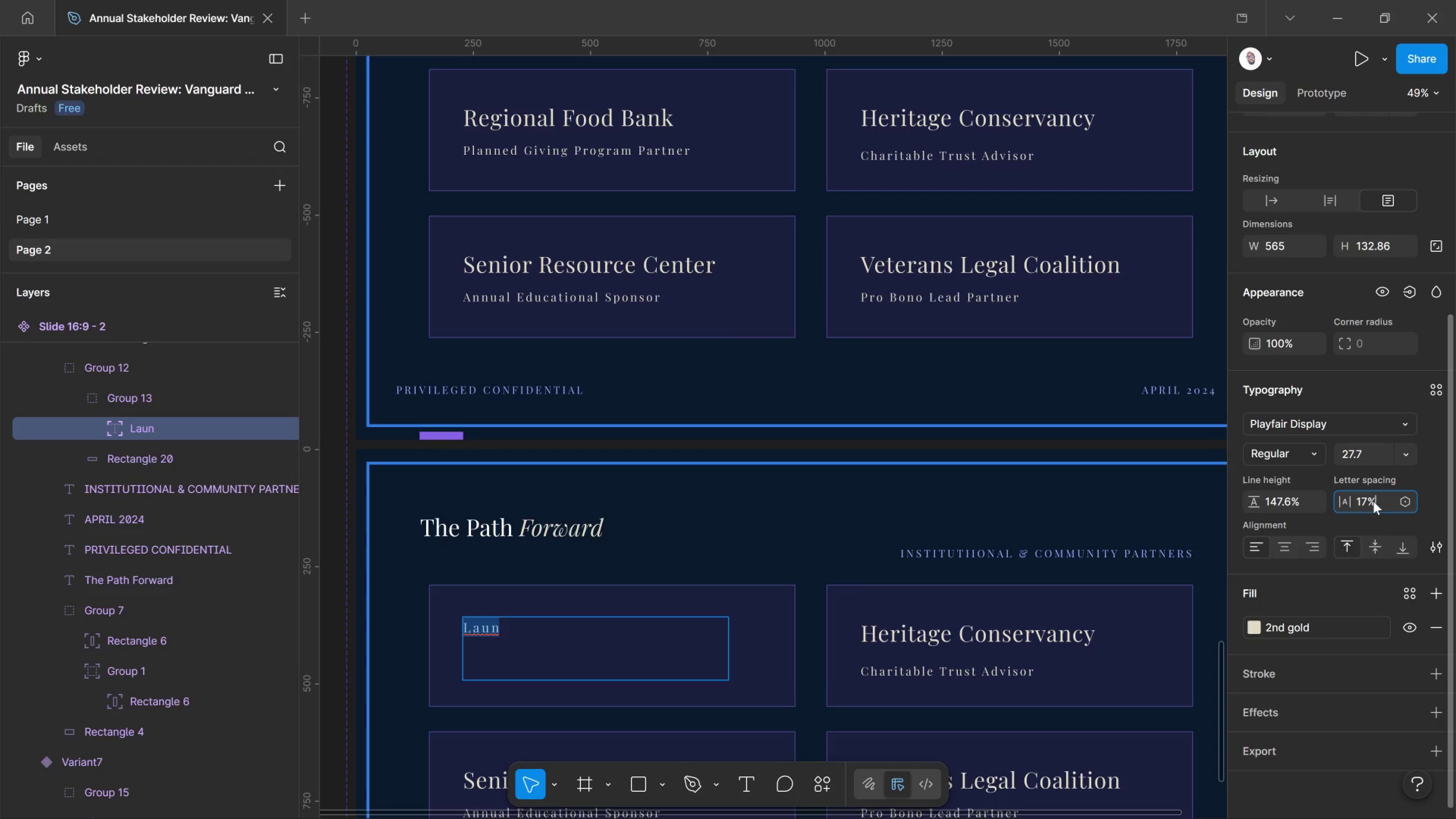 
double_click([1373, 501])
 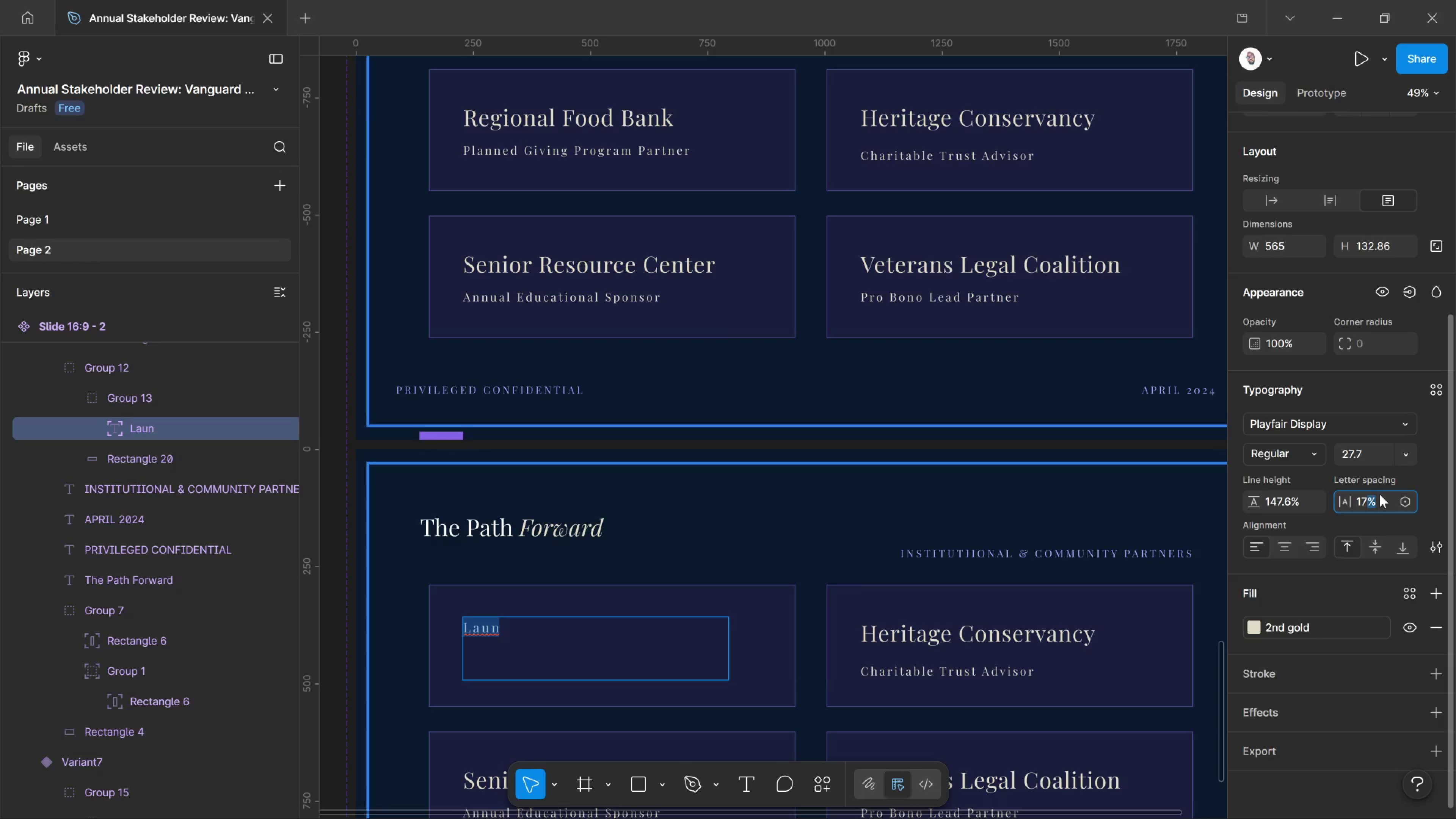 
left_click_drag(start_coordinate=[1380, 494], to_coordinate=[1382, 493])
 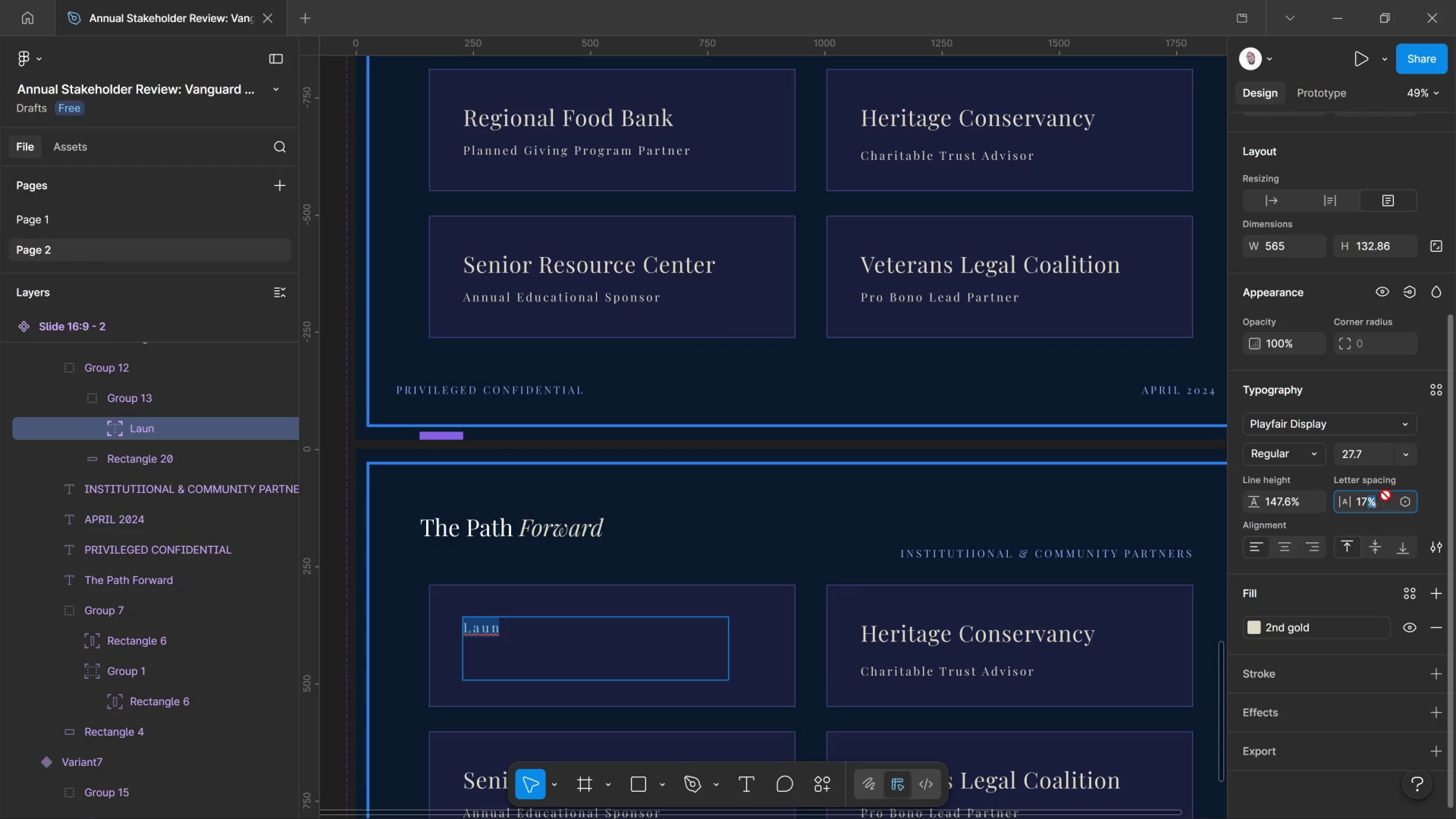 
left_click_drag(start_coordinate=[1385, 493], to_coordinate=[1385, 495])
 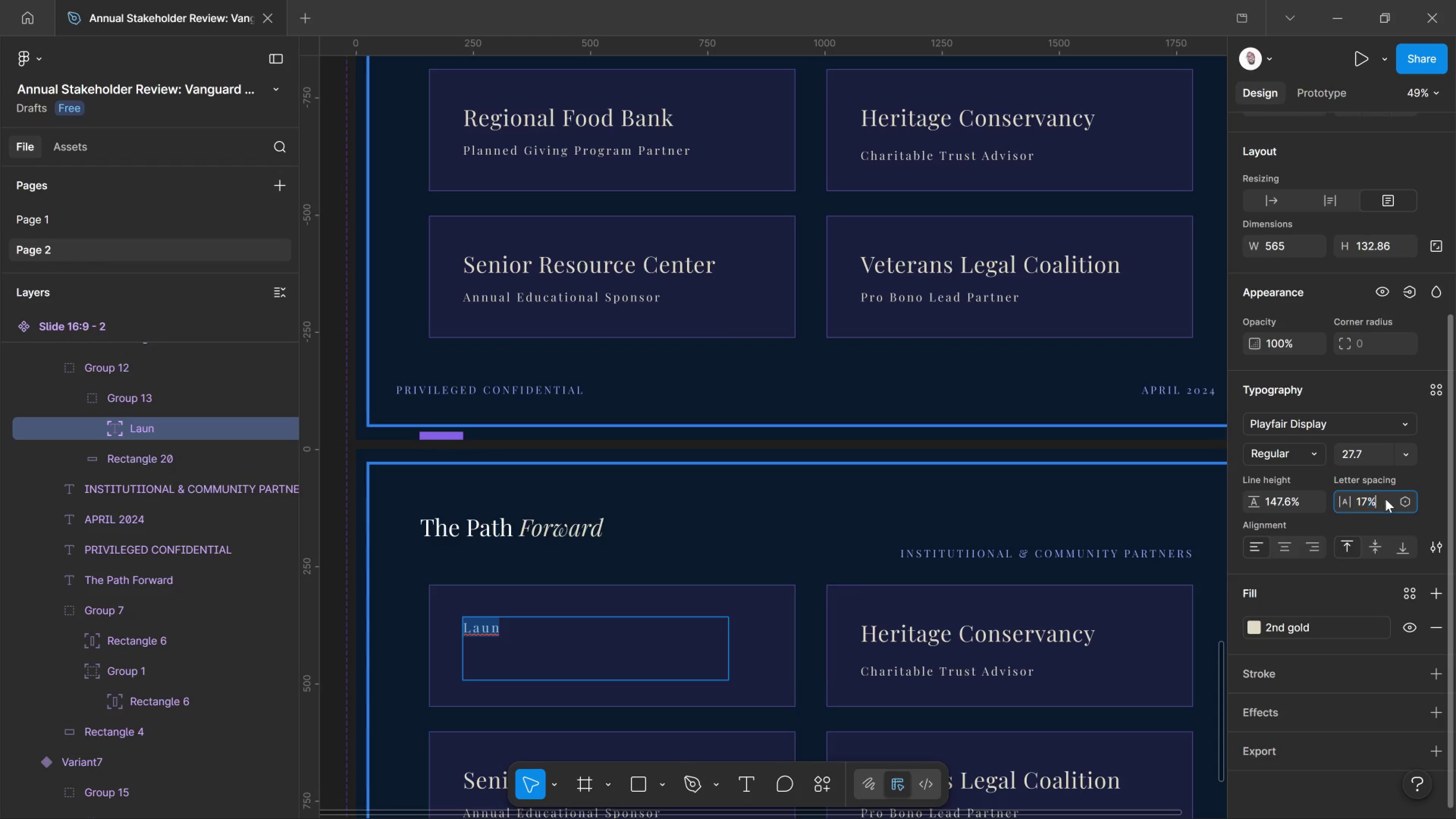 
left_click([1385, 498])
 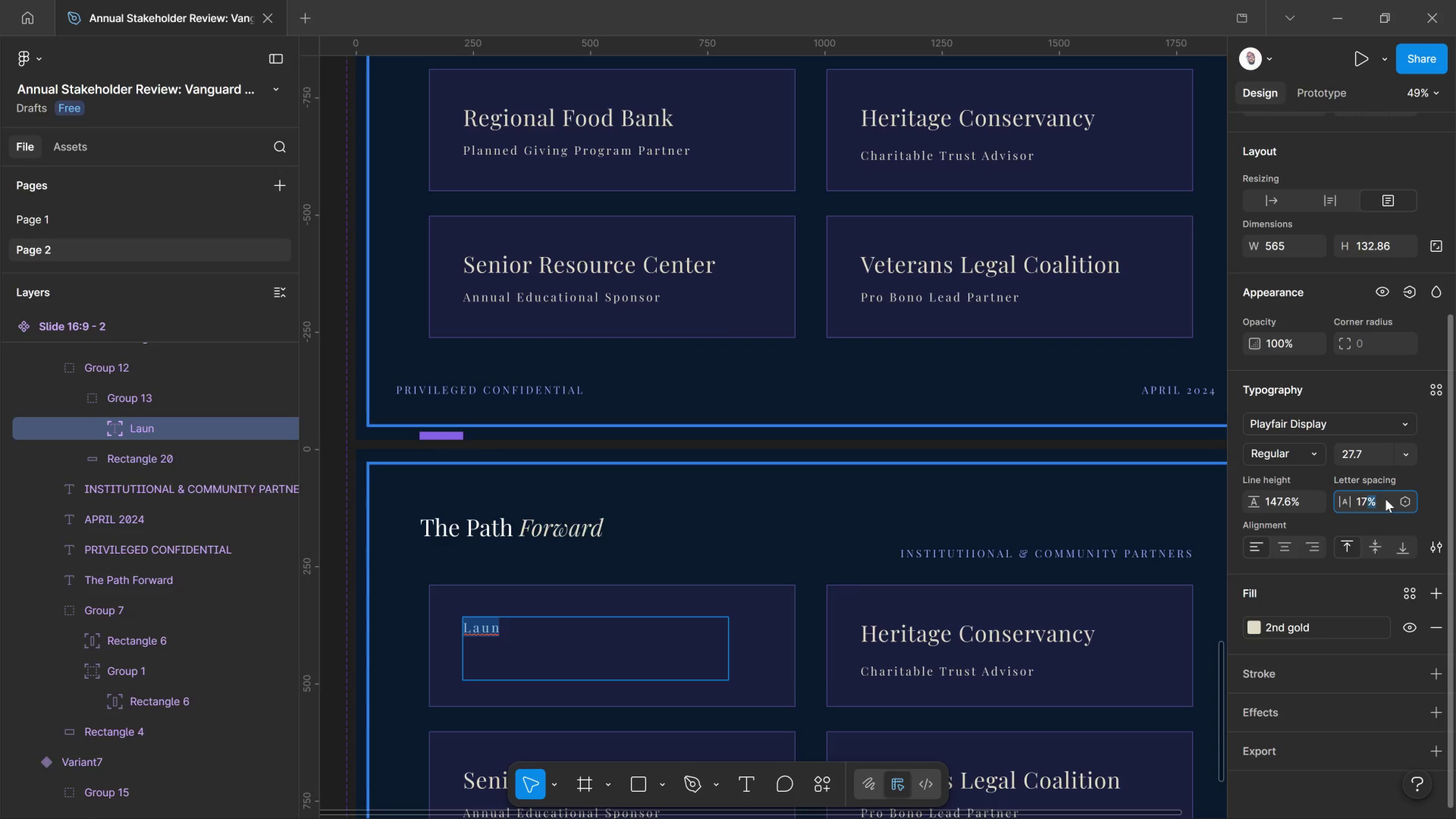 
left_click_drag(start_coordinate=[1385, 498], to_coordinate=[1316, 522])
 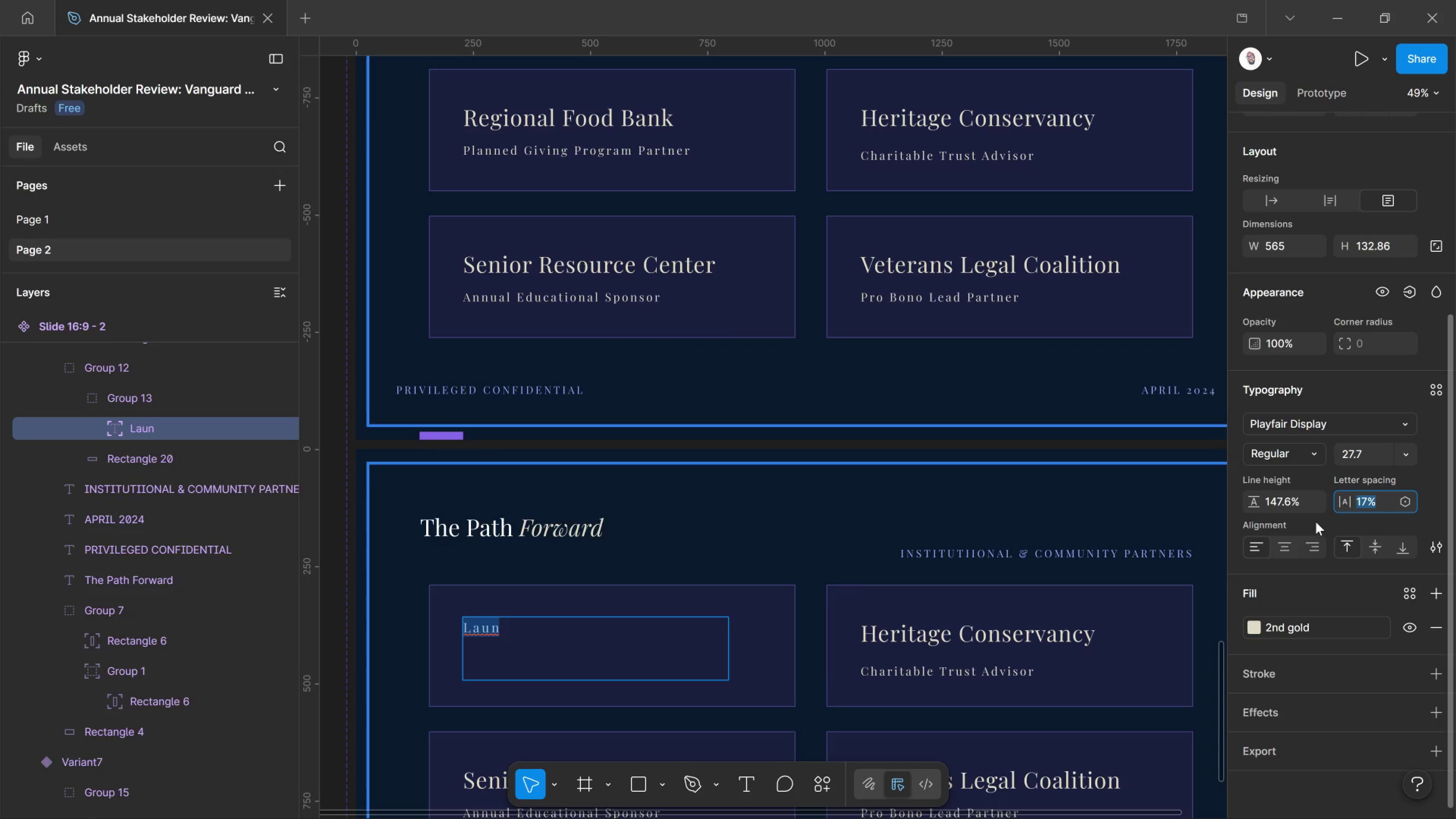 
key(Numpad0)
 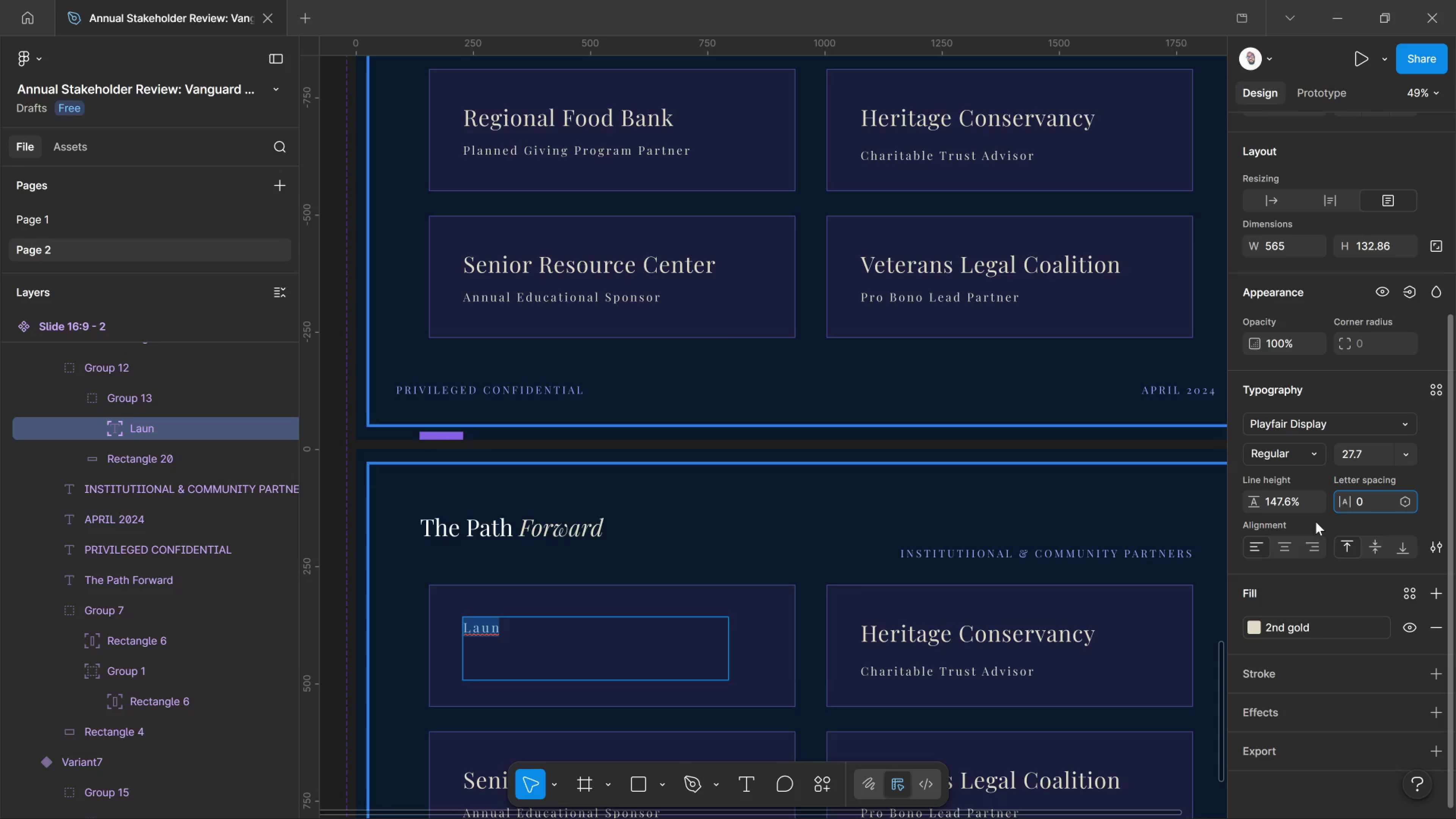 
key(Enter)
 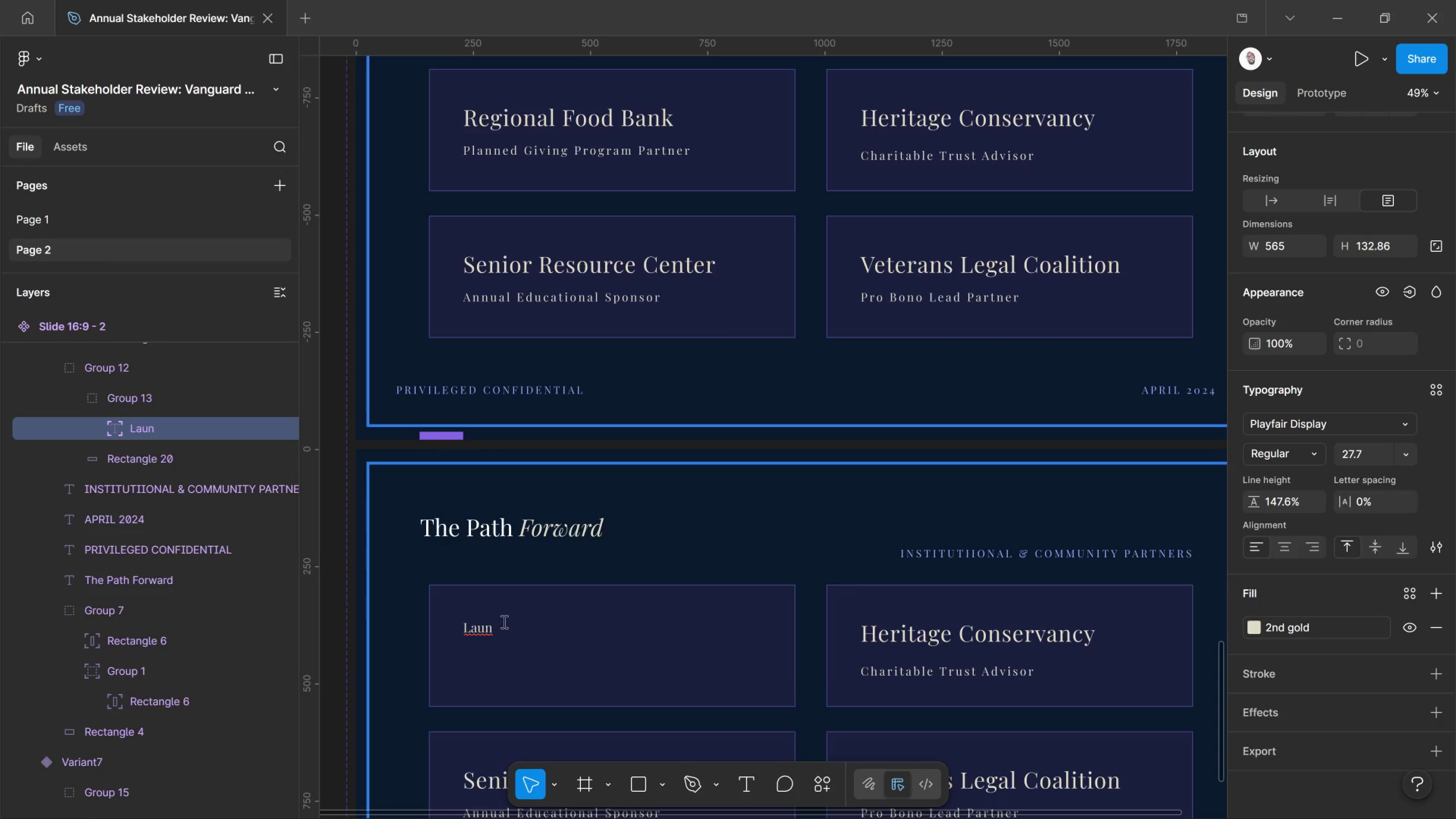 
left_click([496, 623])
 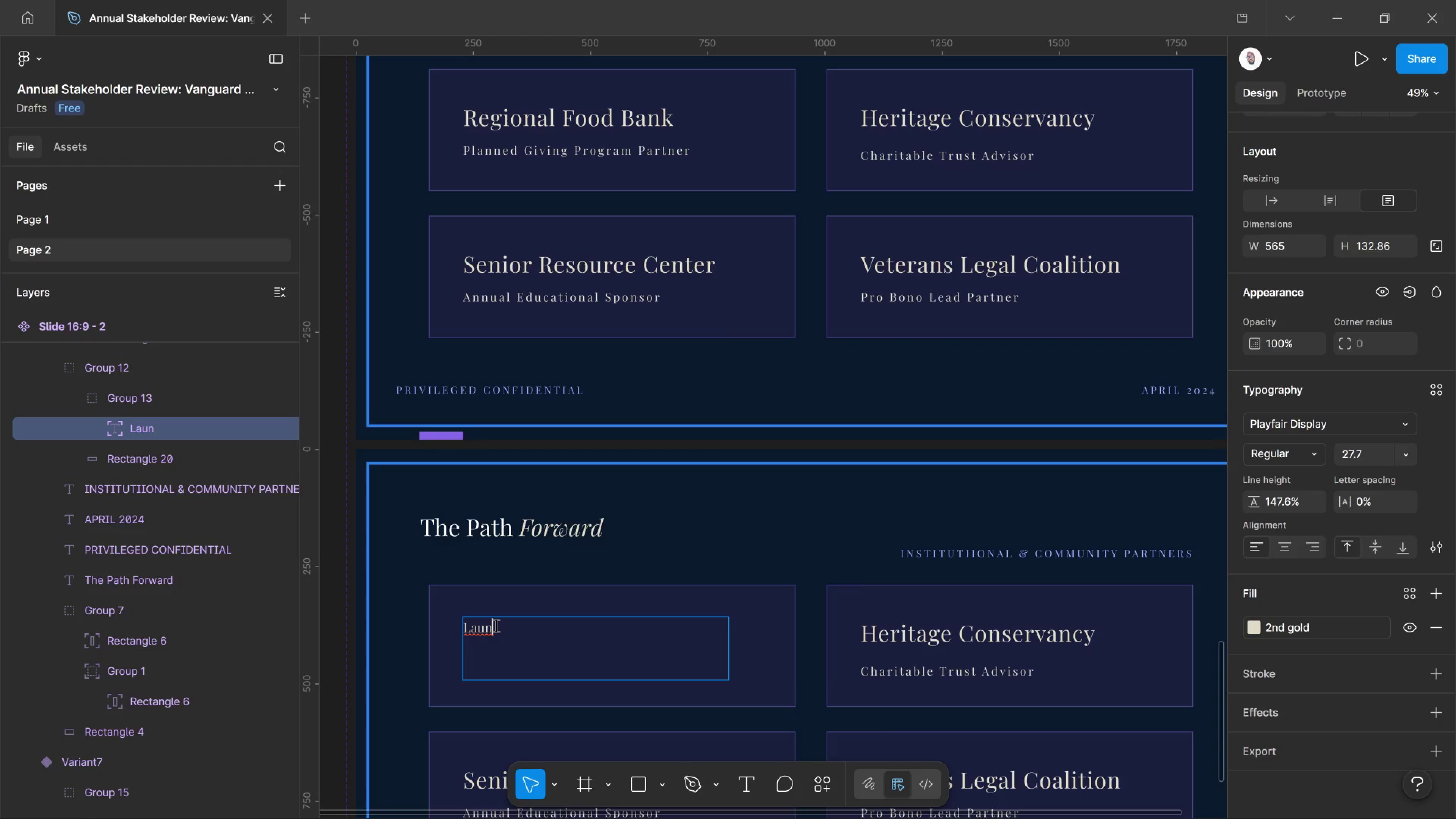 
type(ch Digita Estate )
 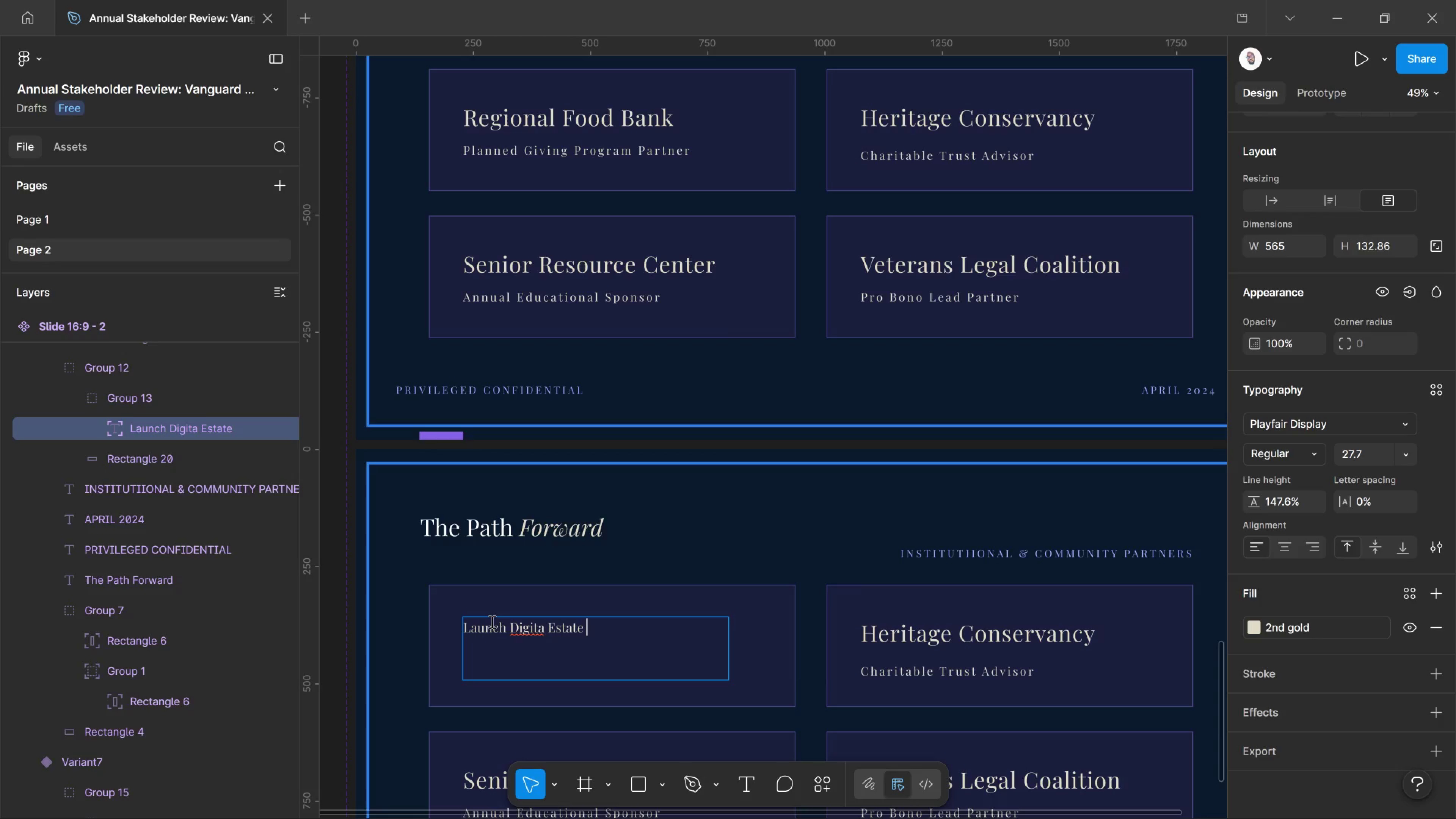 
wait(7.23)
 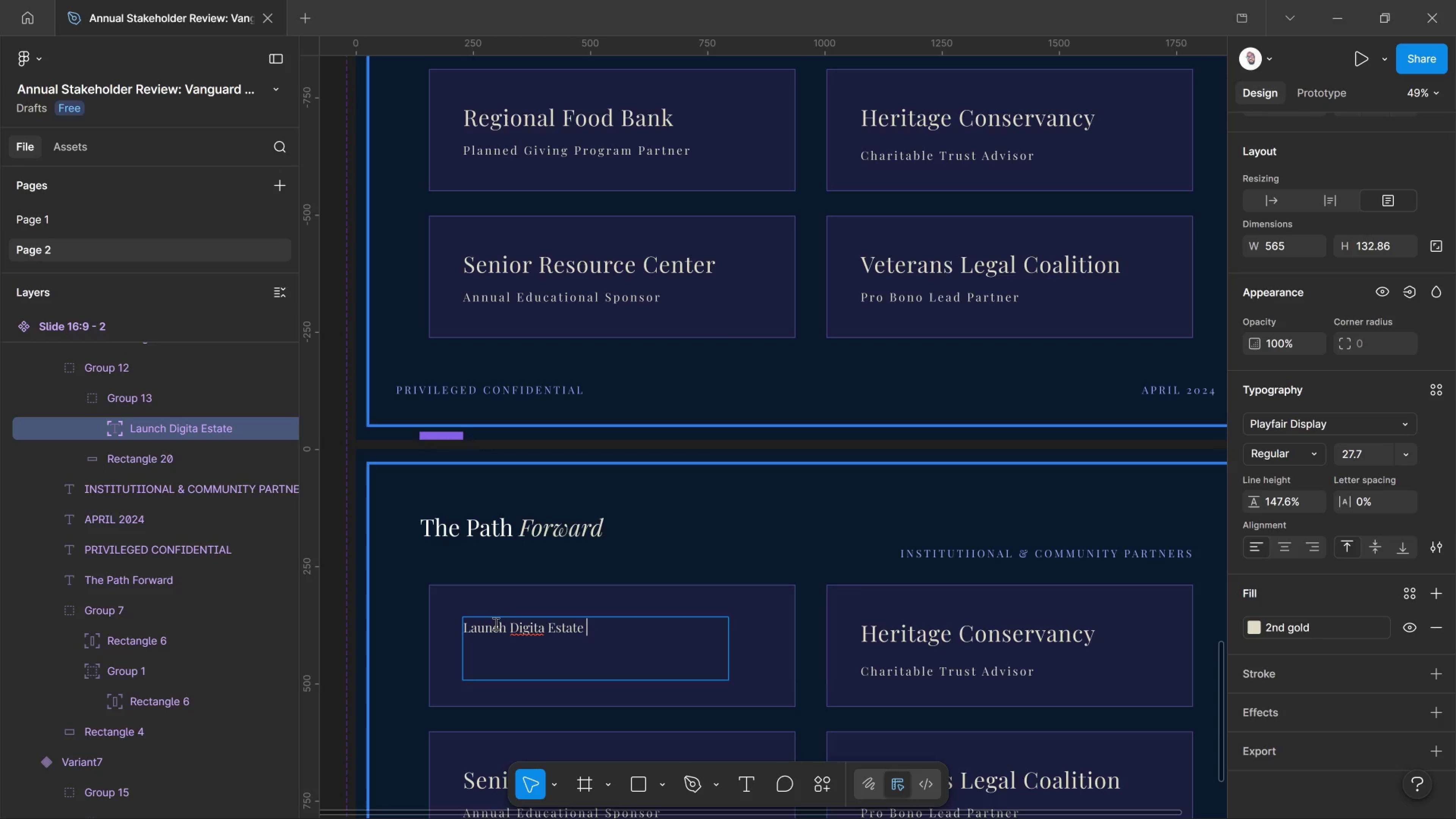 
key(Control+Z)
 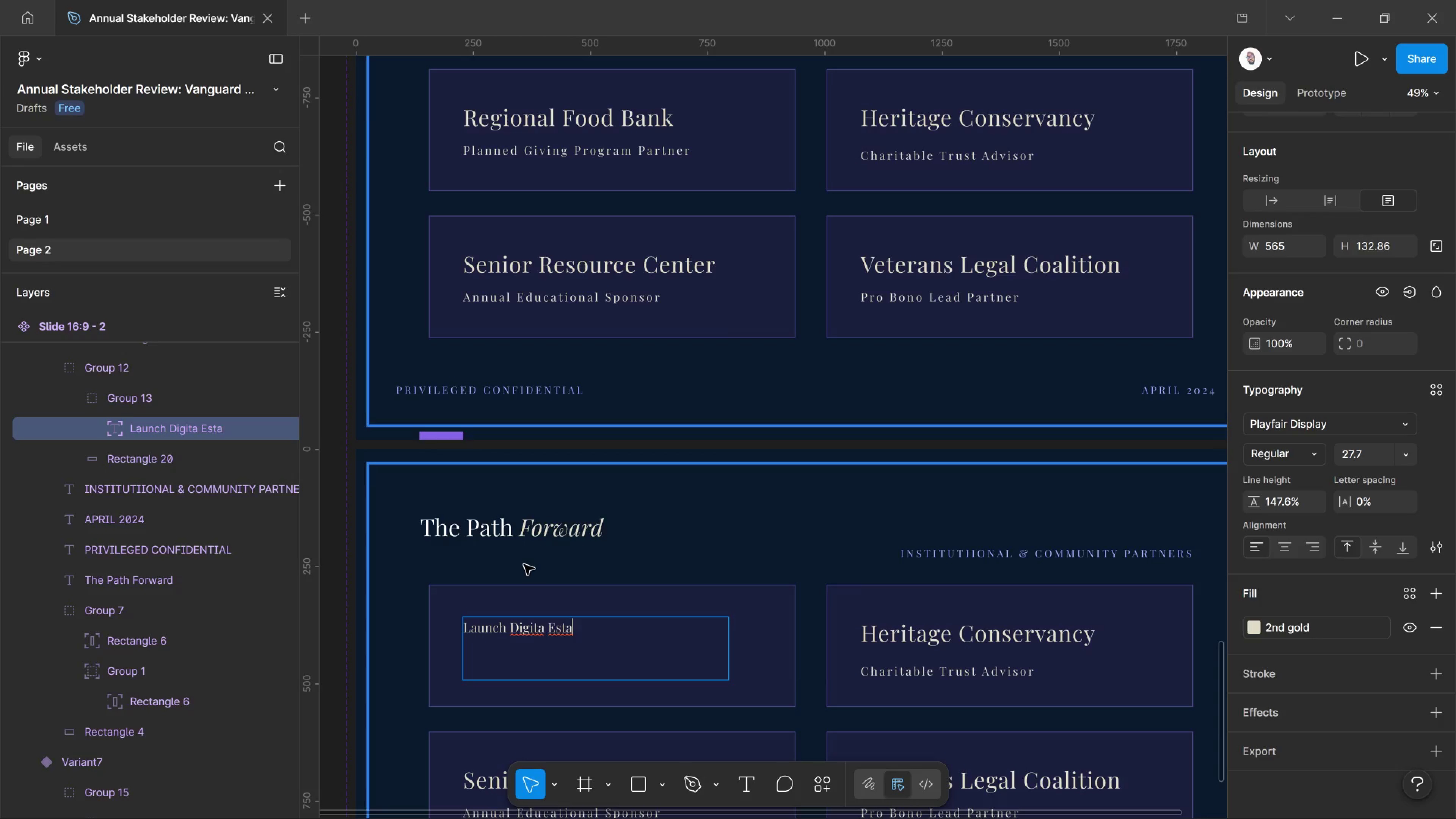 
key(Control+Z)
 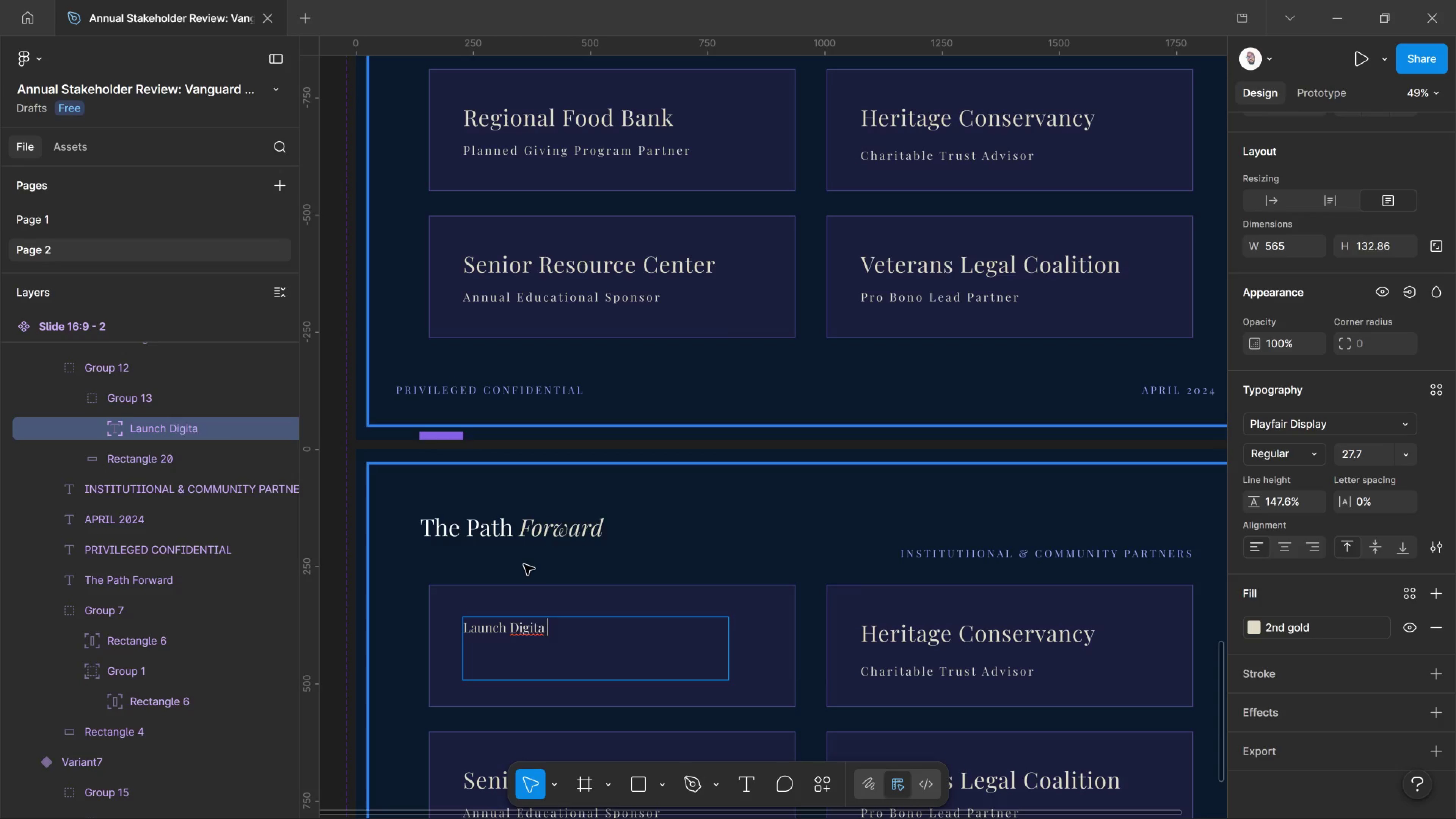 
key(Control+Z)
 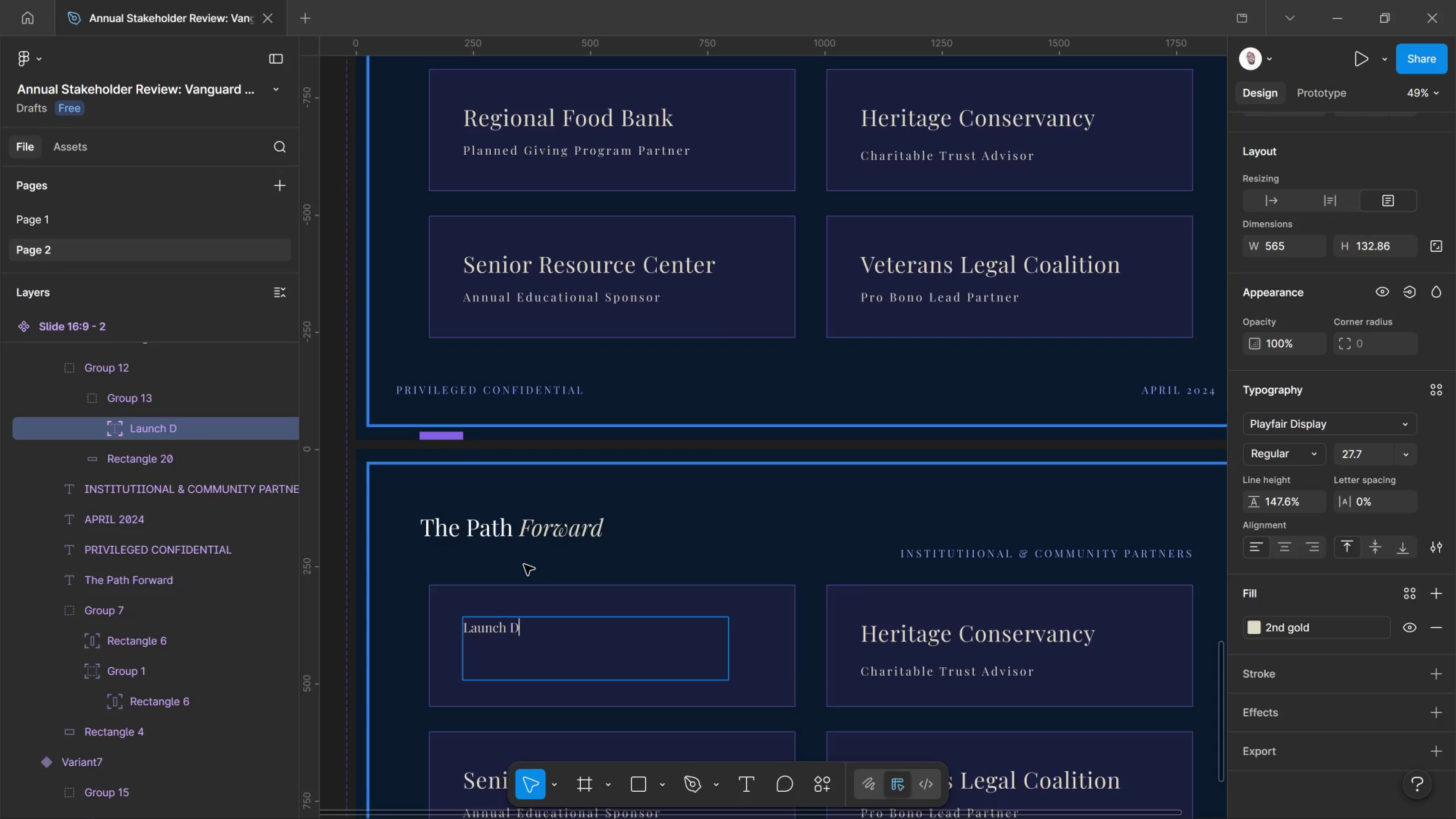 
key(Control+Z)
 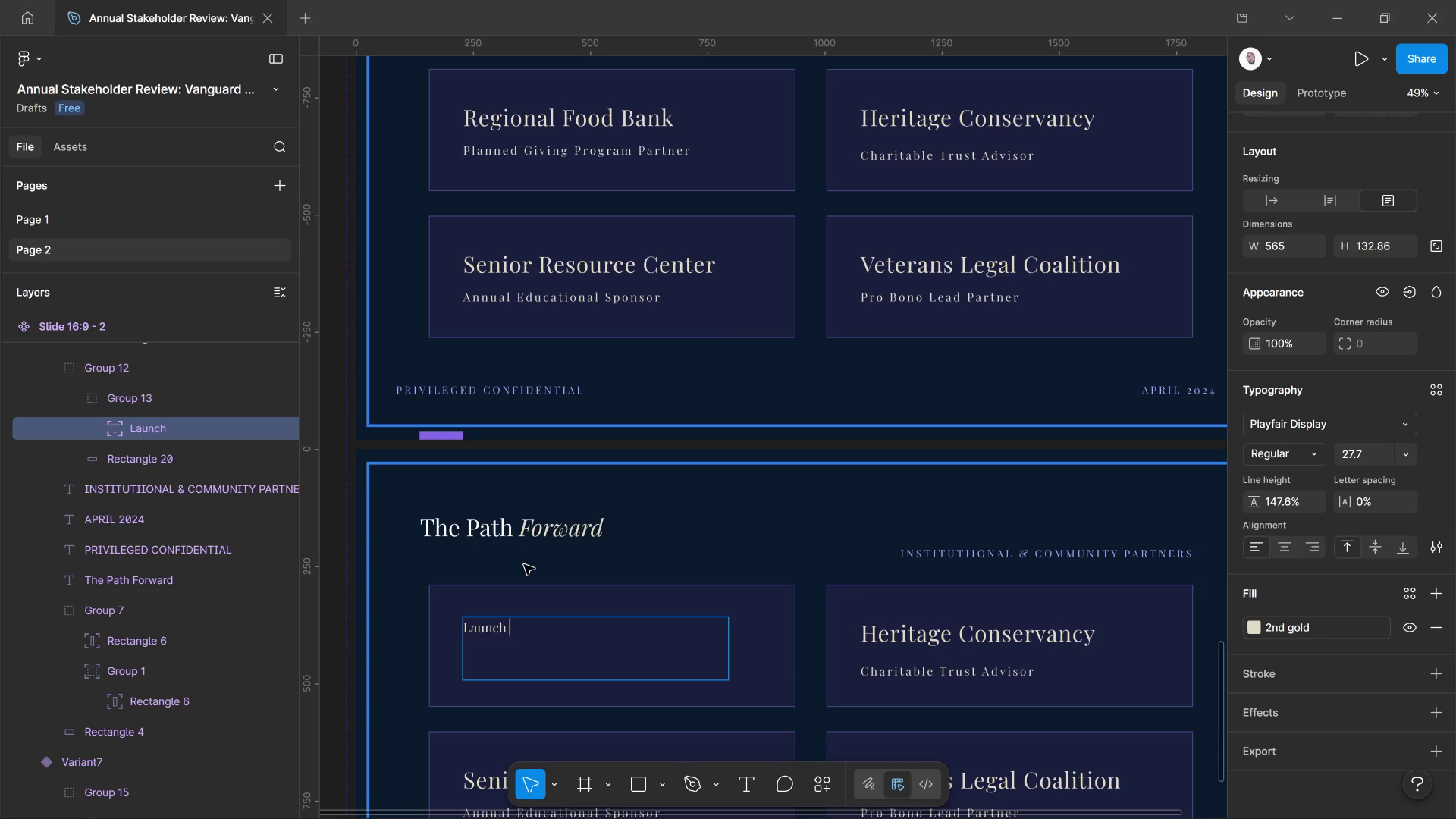 
key(Control+Z)
 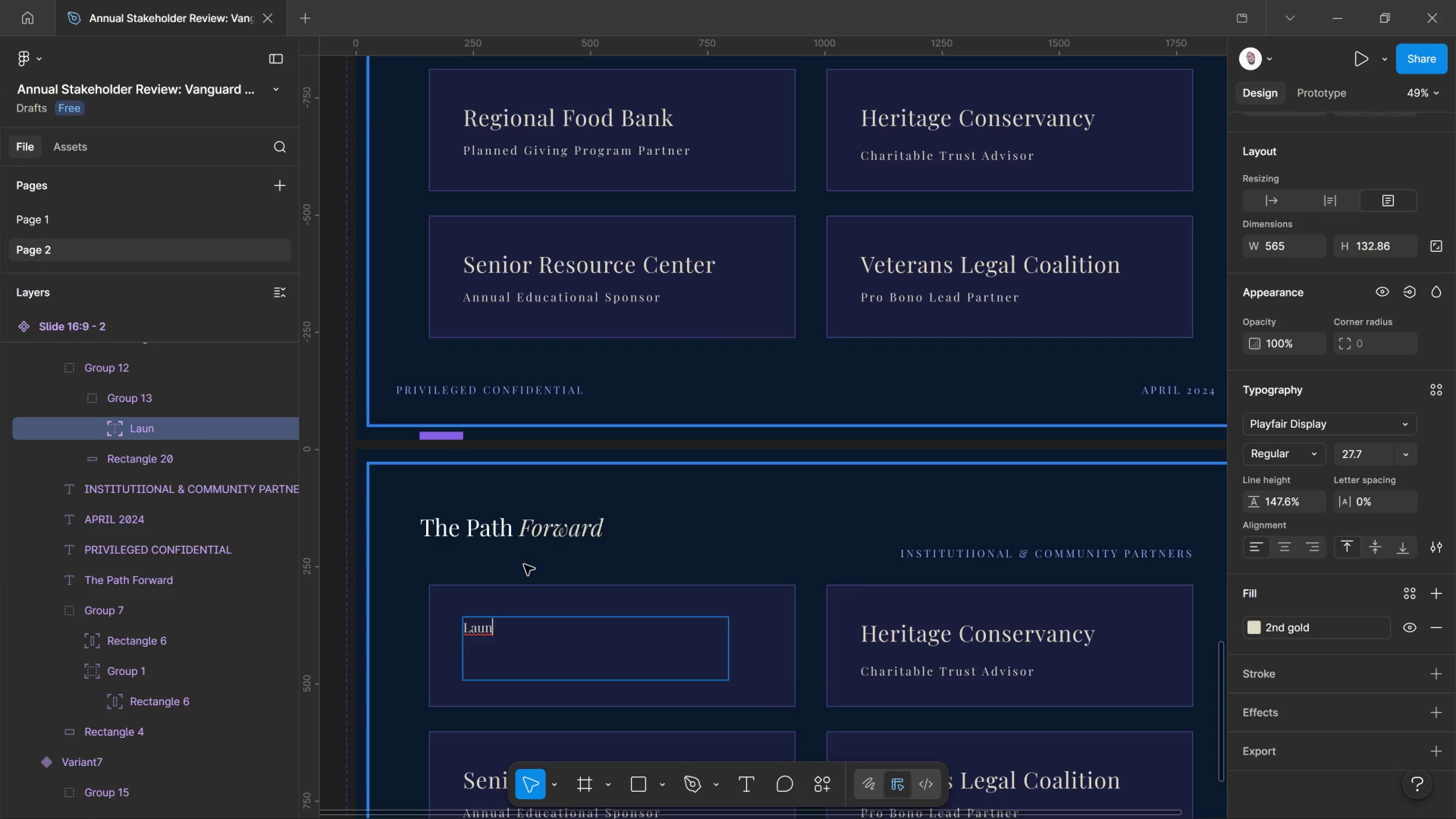 
key(Control+Z)
 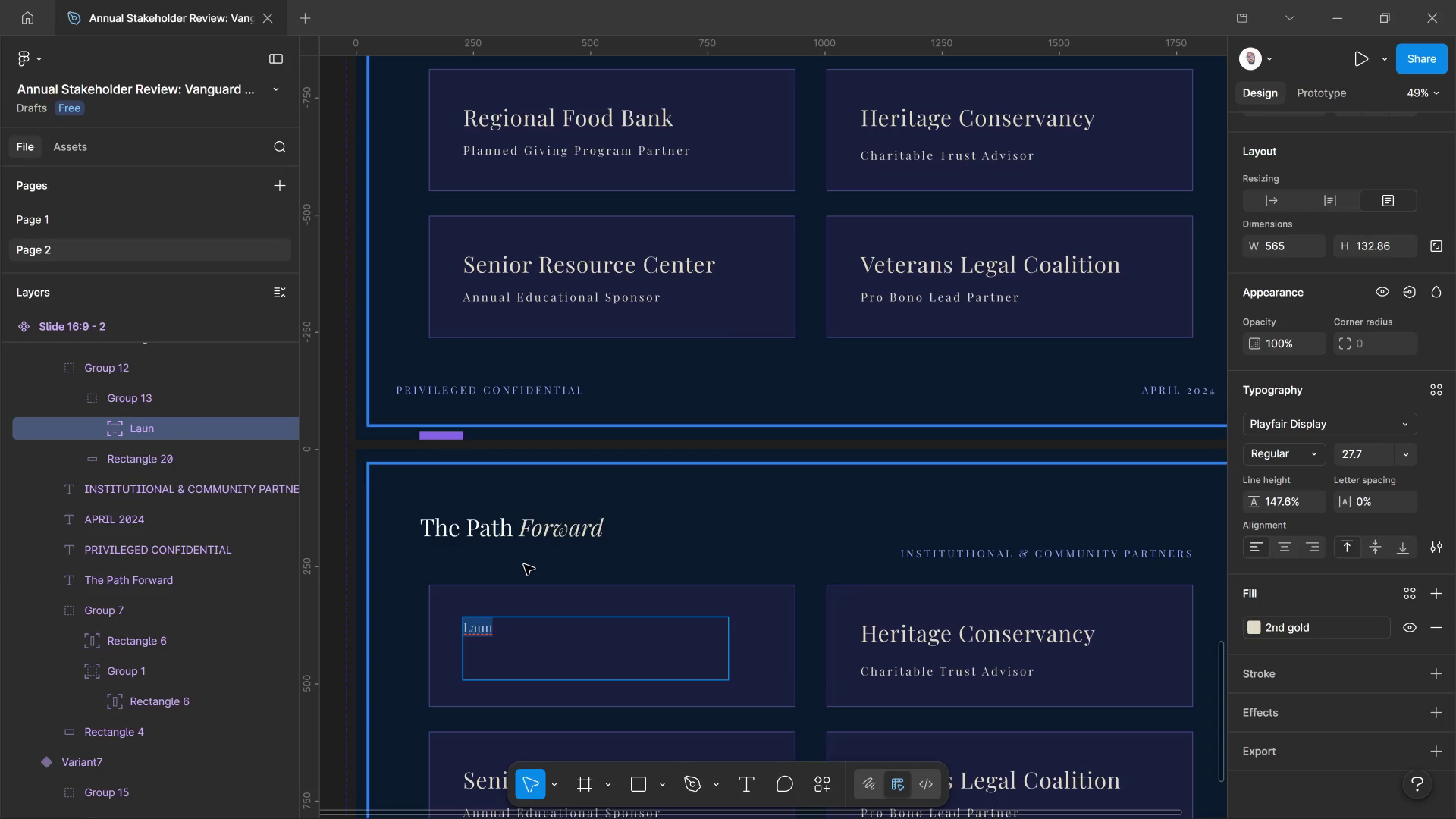 
key(Control+Z)
 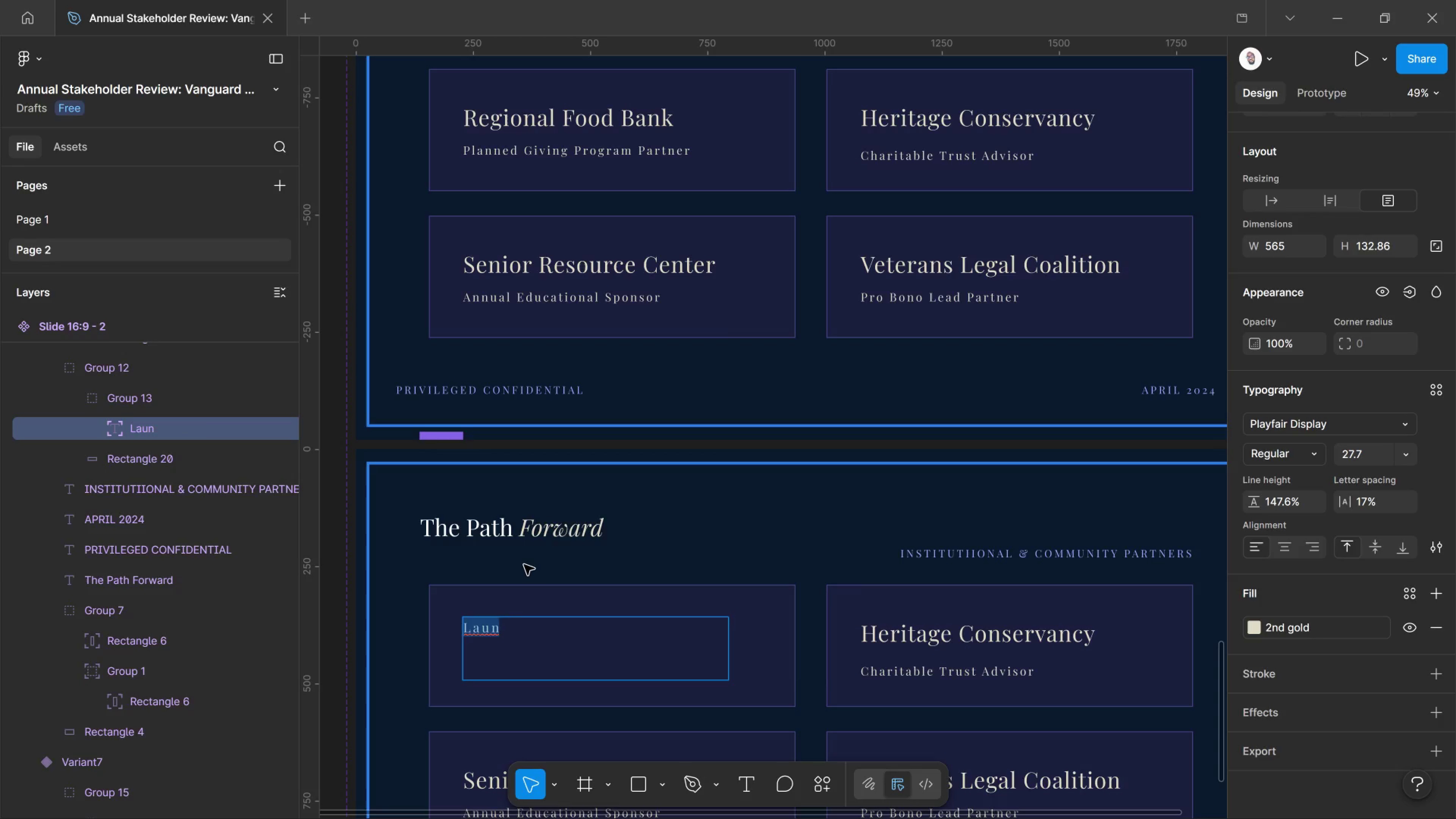 
key(Control+Z)
 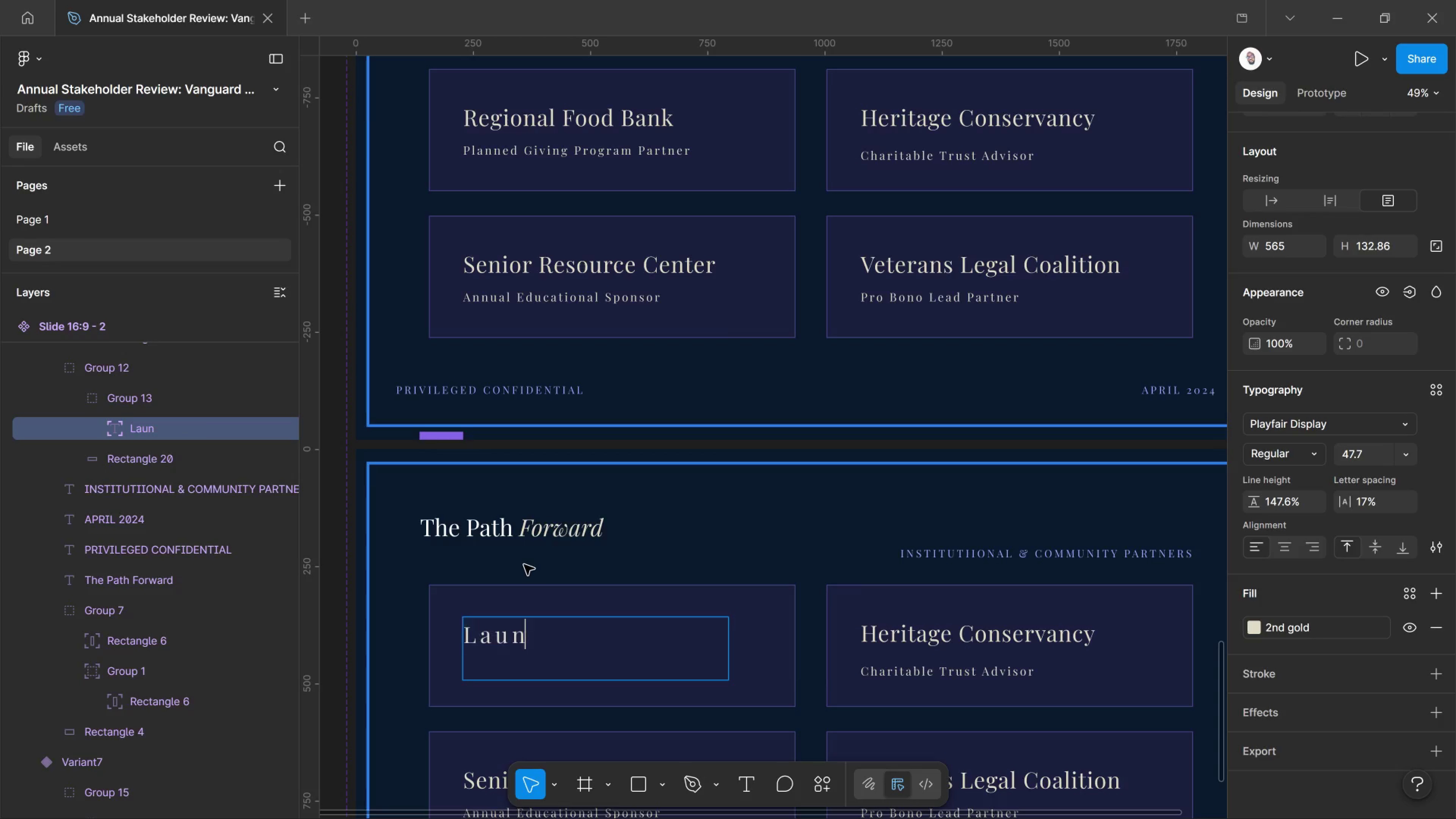 
key(Control+Z)
 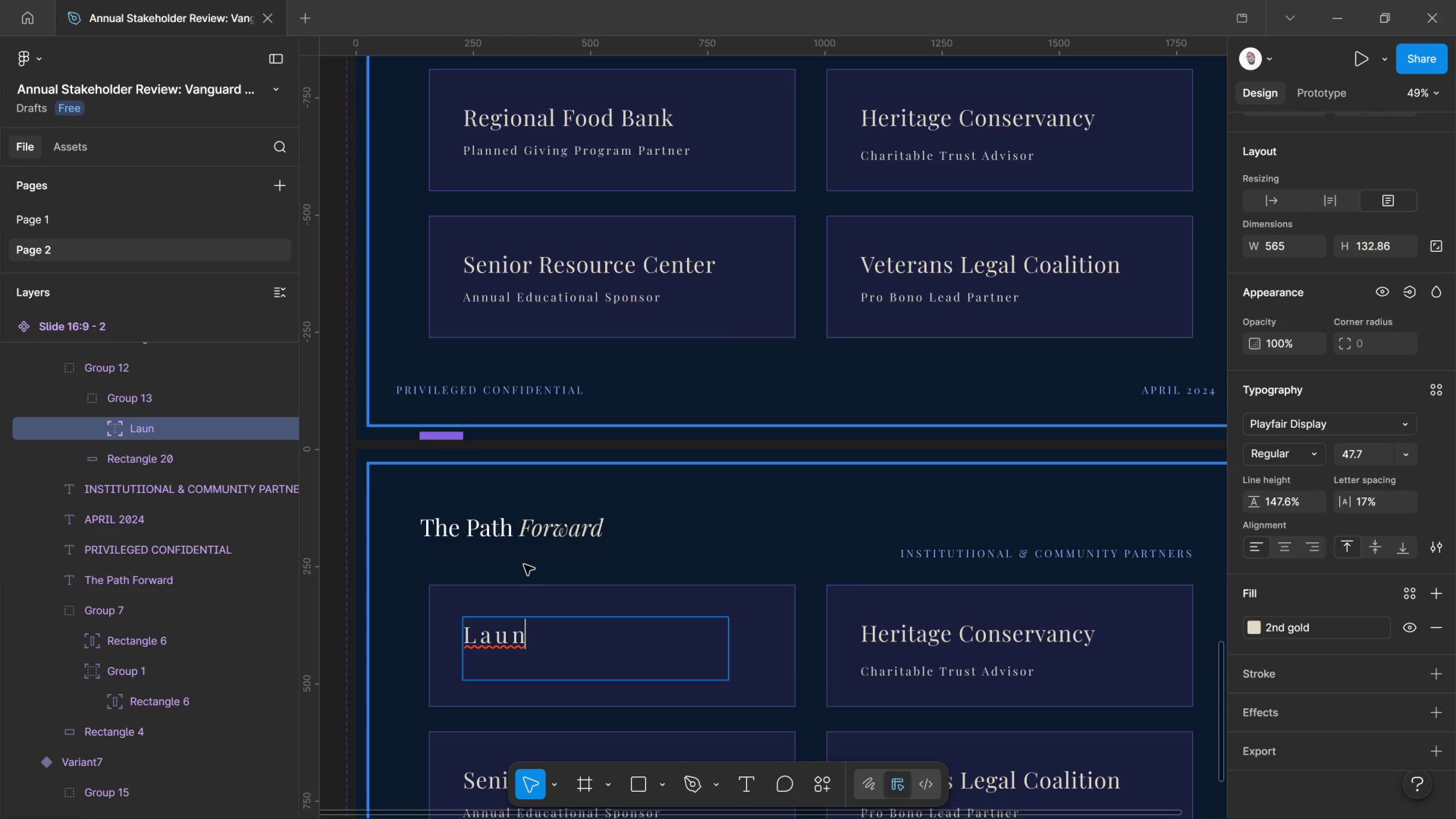 
key(Control+Z)
 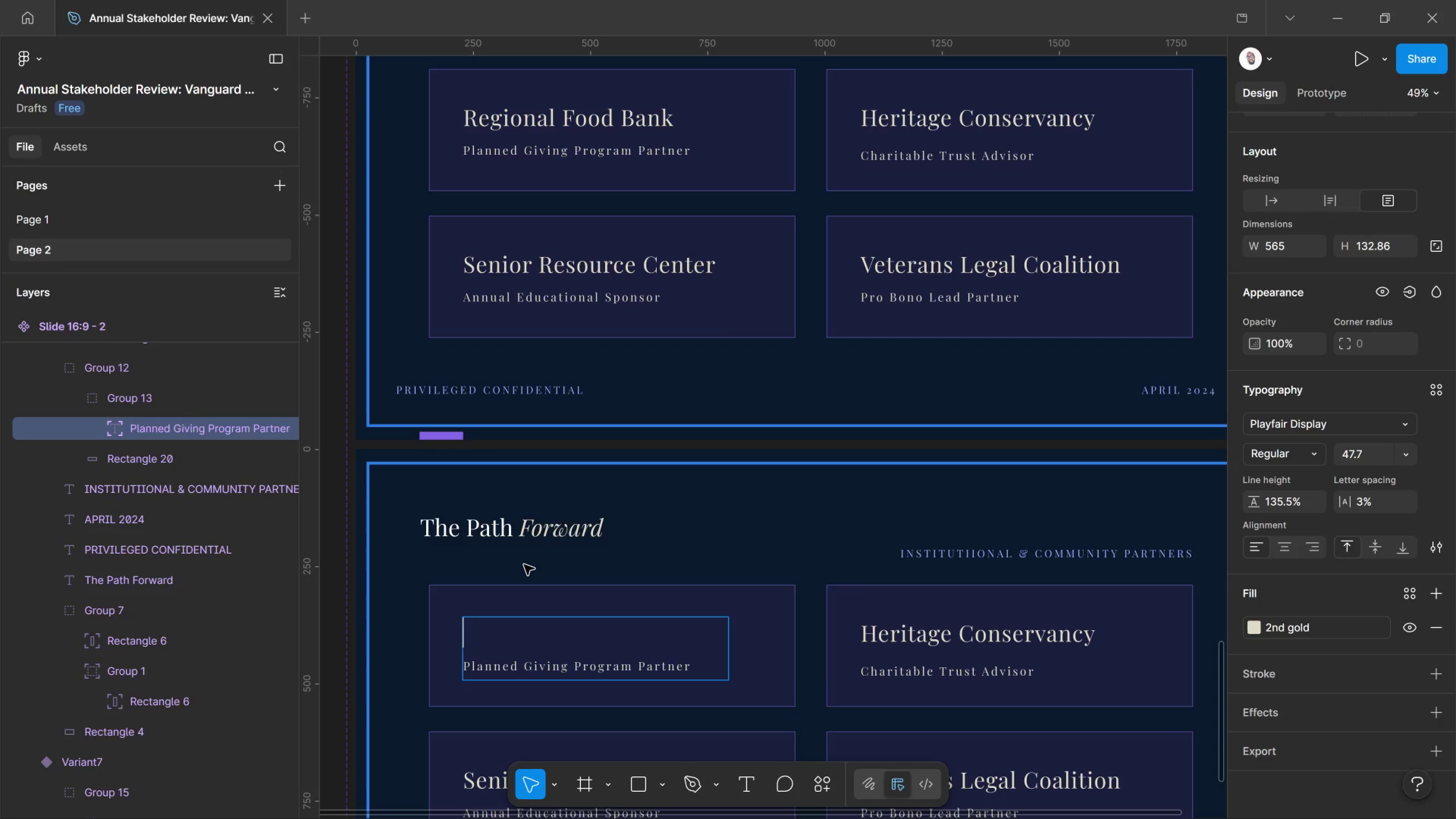 
key(Control+Z)
 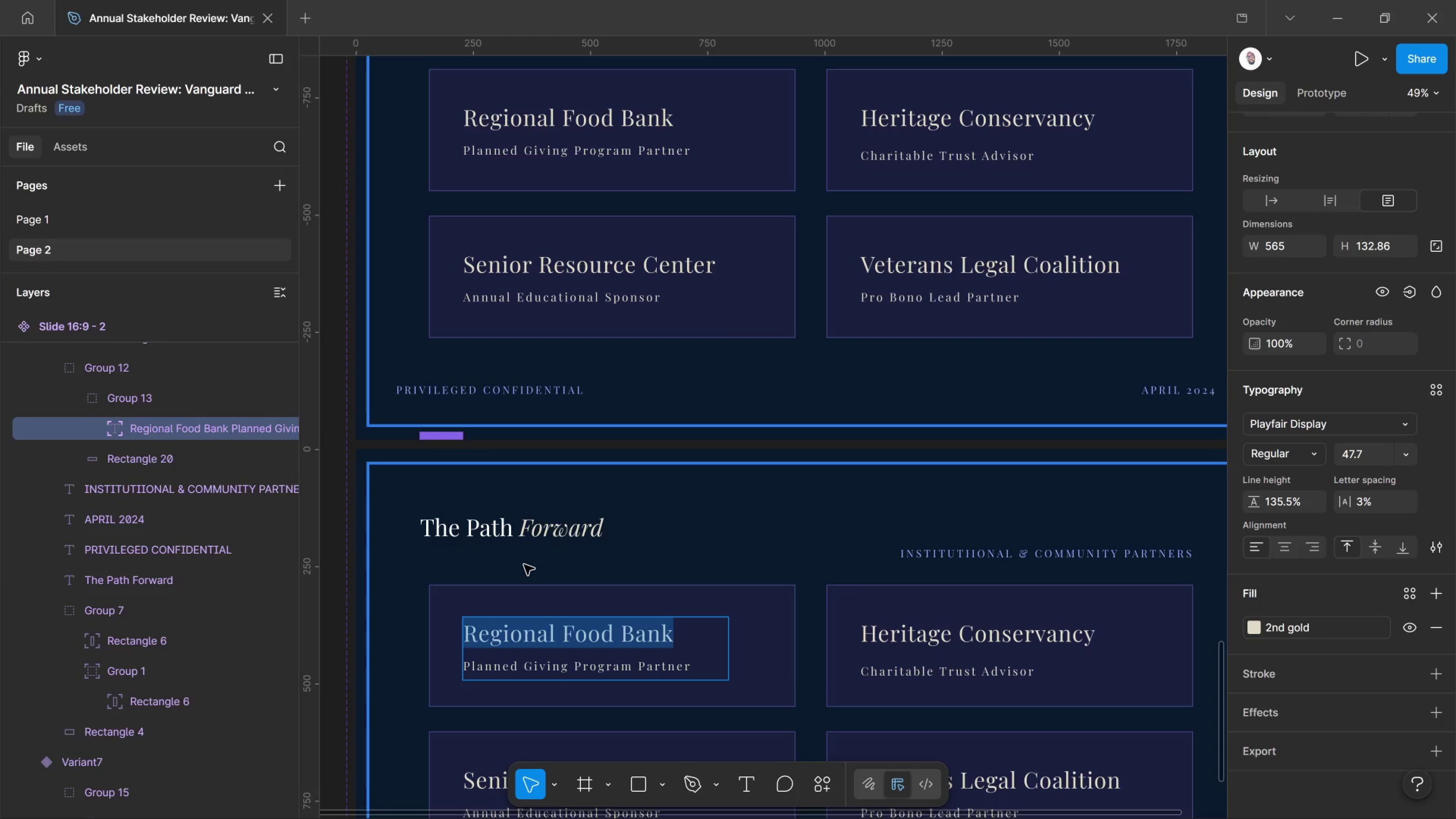 
type(Launch Digital Estate Vault - Secure client Documen)
key(Backspace)
key(Backspace)
key(Backspace)
key(Backspace)
key(Backspace)
key(Backspace)
key(Backspace)
key(Backspace)
type( document)
 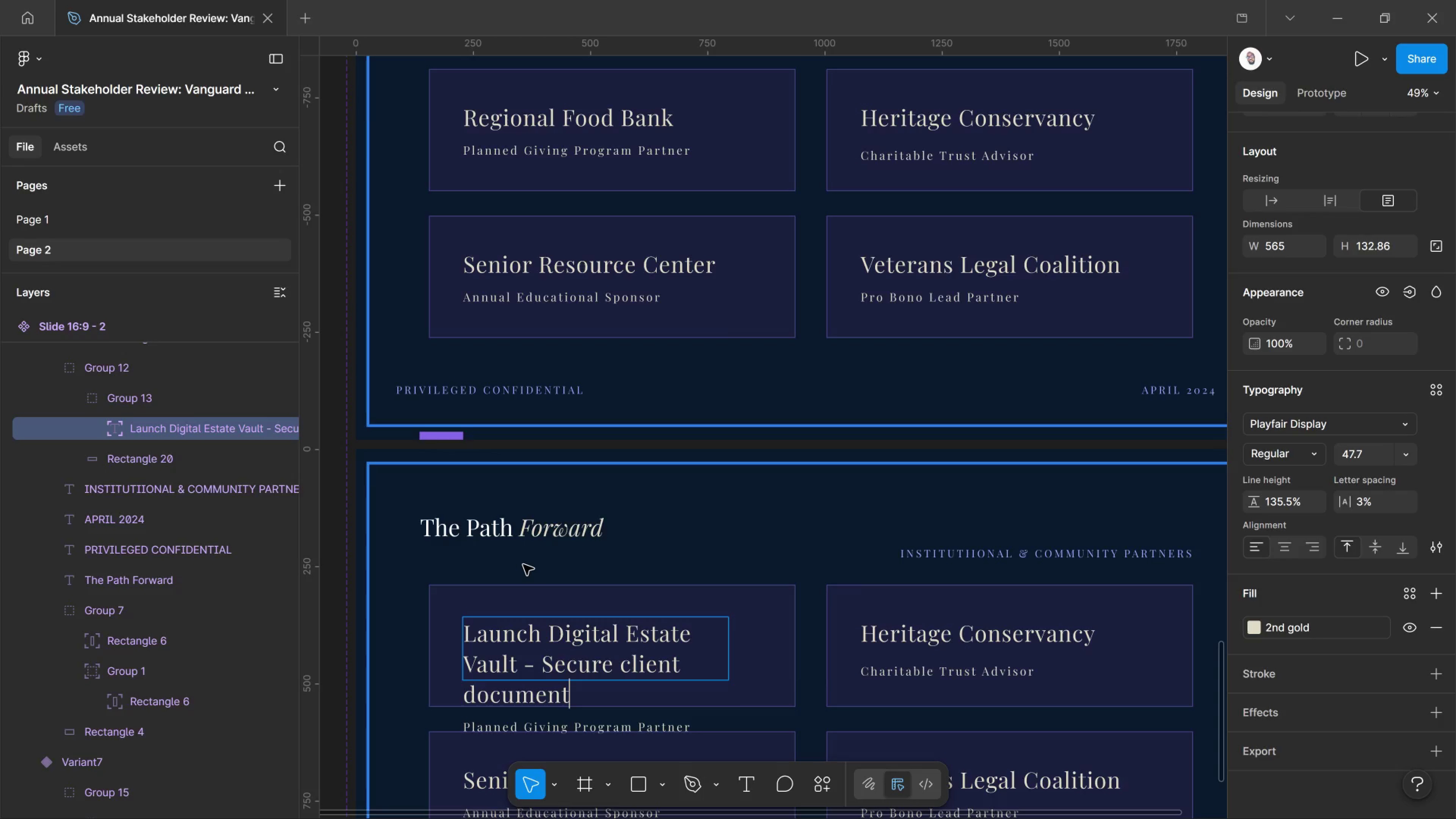 
hold_key(key=Delete, duration=0.94)
 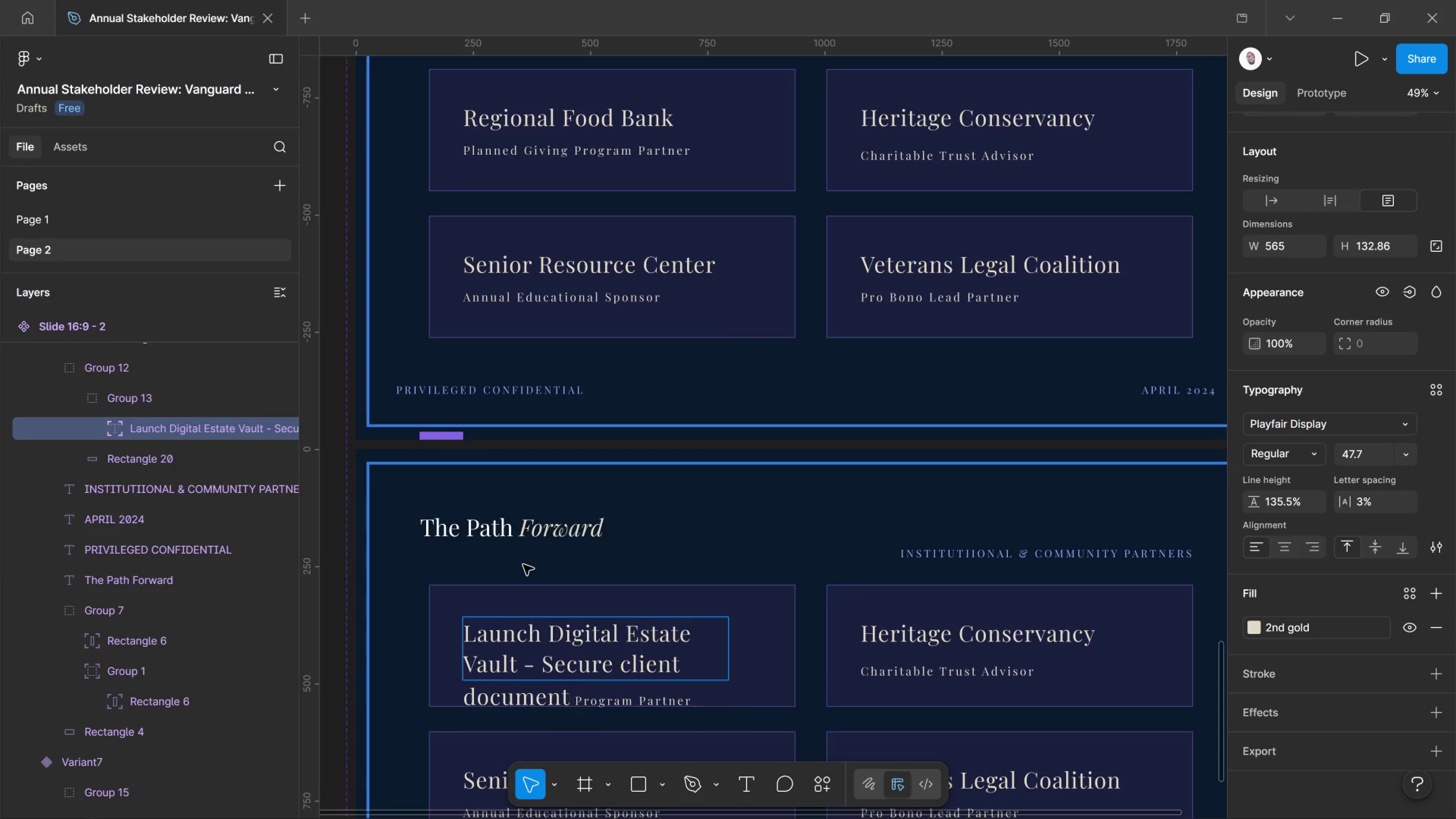 
hold_key(key=Delete, duration=1.22)
 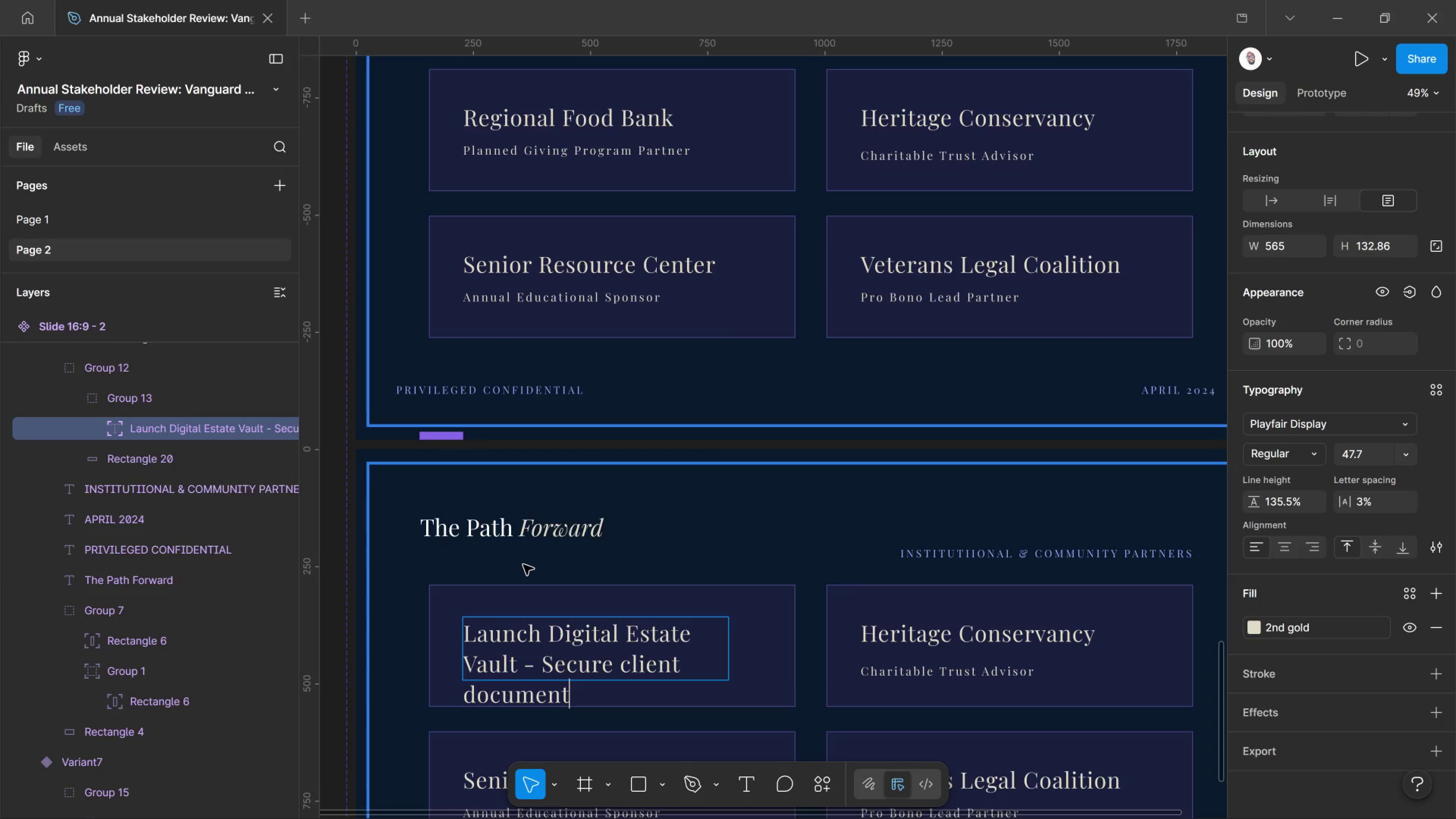 
key(Control+A)
 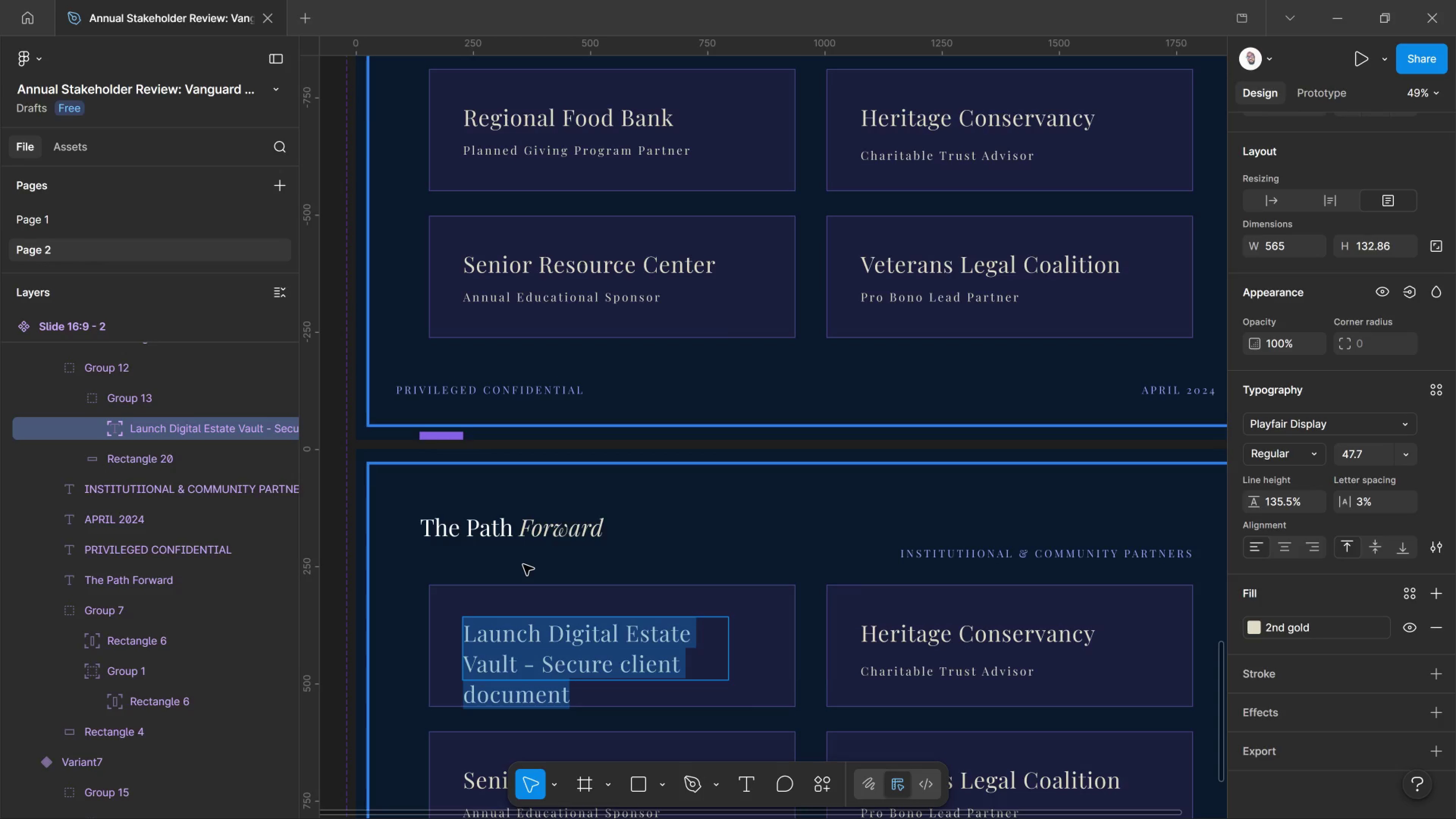 
key(Control+Shift+Comma)
 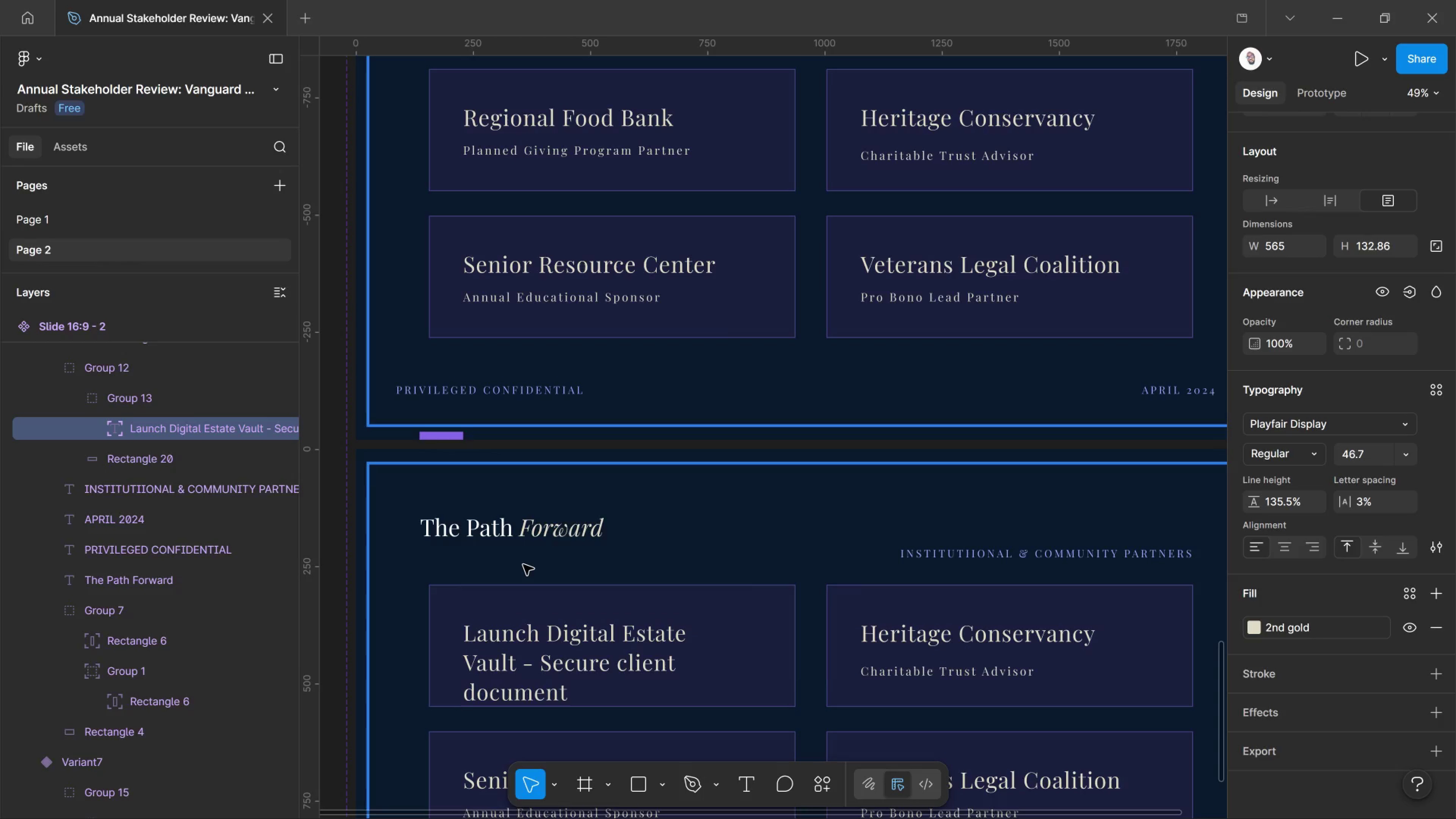 
key(Control+Shift+Comma)
 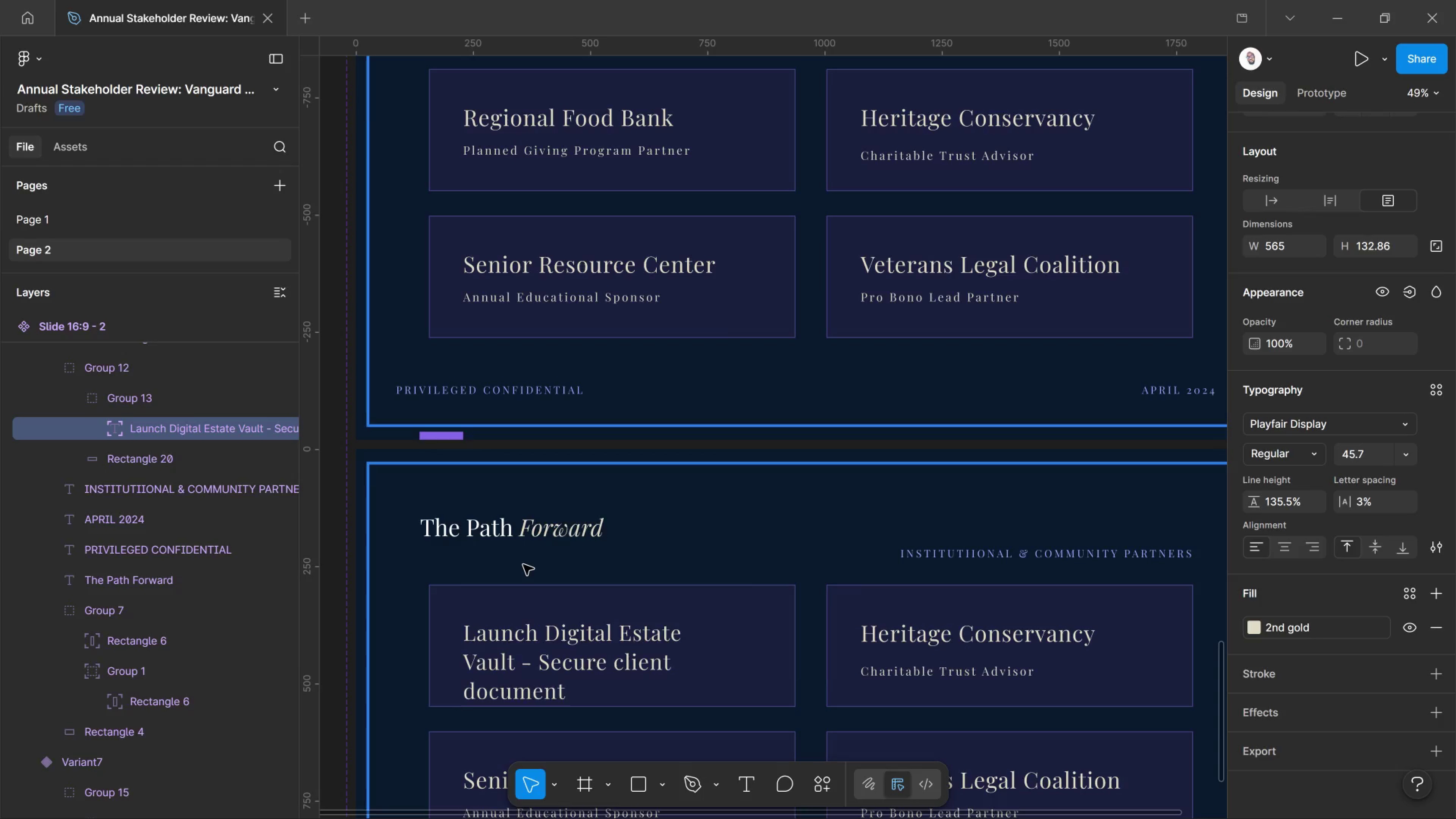 
key(Control+Shift+Comma)
 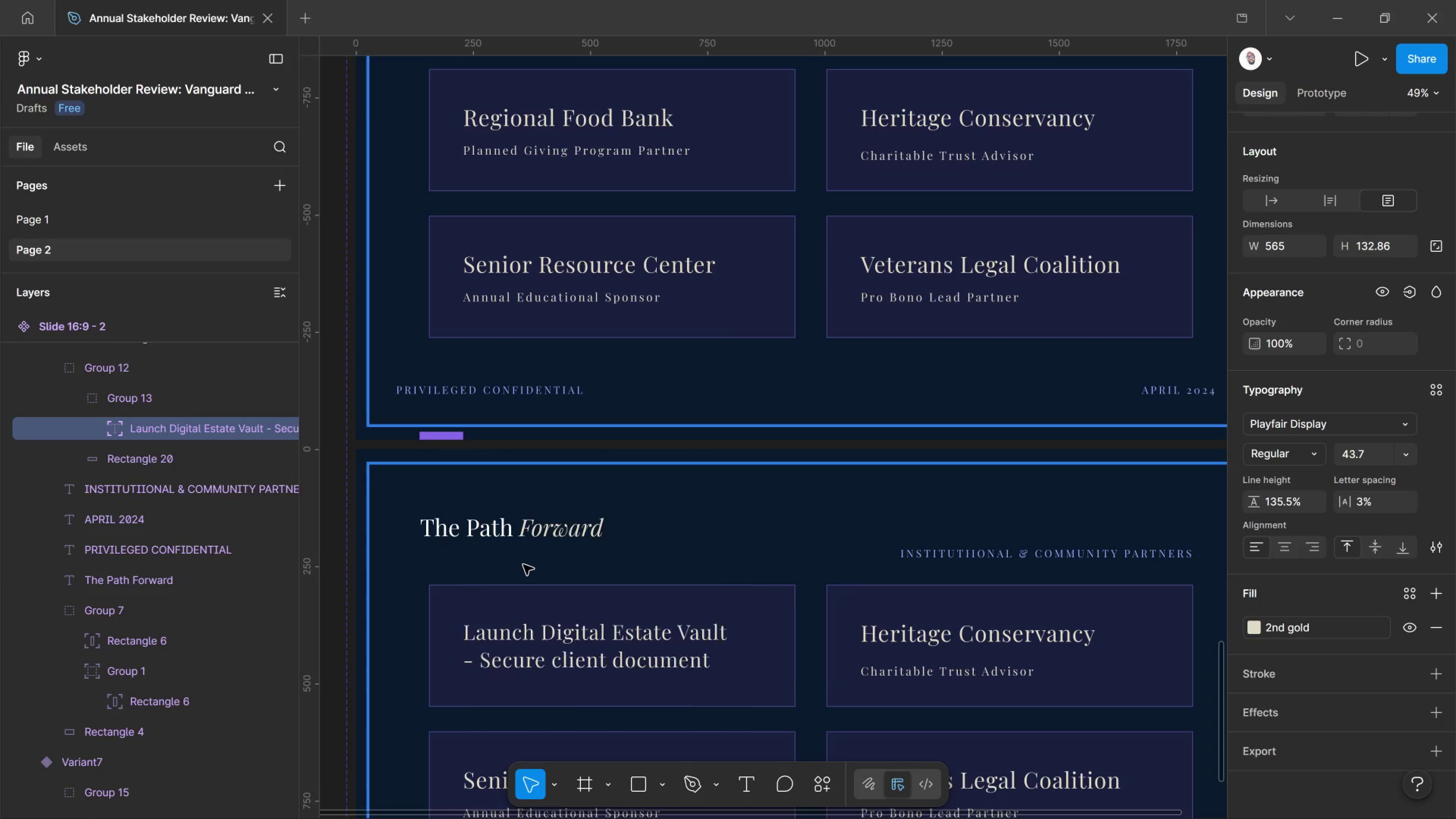 
key(Control+Shift+Comma)
 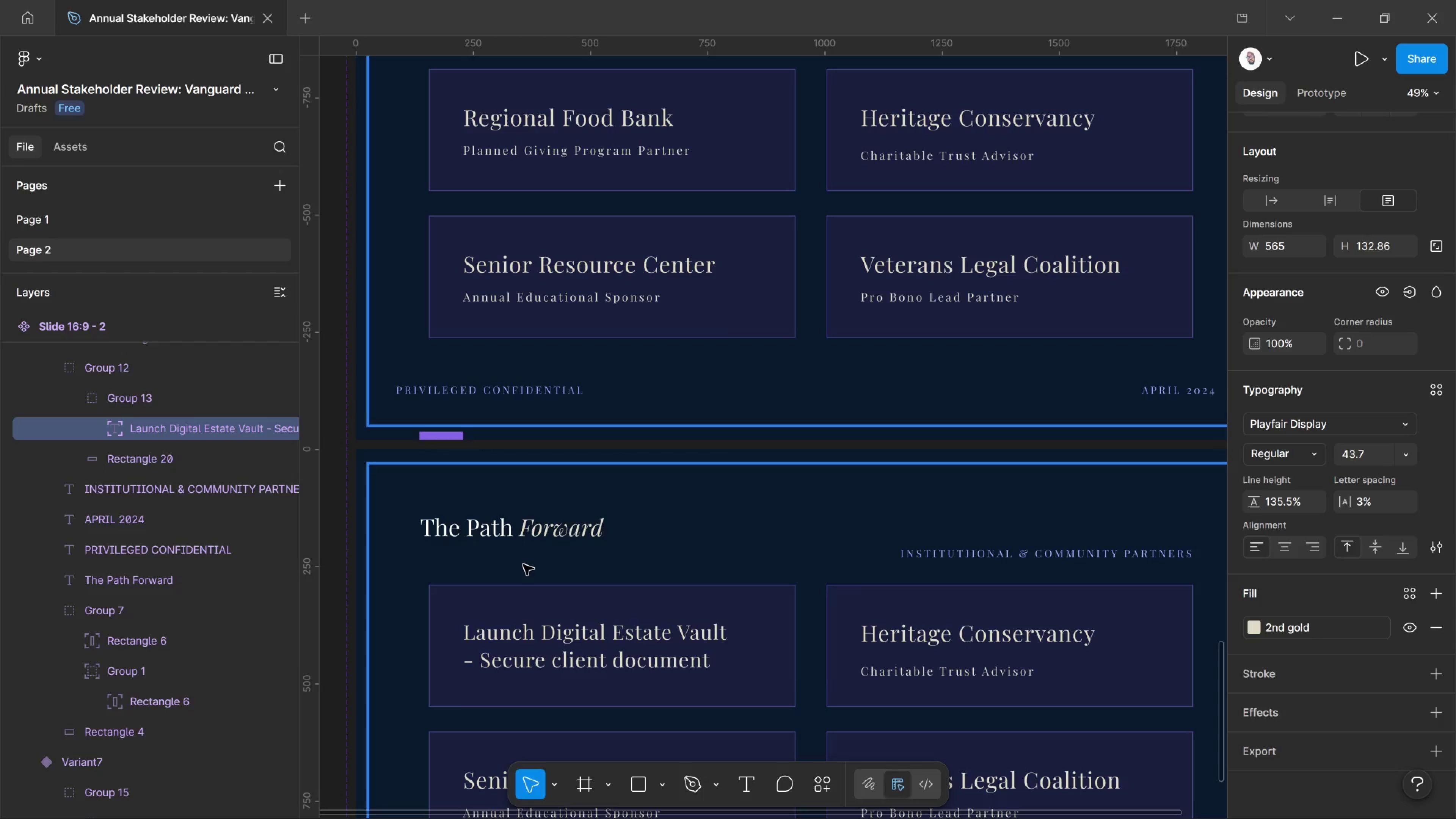 
key(Control+Shift+Comma)
 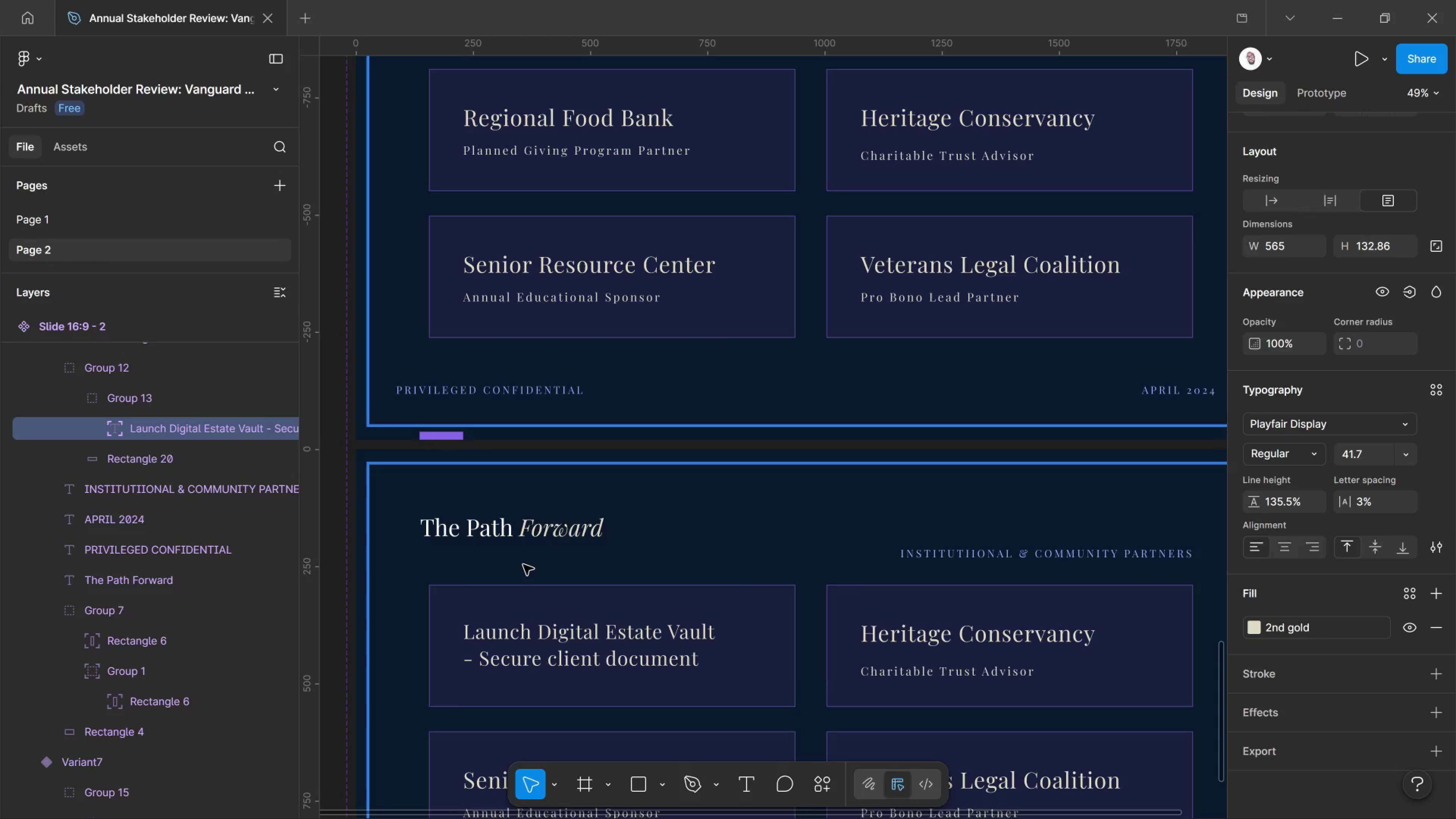 
key(Control+Shift+Comma)
 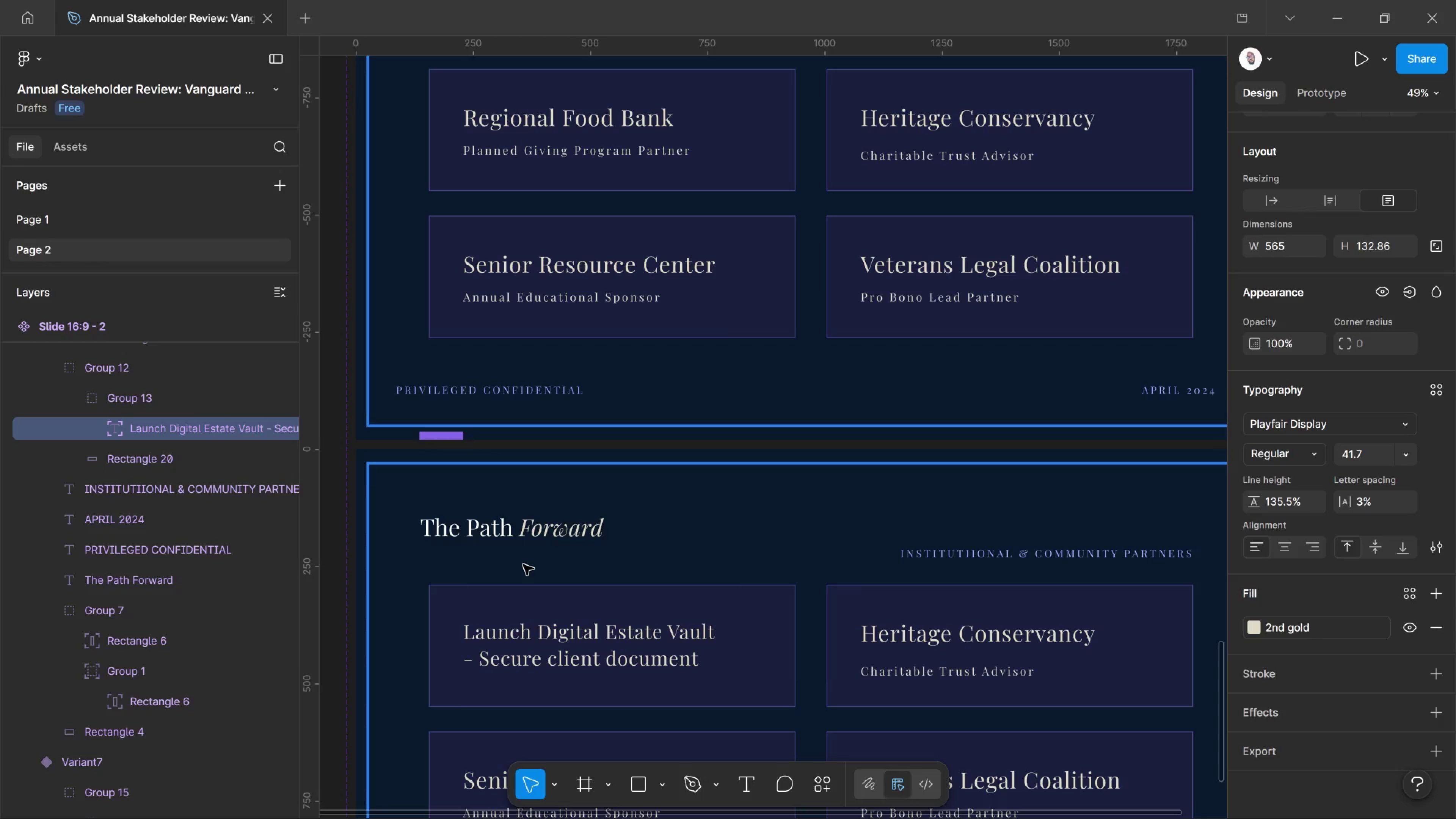 
key(Control+Shift+Comma)
 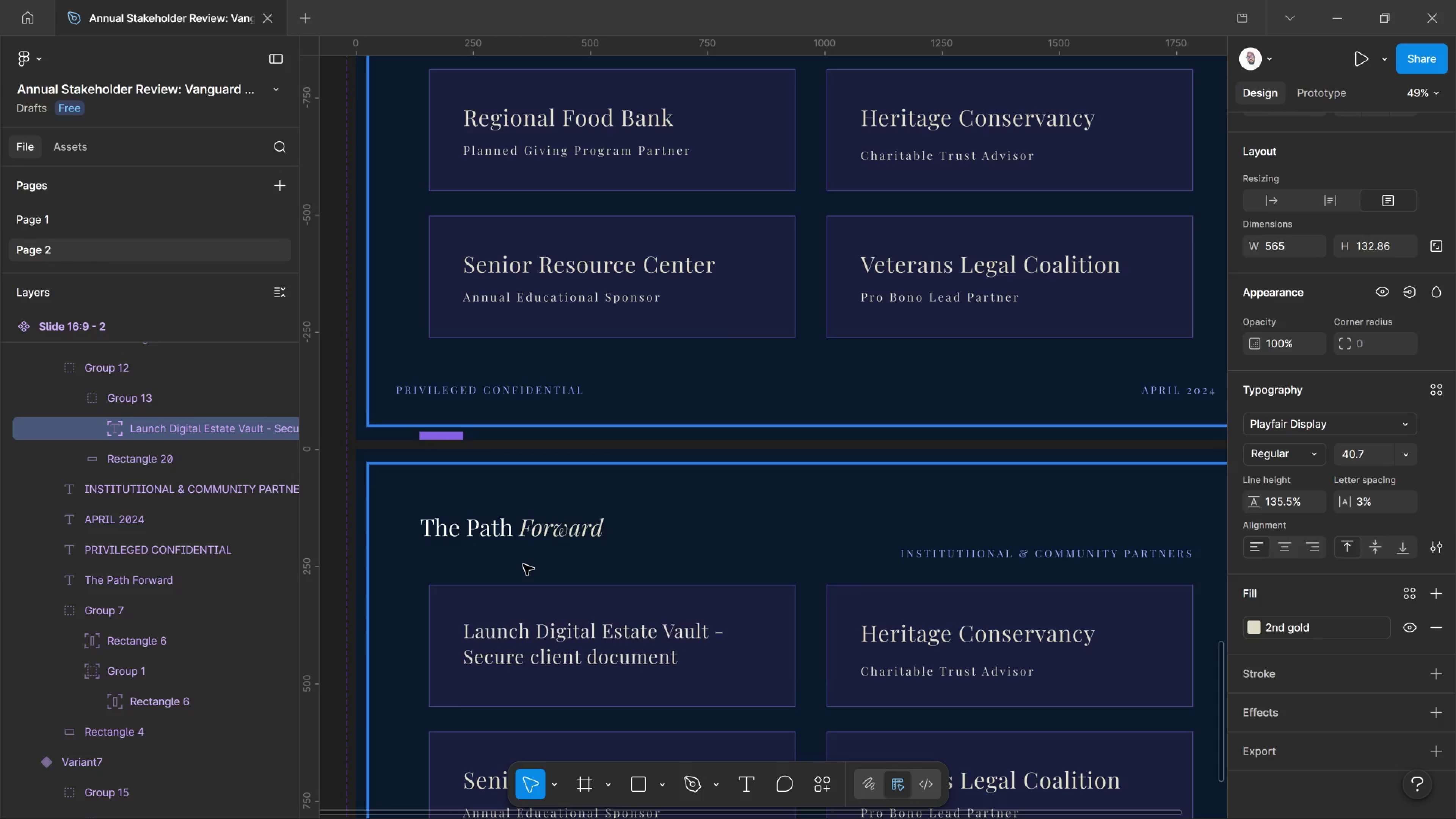 
key(Control+Shift+Comma)
 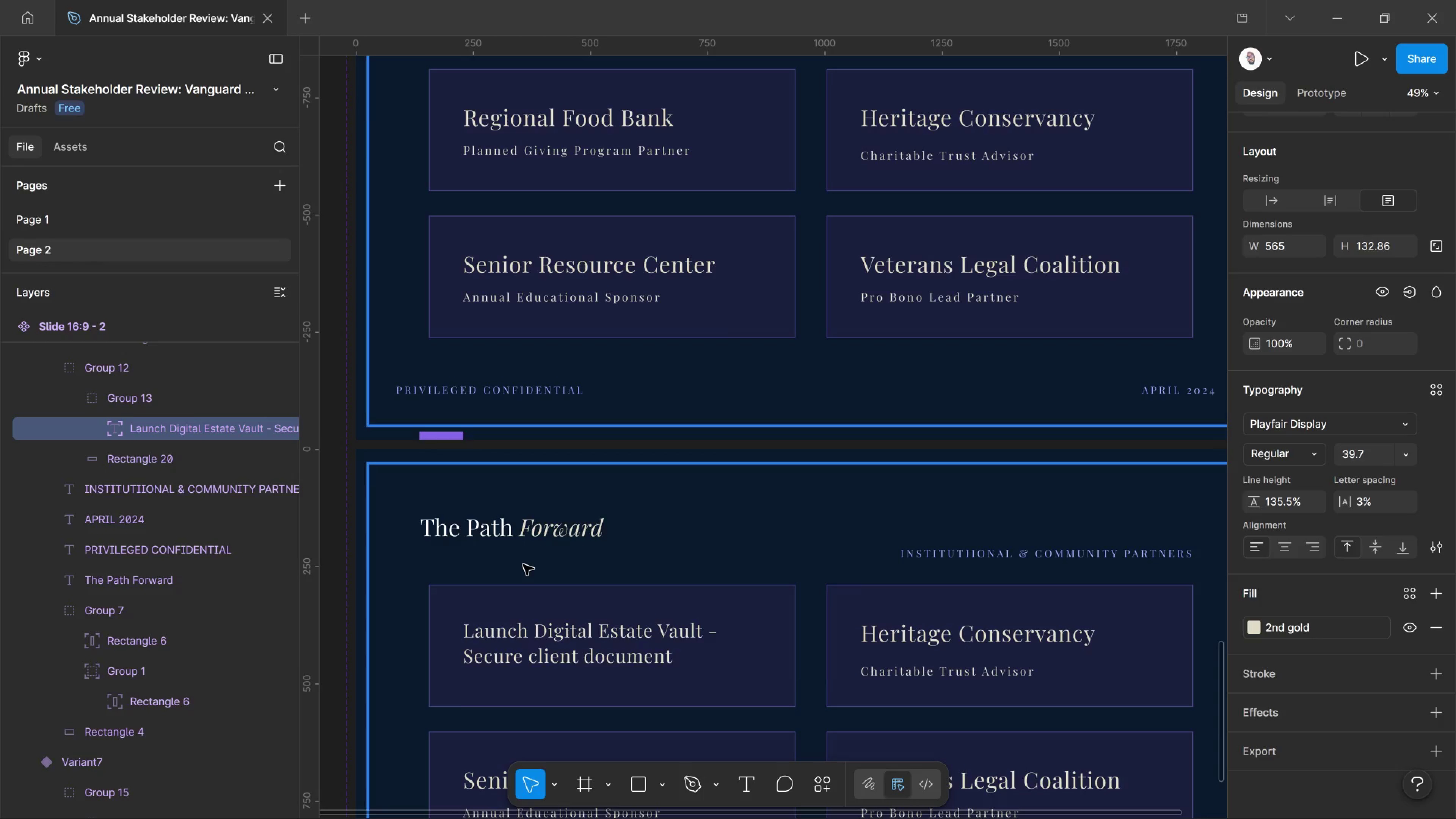 
key(Control+Shift+Comma)
 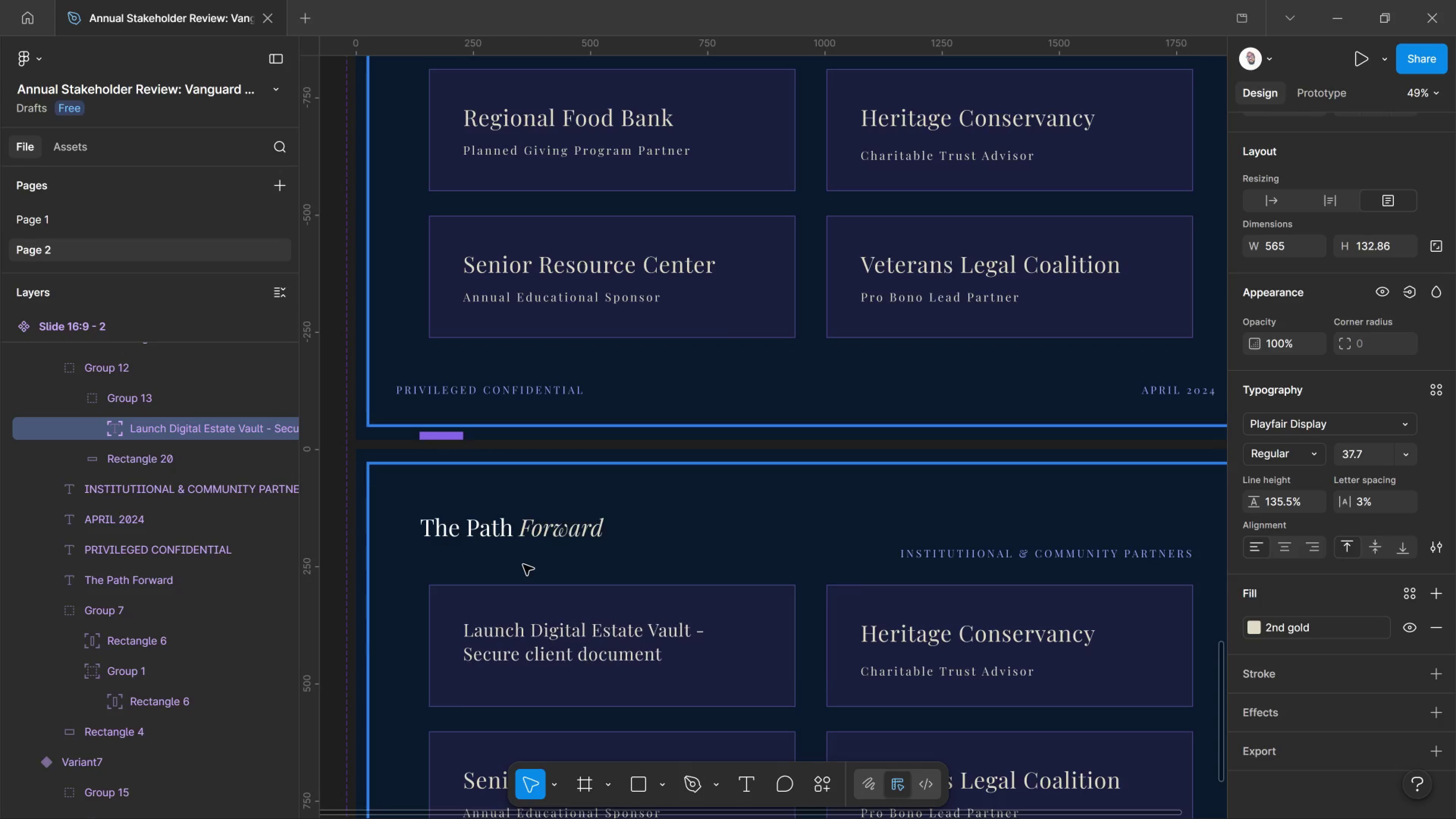 
key(Control+Shift+Comma)
 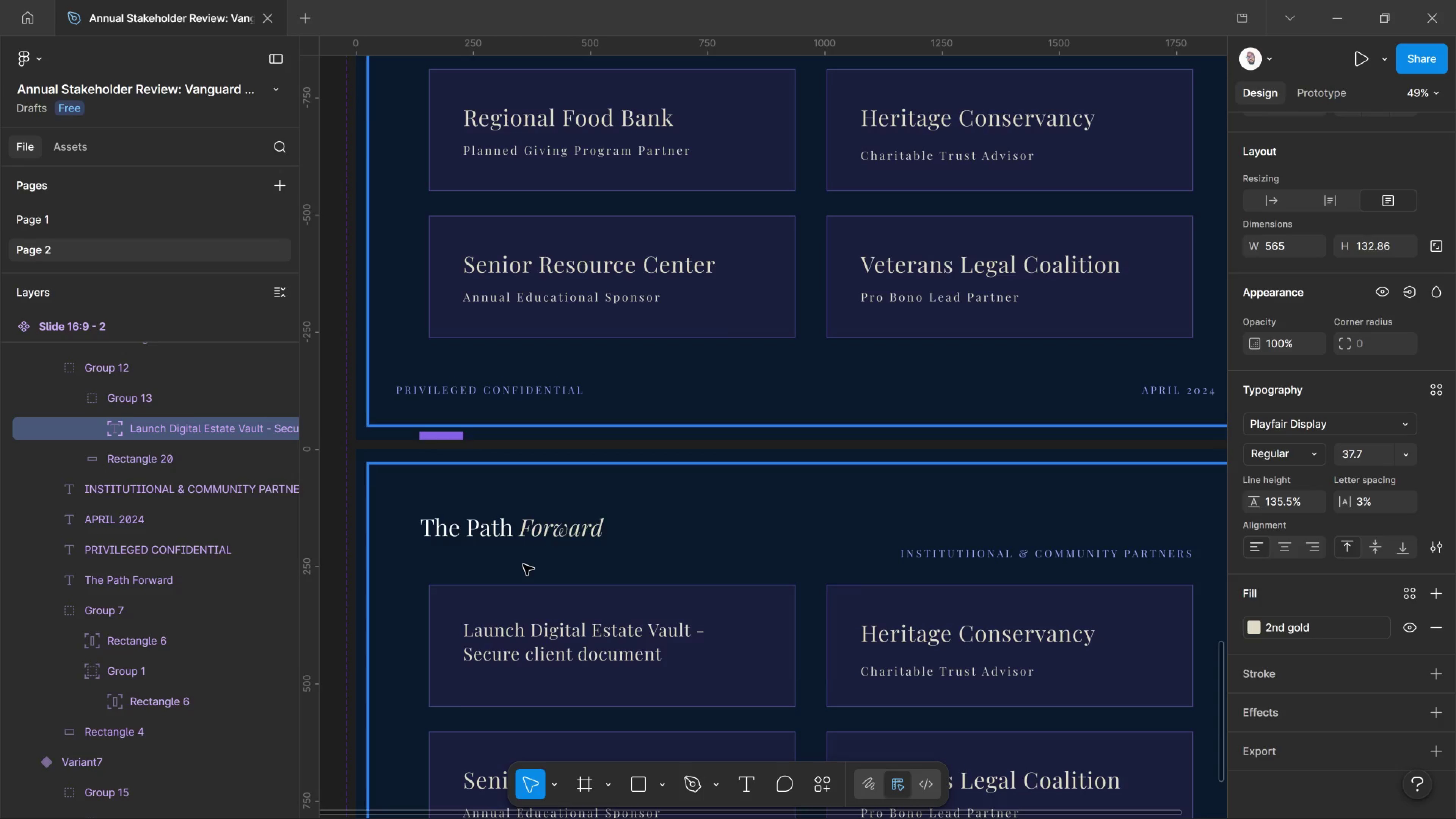 
key(Control+Shift+Comma)
 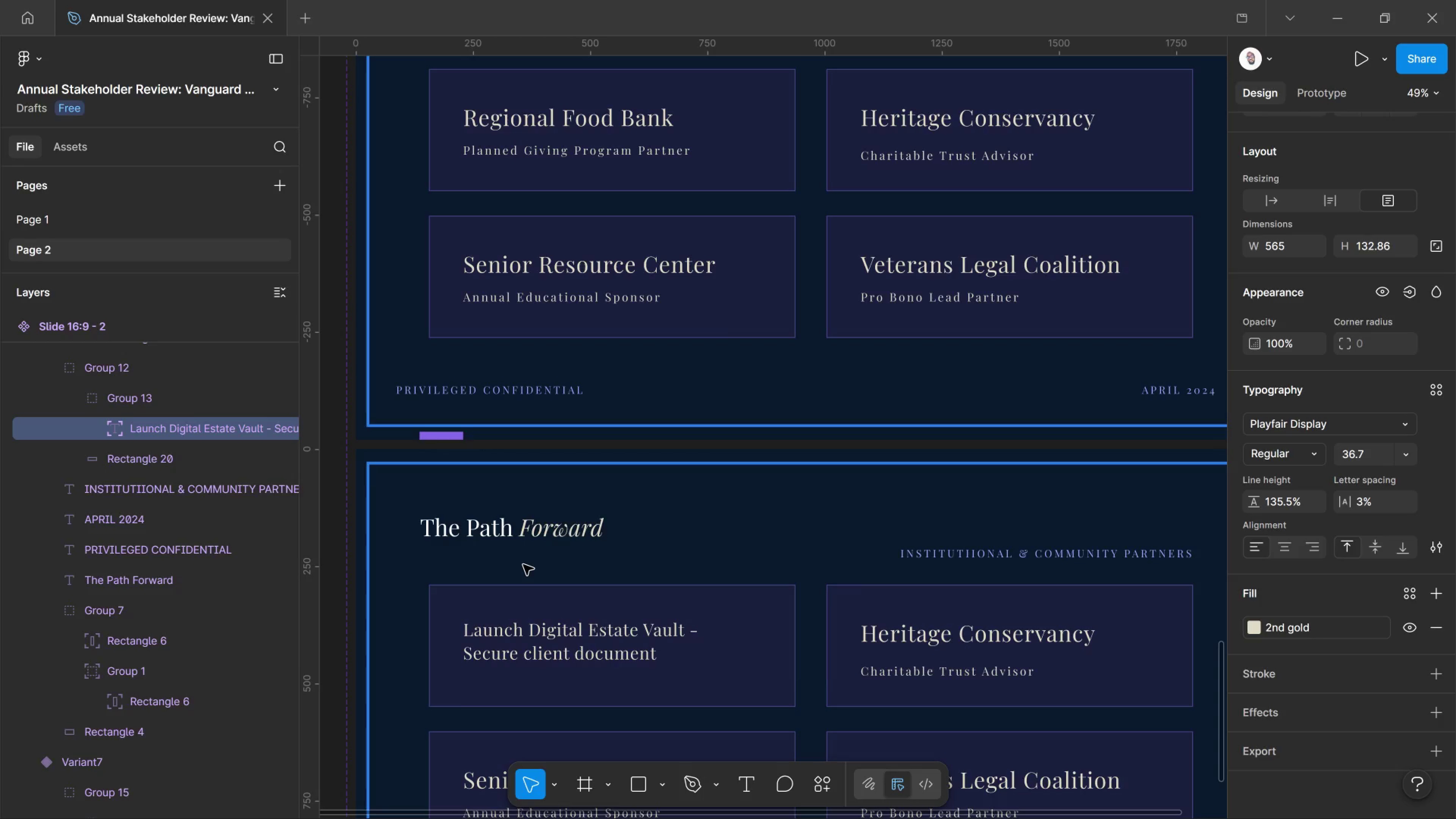 
key(Control+Shift+Comma)
 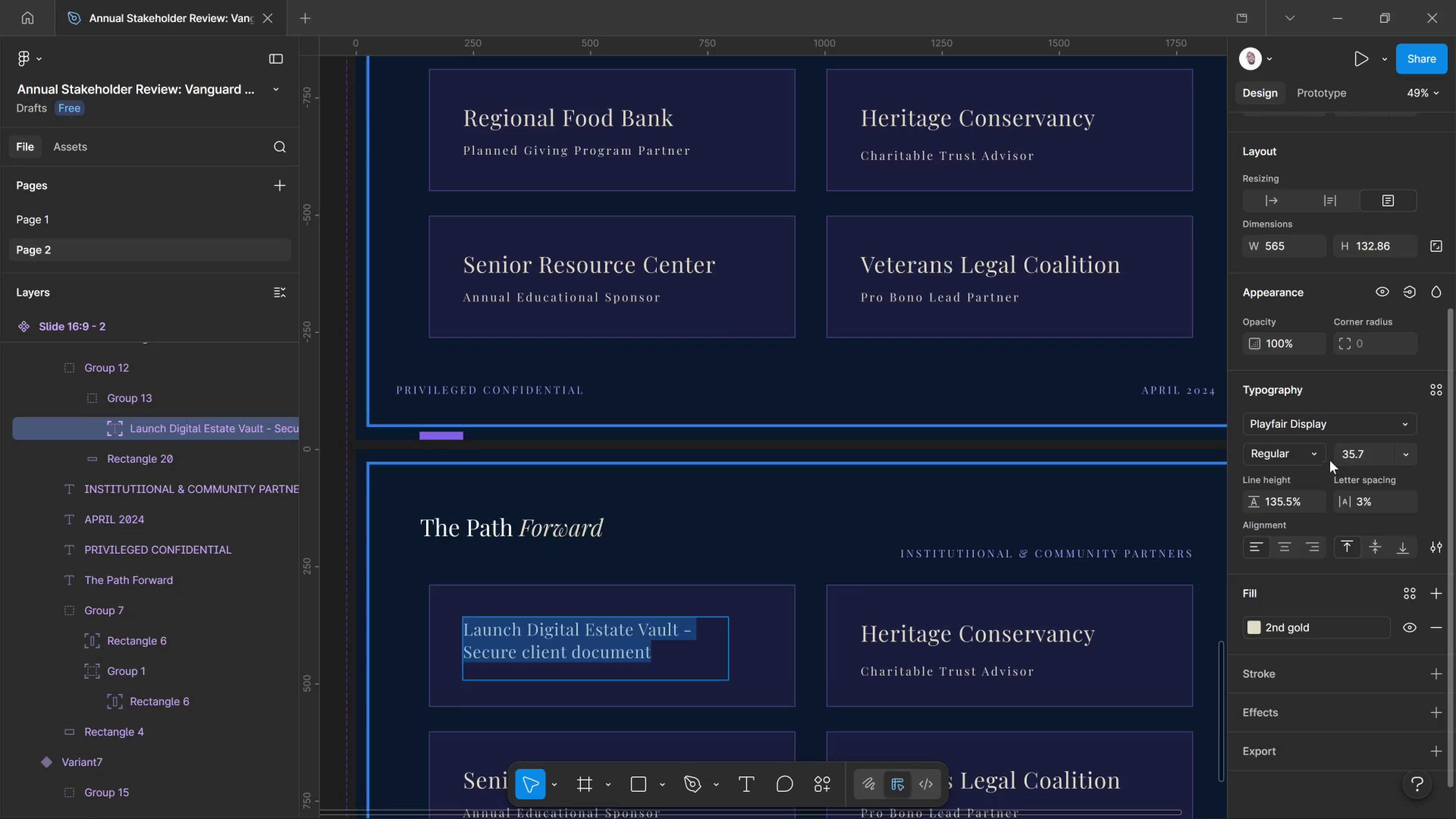 
left_click_drag(start_coordinate=[1411, 455], to_coordinate=[1413, 457])
 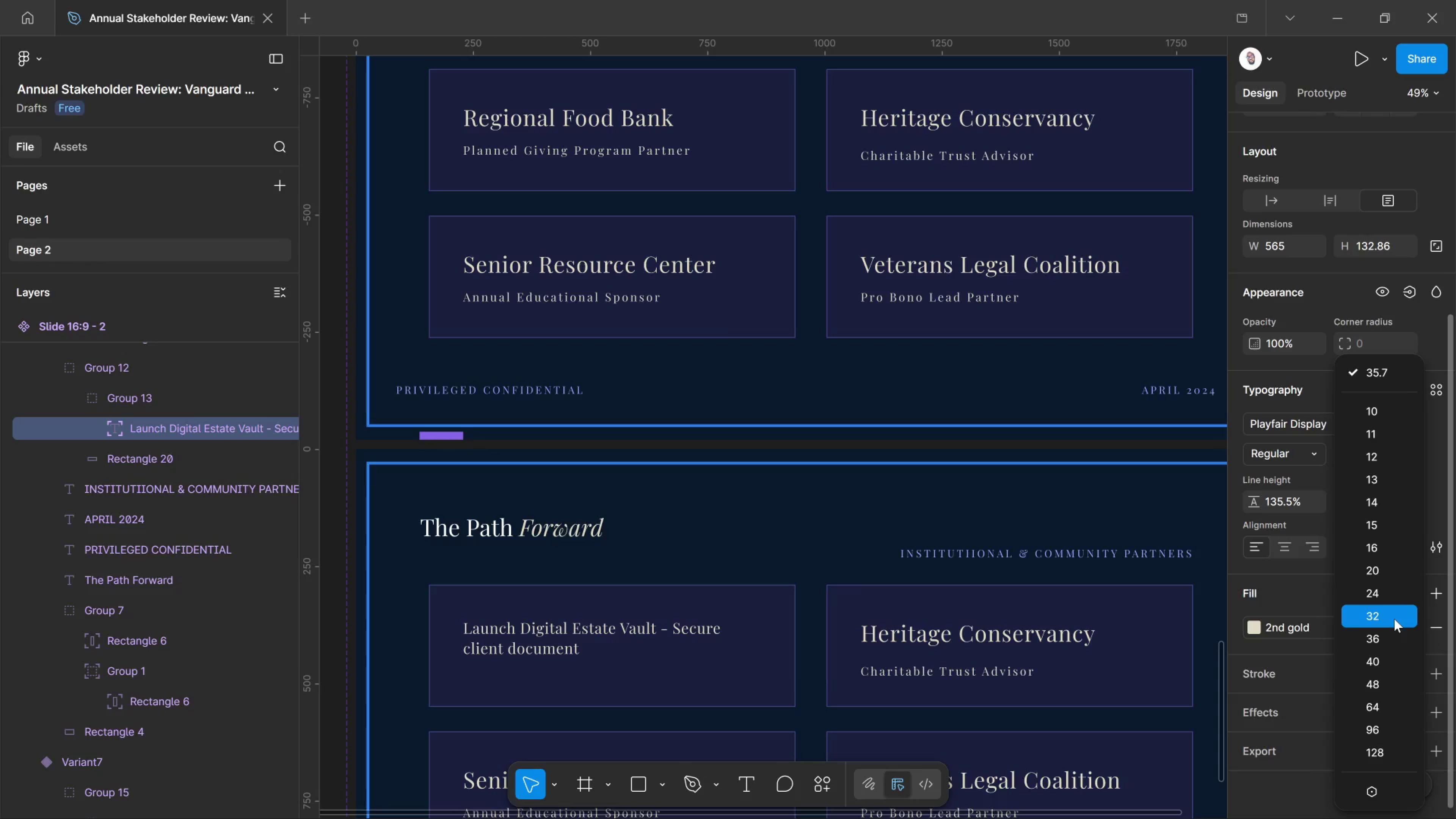 
wait(5.02)
 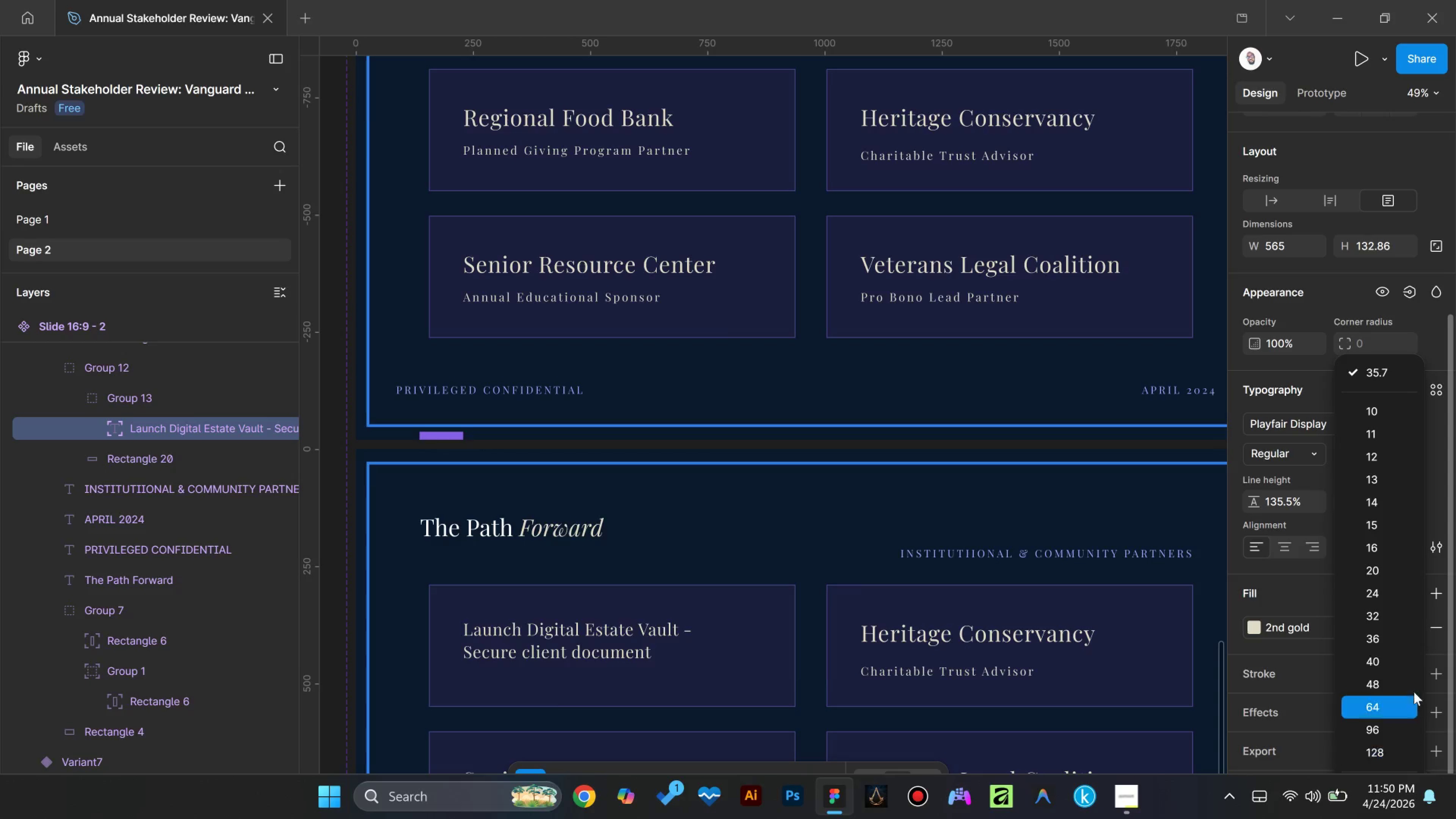 
left_click([1394, 621])
 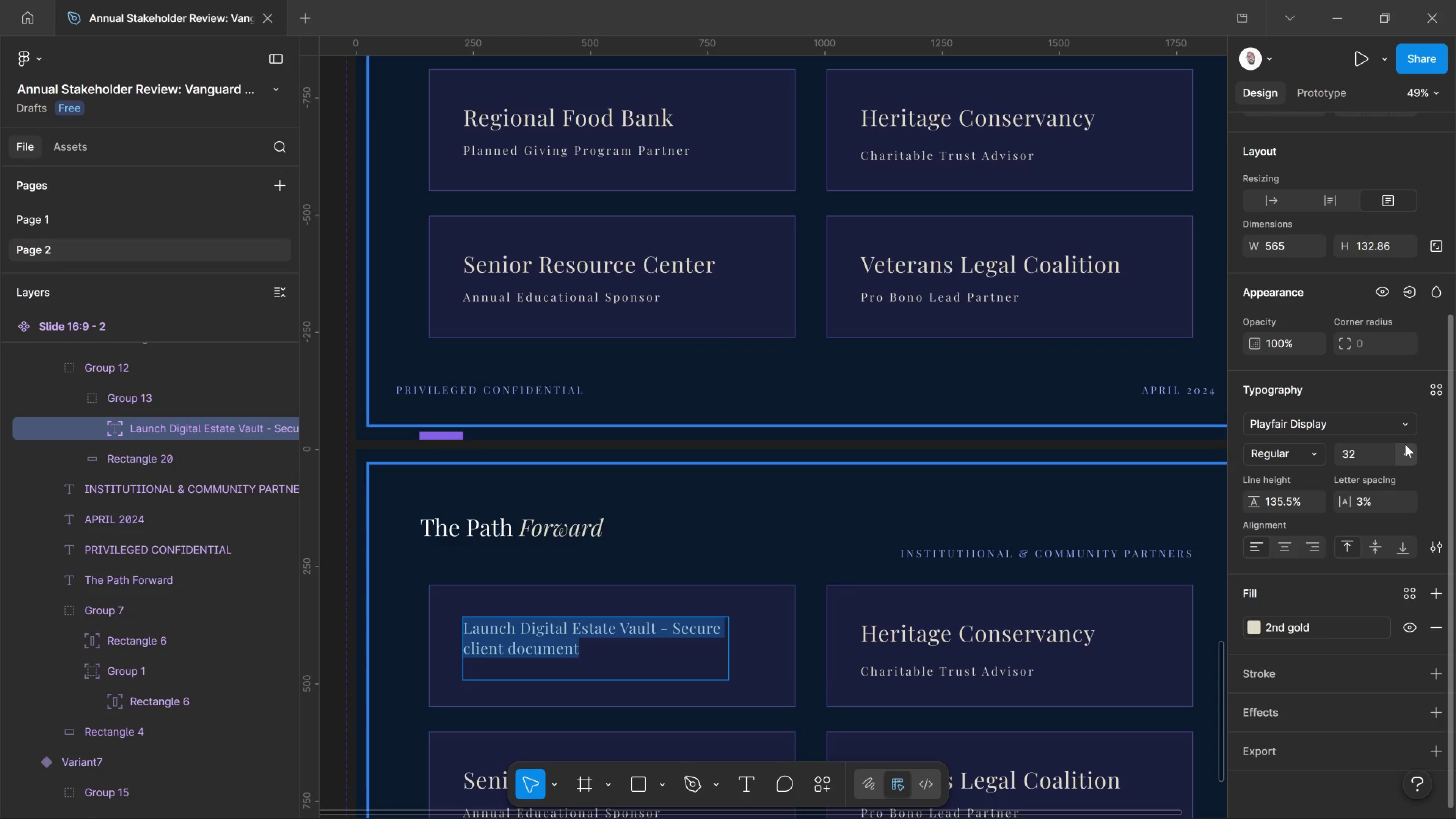 
wait(9.89)
 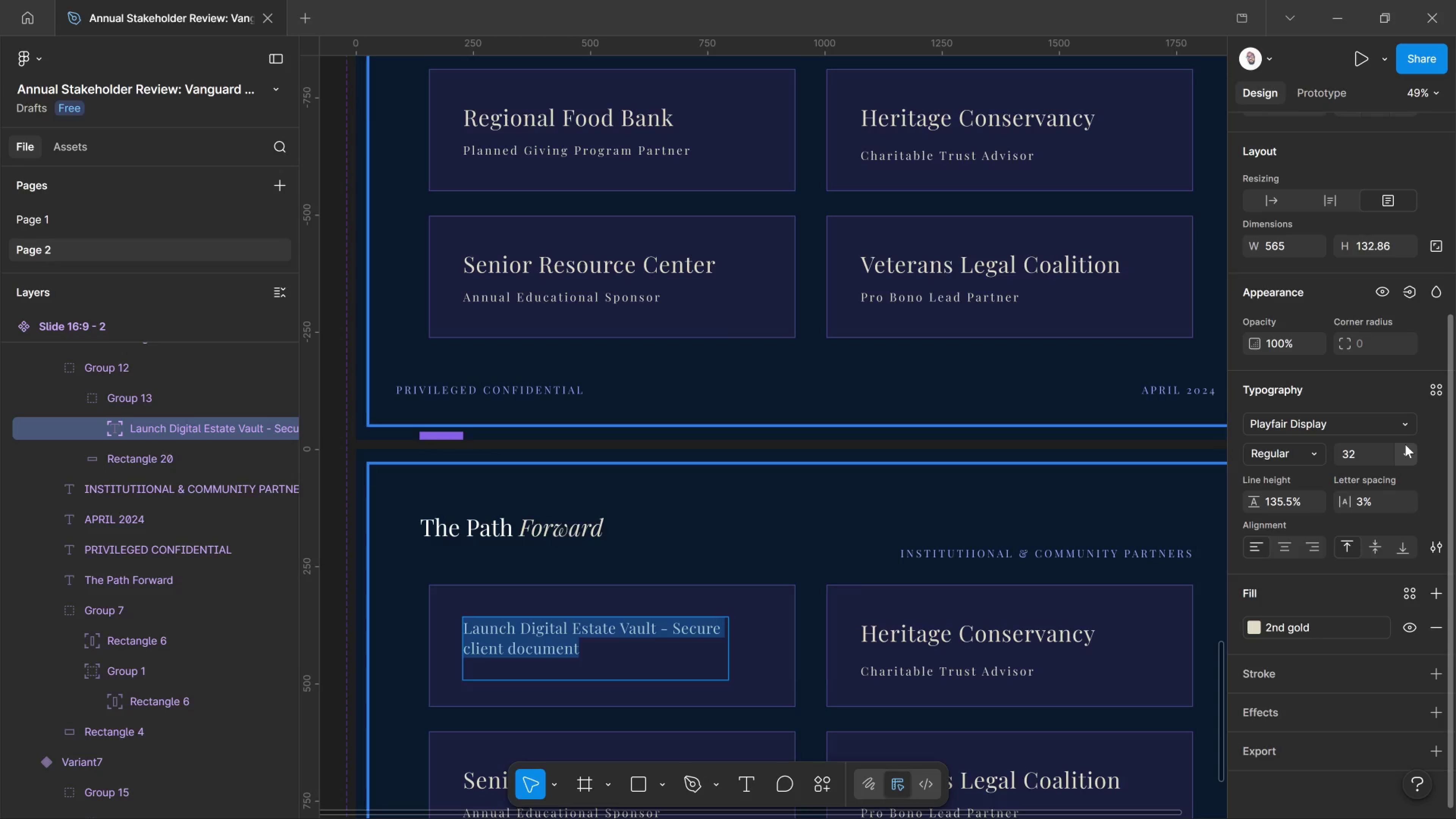 
left_click([1405, 444])
 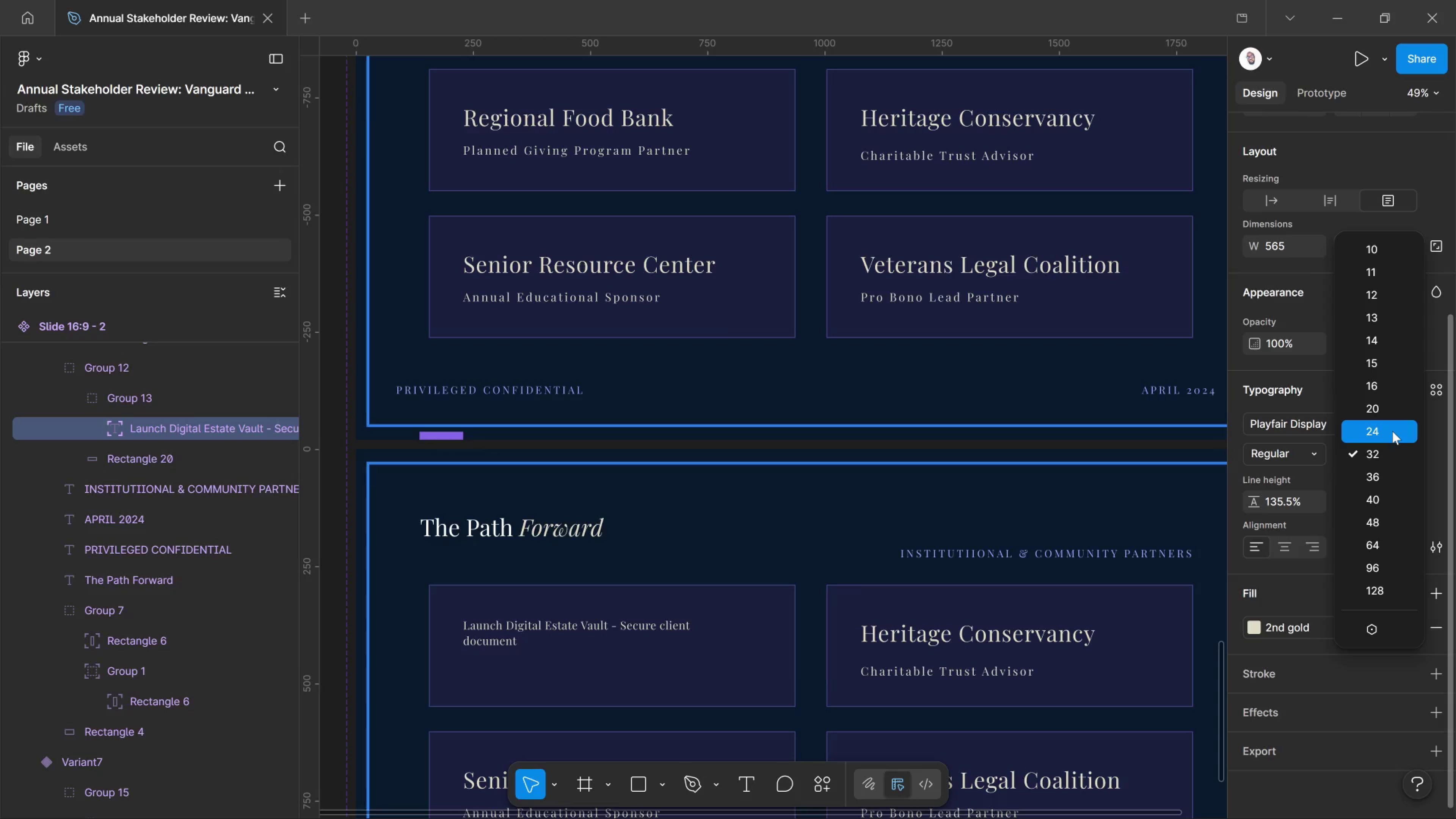 
left_click([1392, 431])
 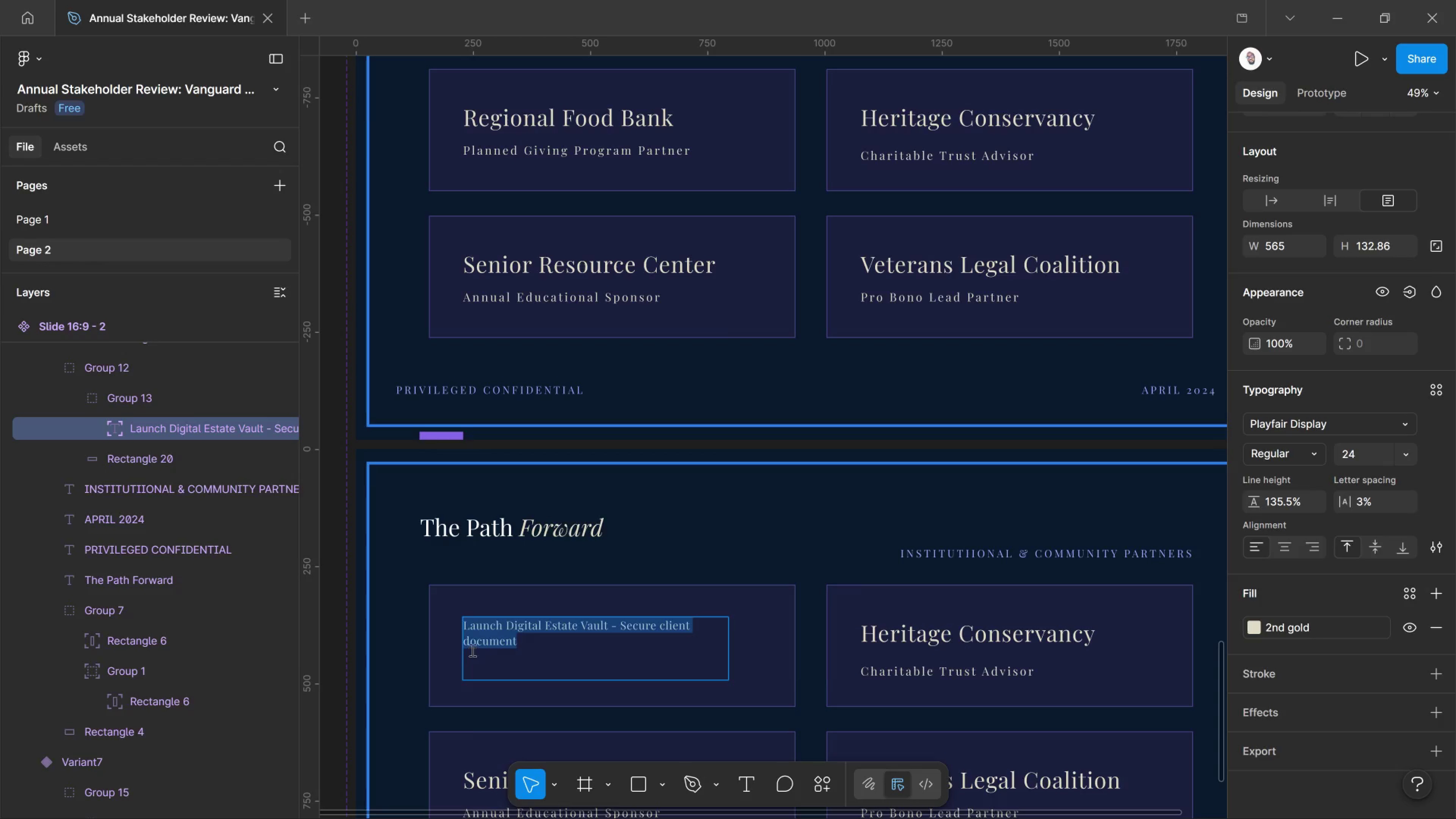 
left_click([472, 636])
 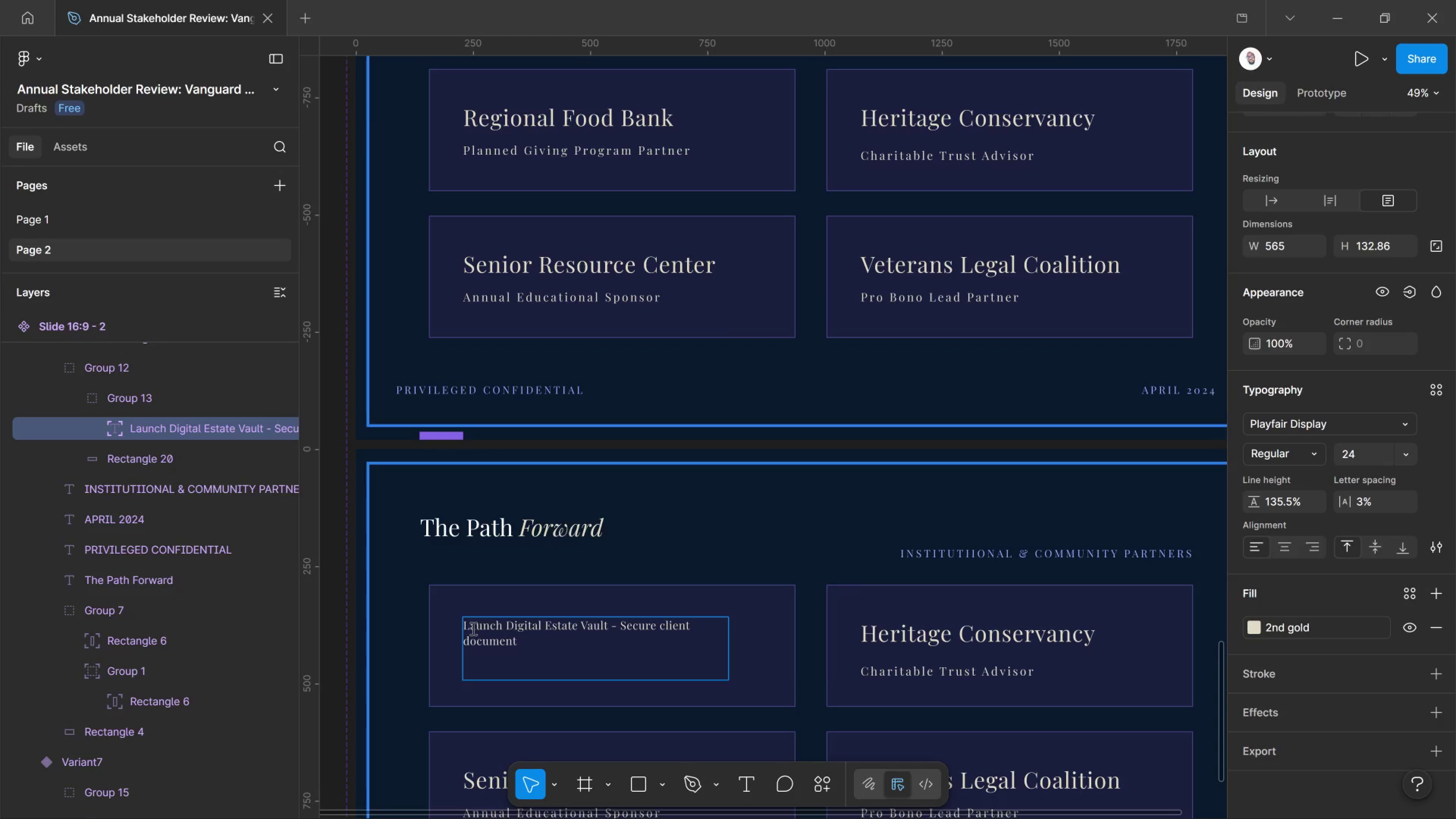 
left_click([472, 628])
 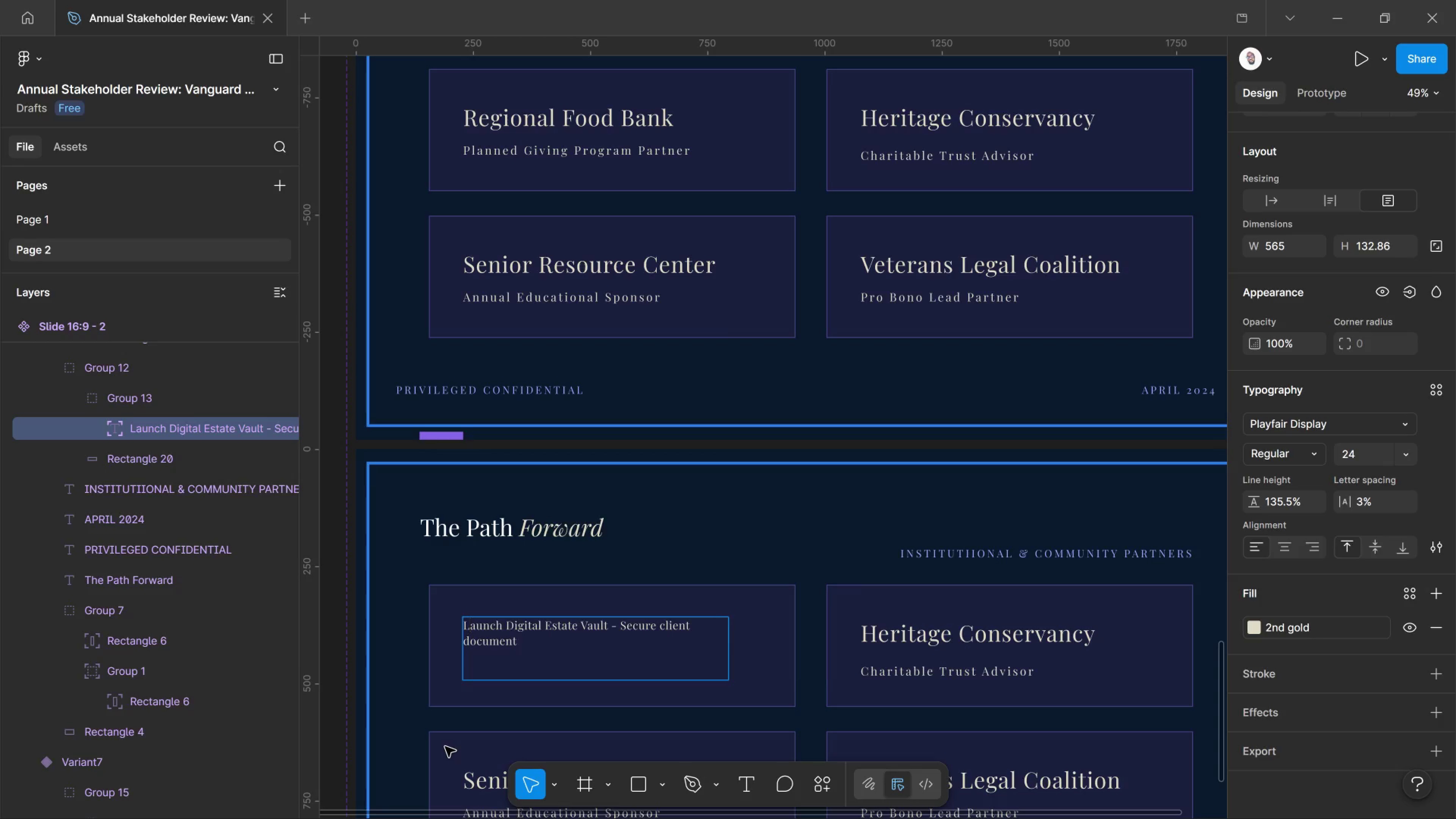 
key(ArrowLeft)
 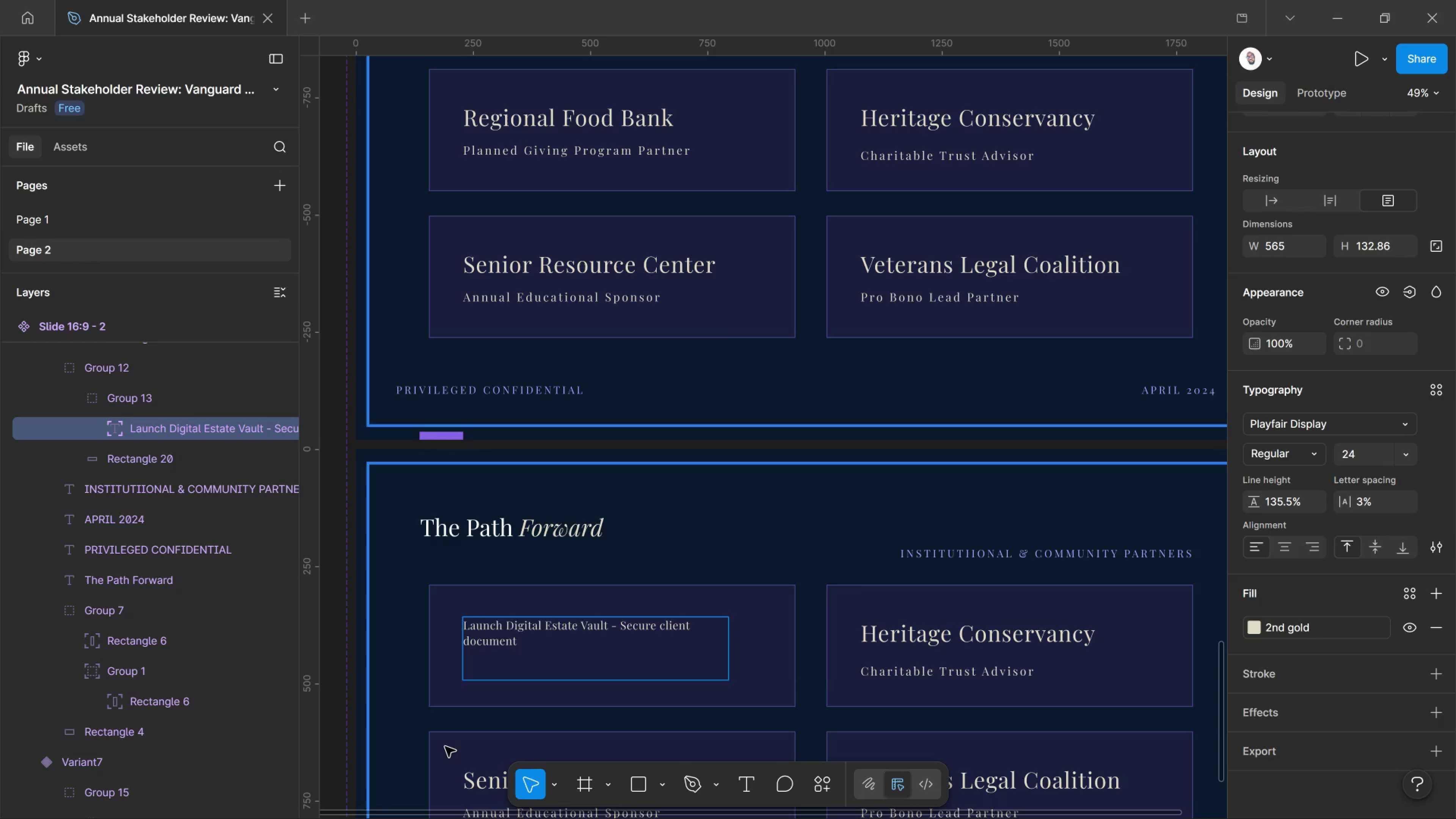 
key(Enter)
 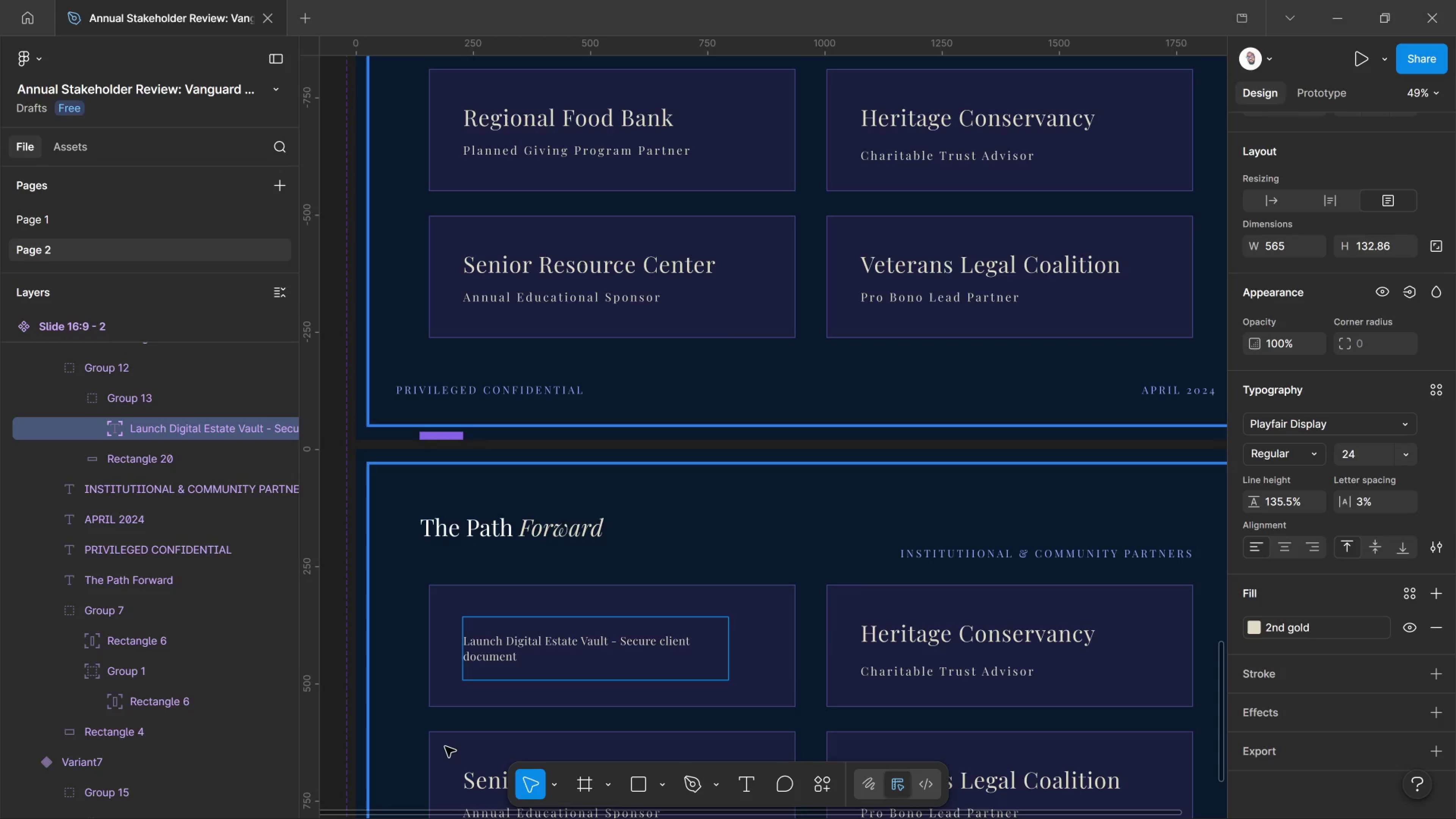 
key(ArrowUp)
 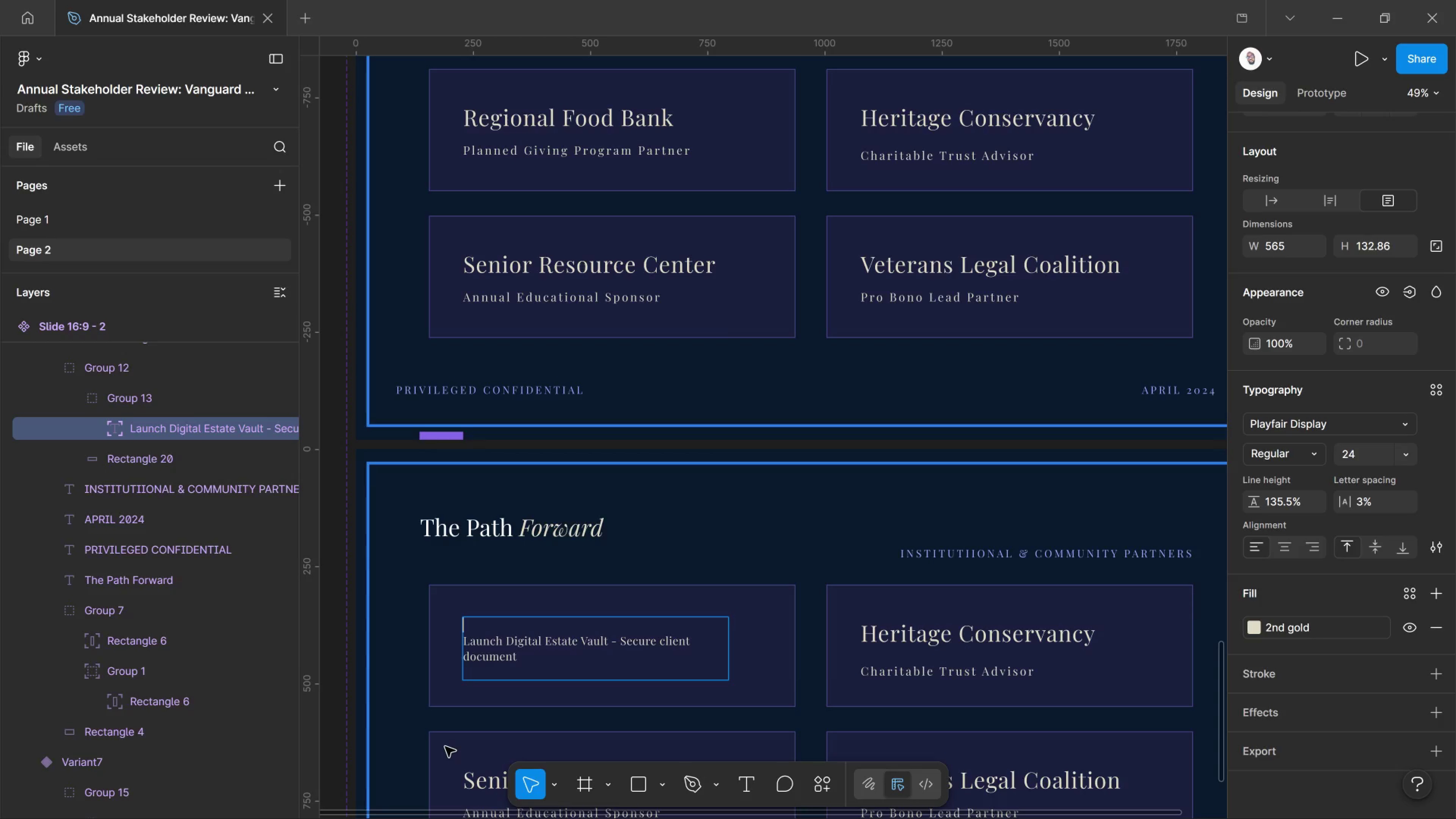 
key(Enter)
 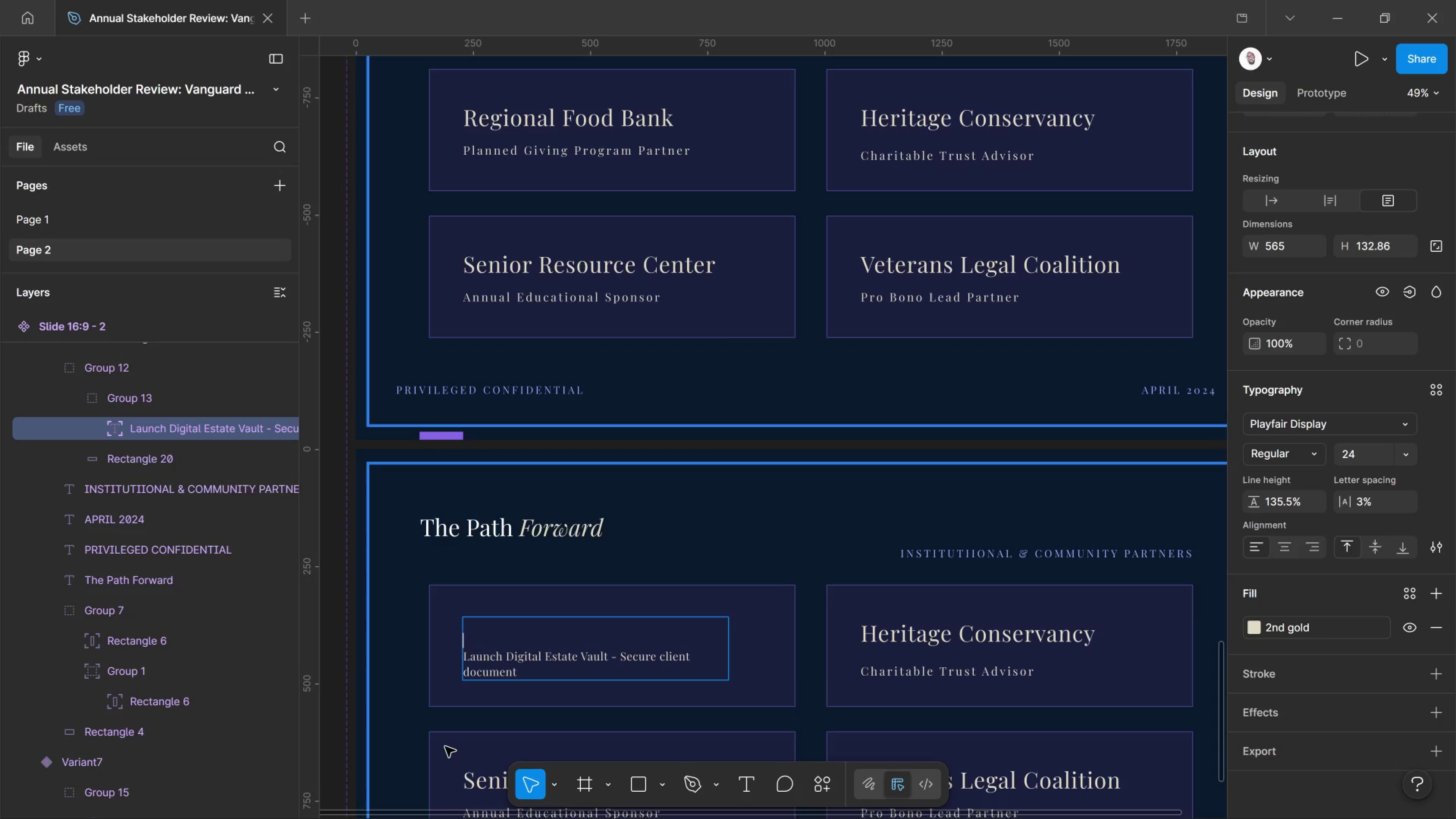 
key(ArrowDown)
 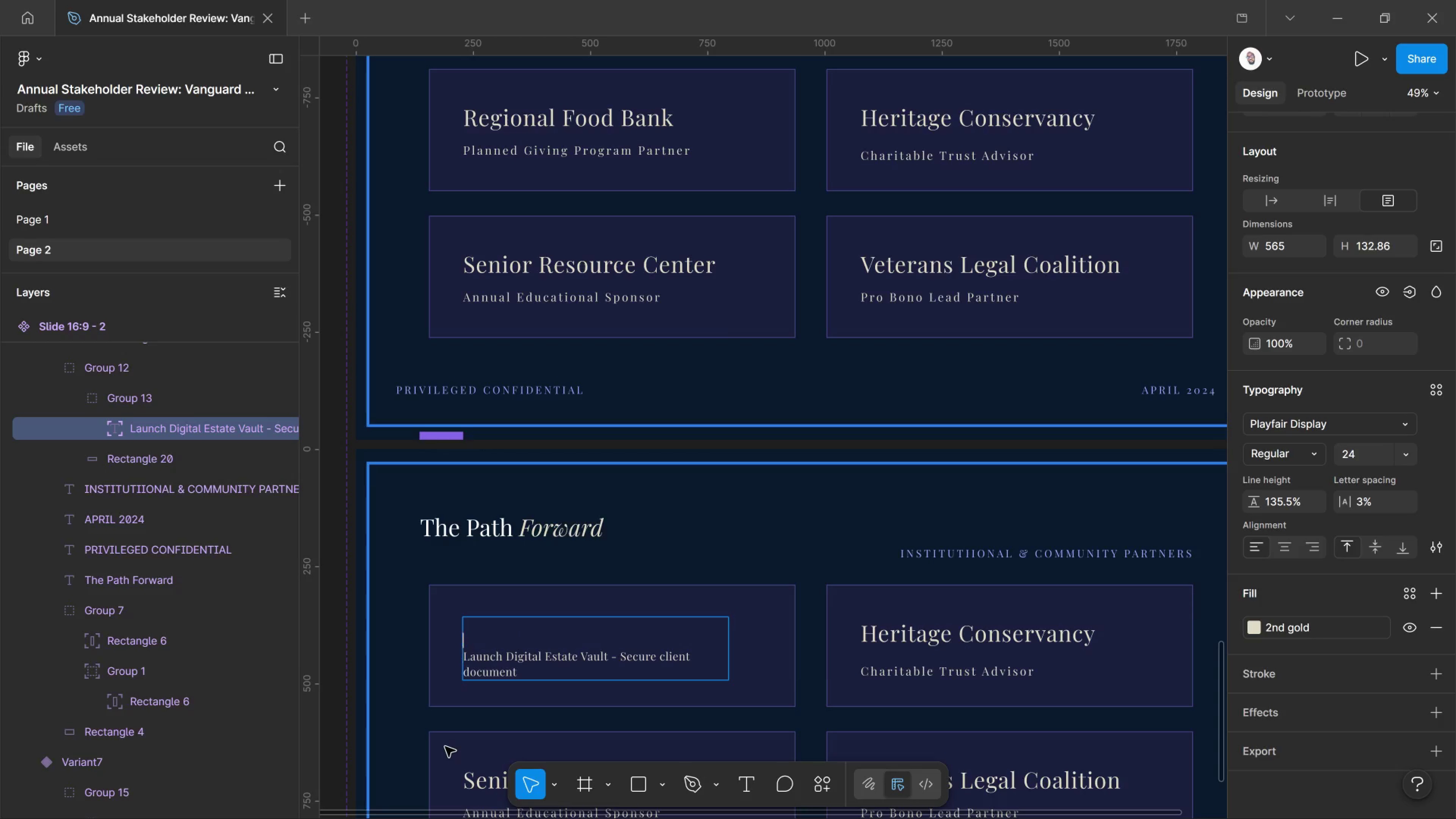 
key(ArrowUp)
 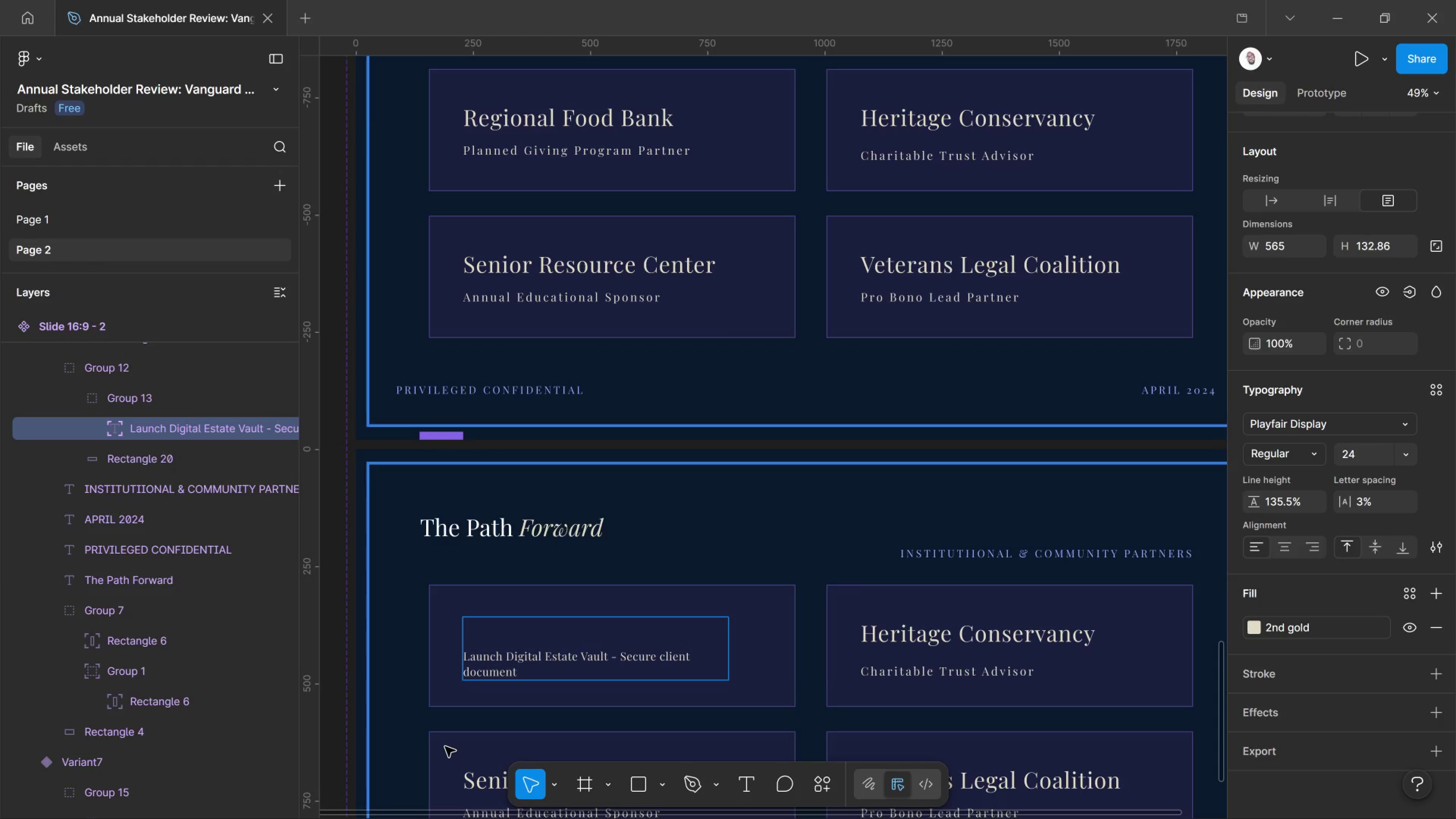 
key(ArrowUp)
 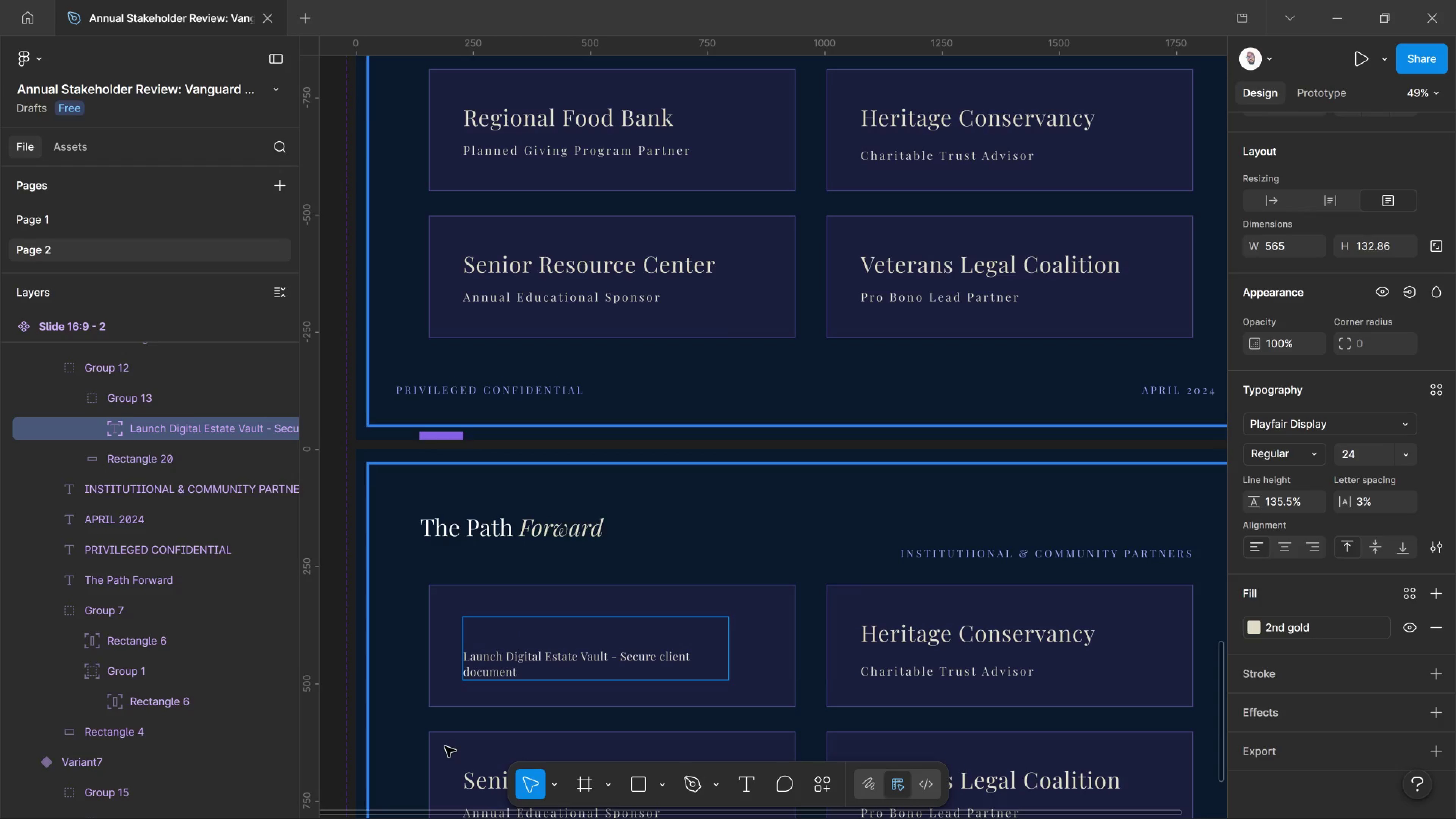 
type(QI 2025)
key(Backspace)
type(4)
 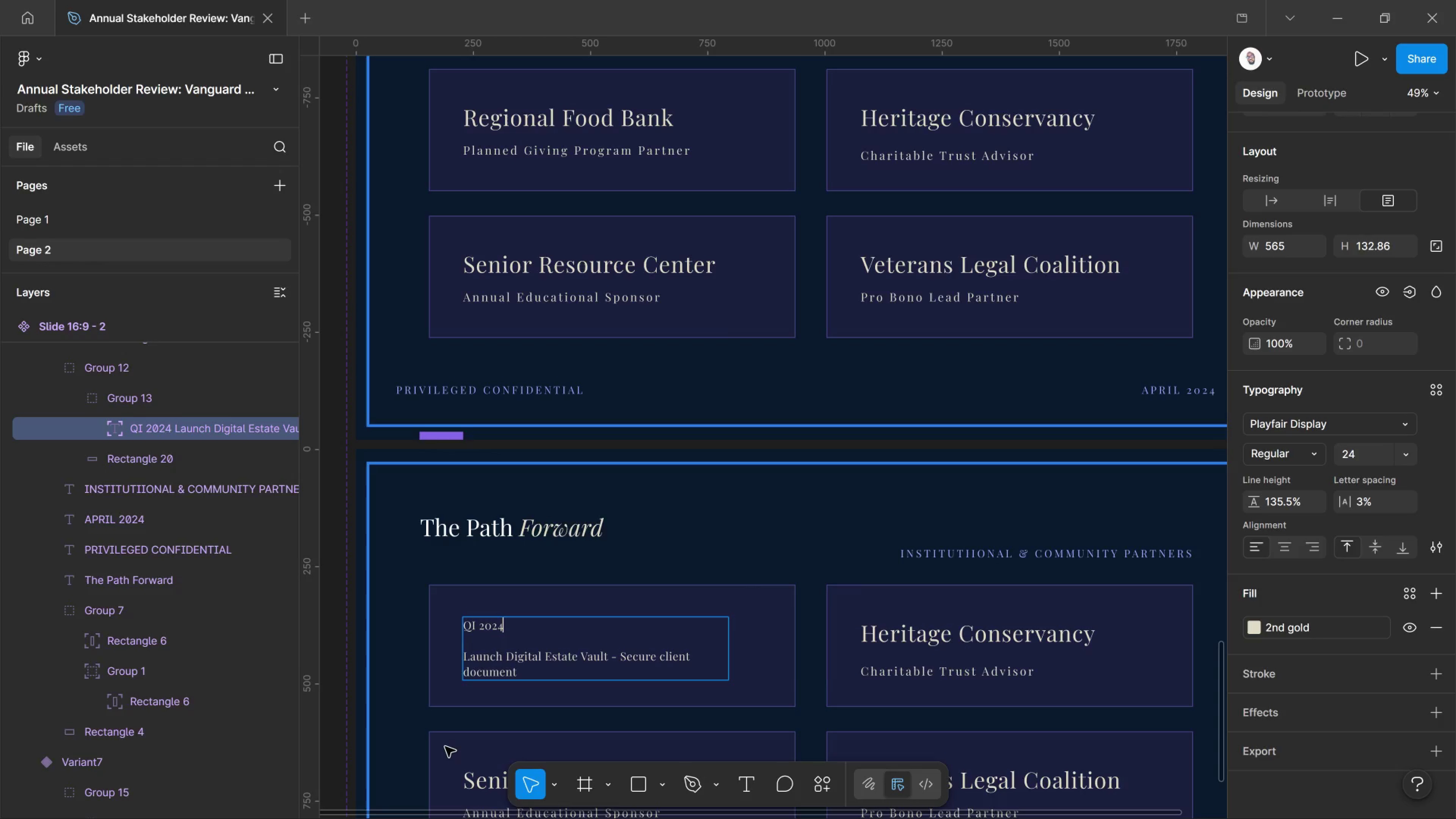 
key(Shift+ArrowLeft)
 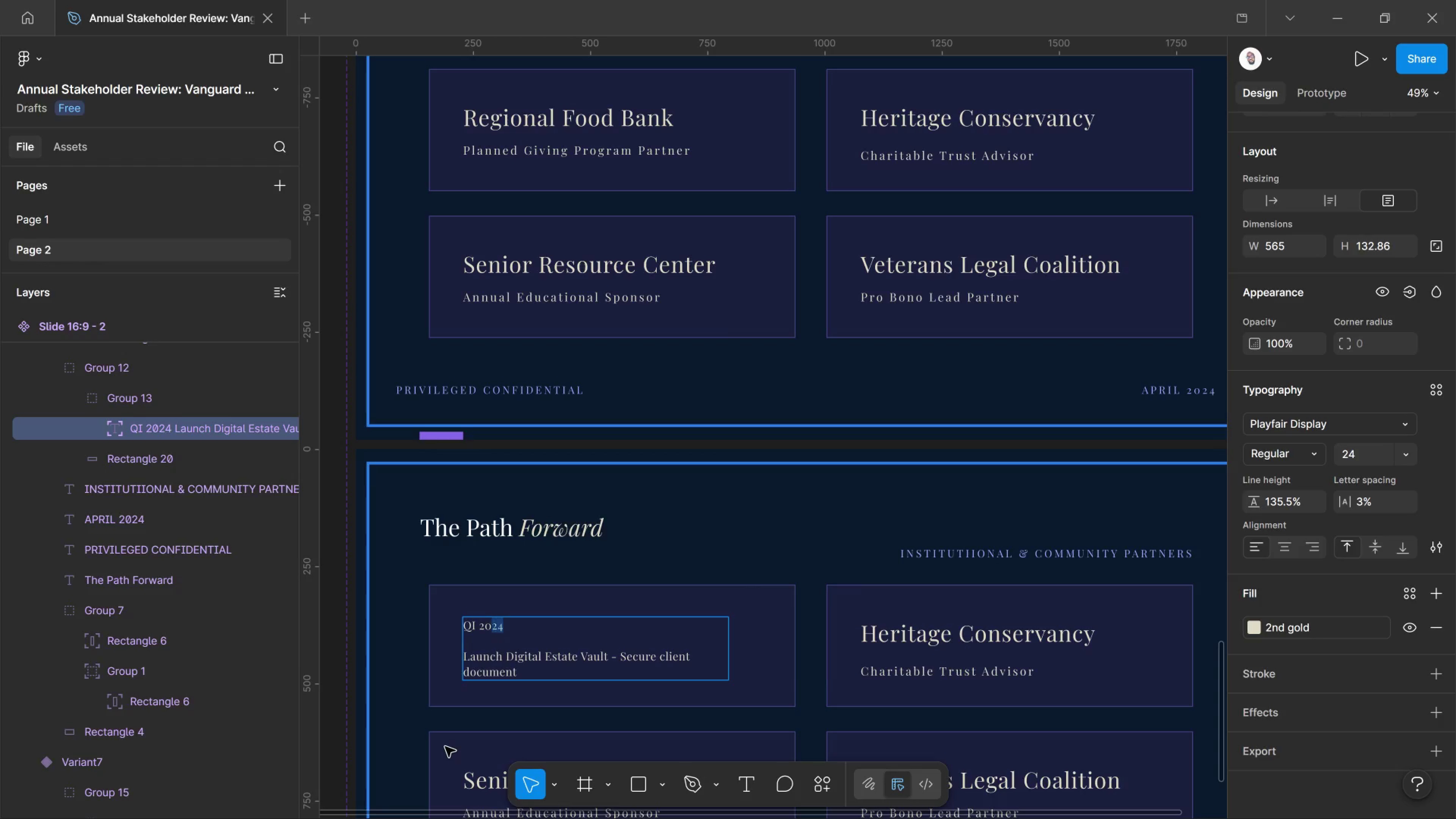 
key(Shift+ArrowLeft)
 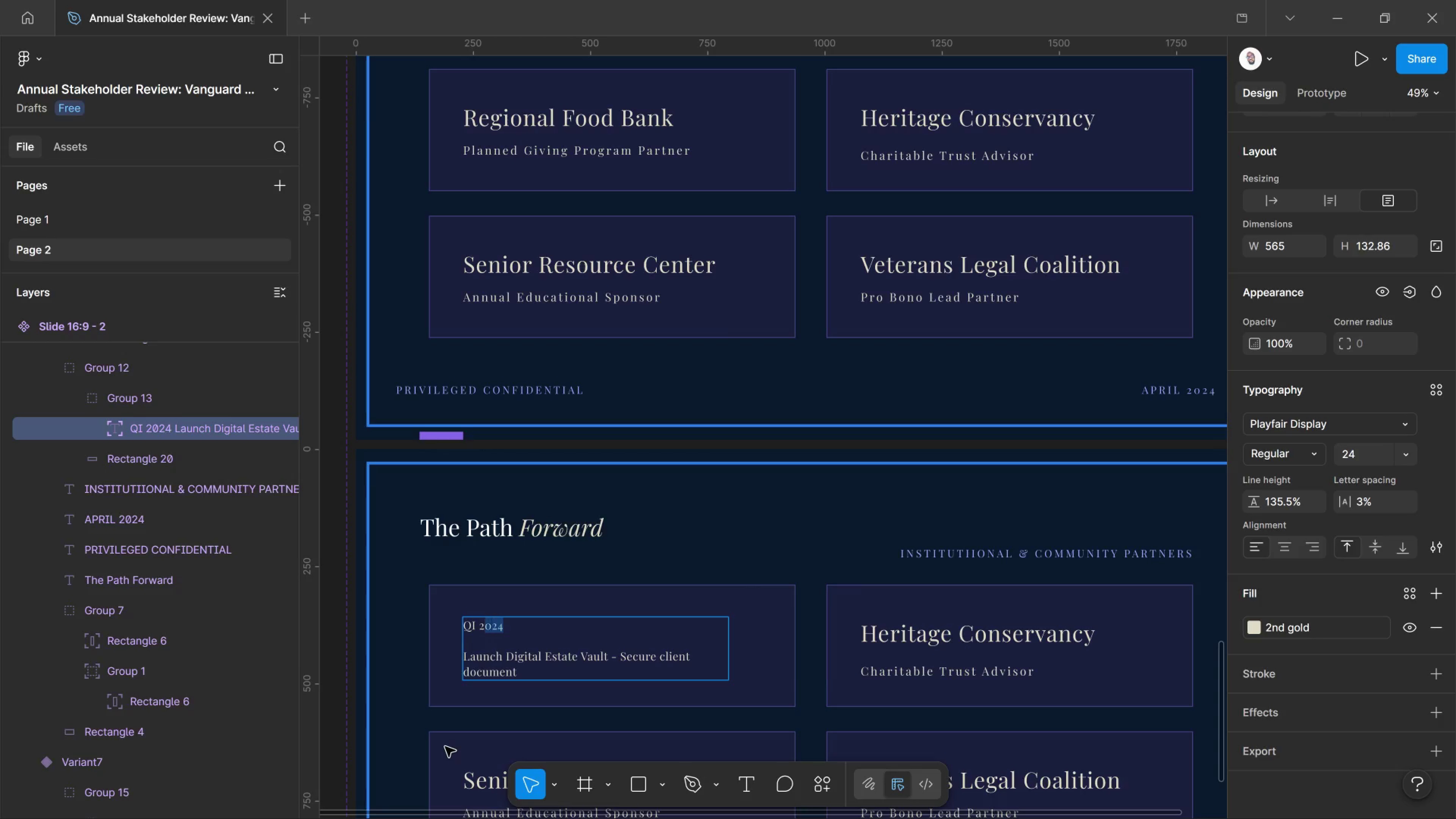 
key(Shift+ArrowLeft)
 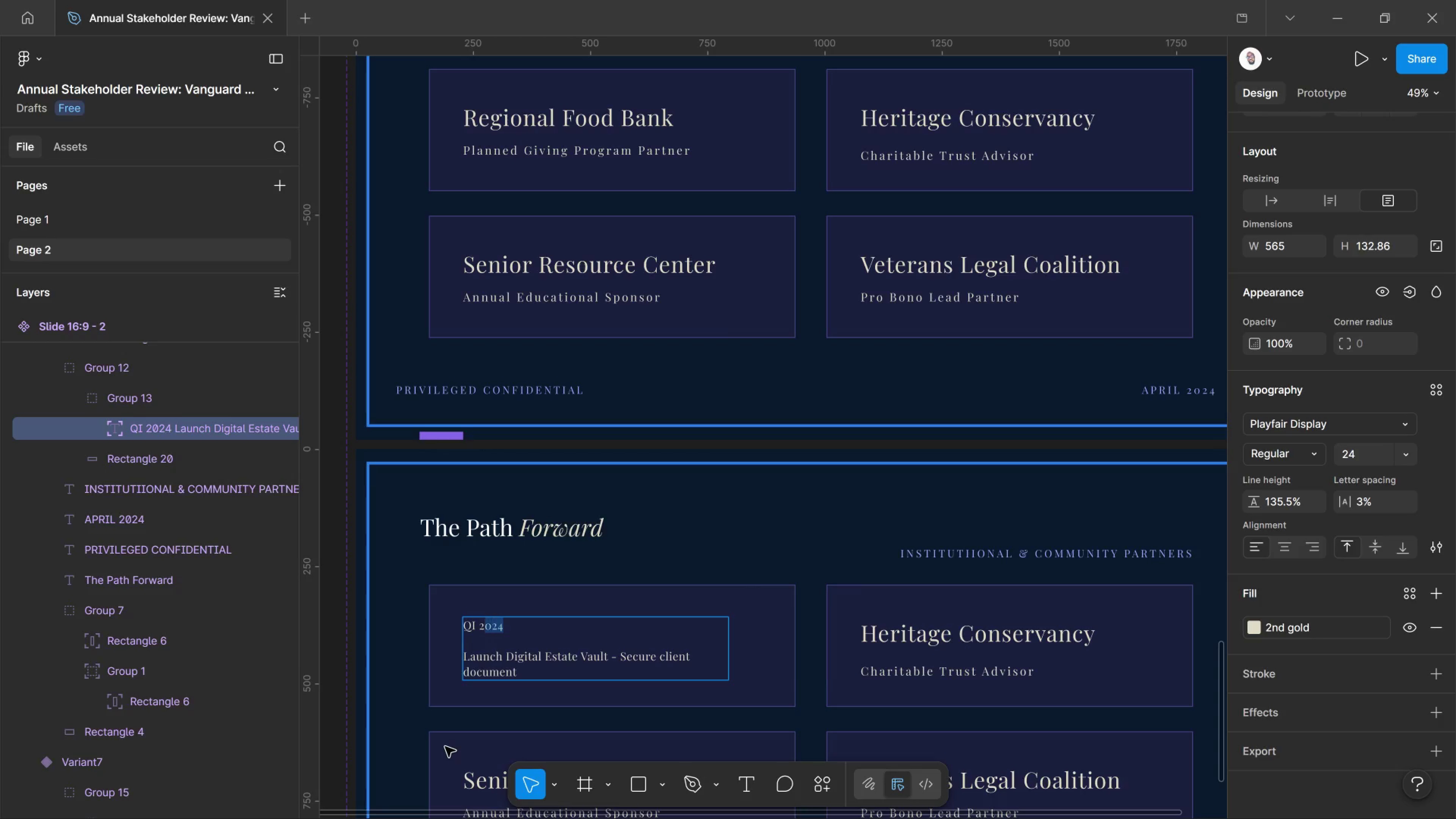 
key(Shift+ArrowLeft)
 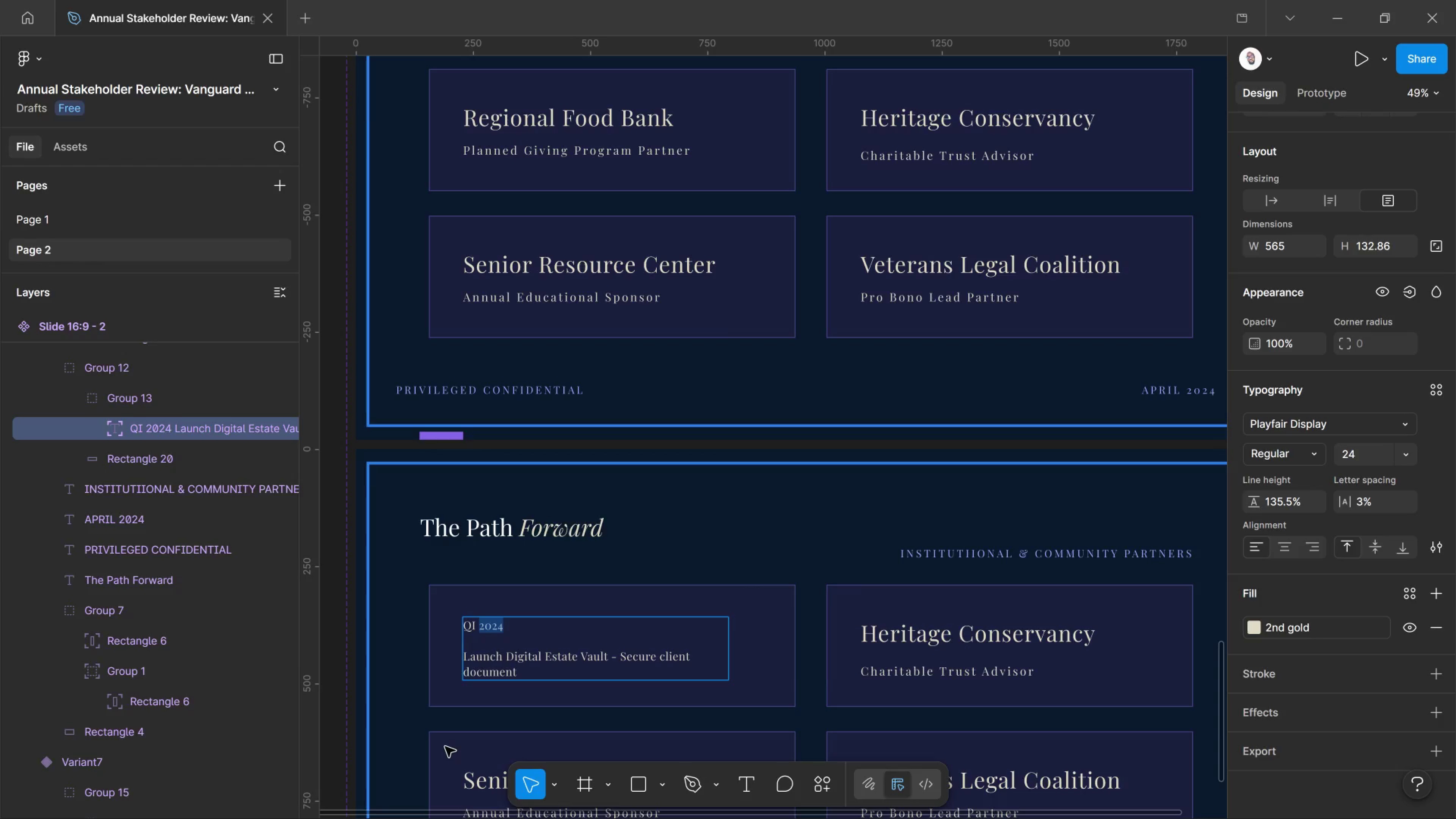 
key(Shift+ArrowLeft)
 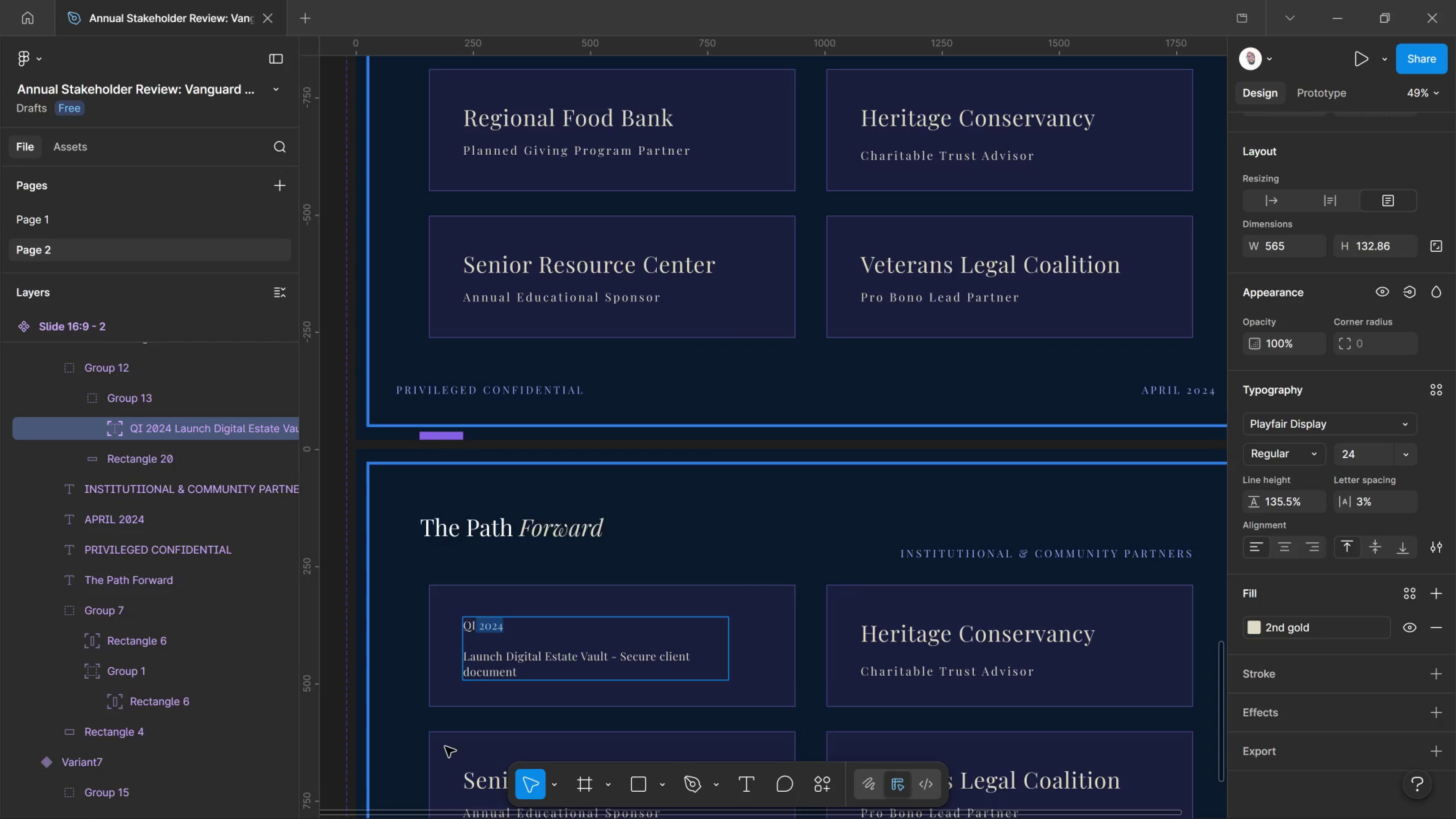 
key(Shift+ArrowLeft)
 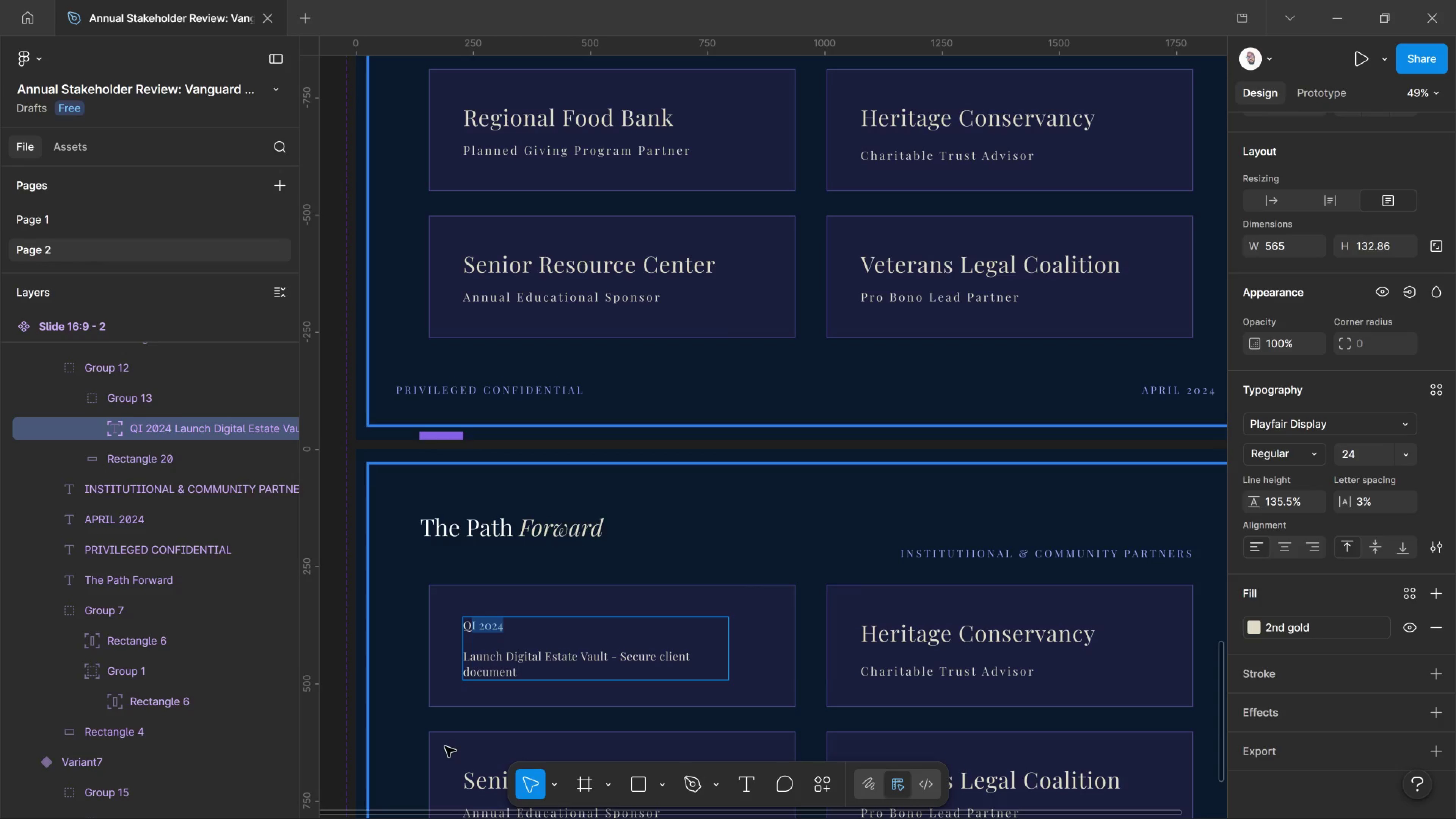 
key(Shift+ArrowLeft)
 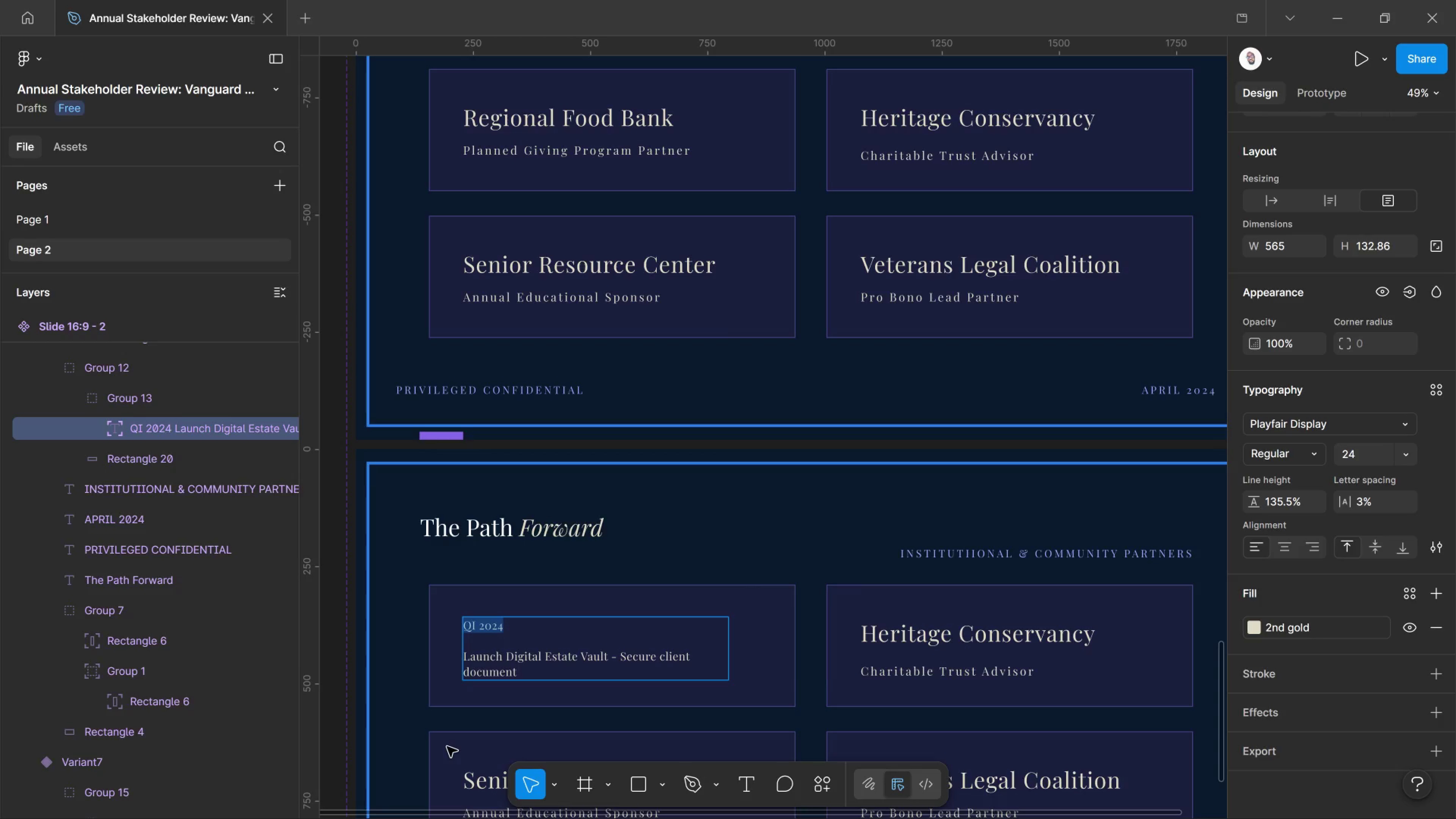 
key(Control+Shift+Period)
 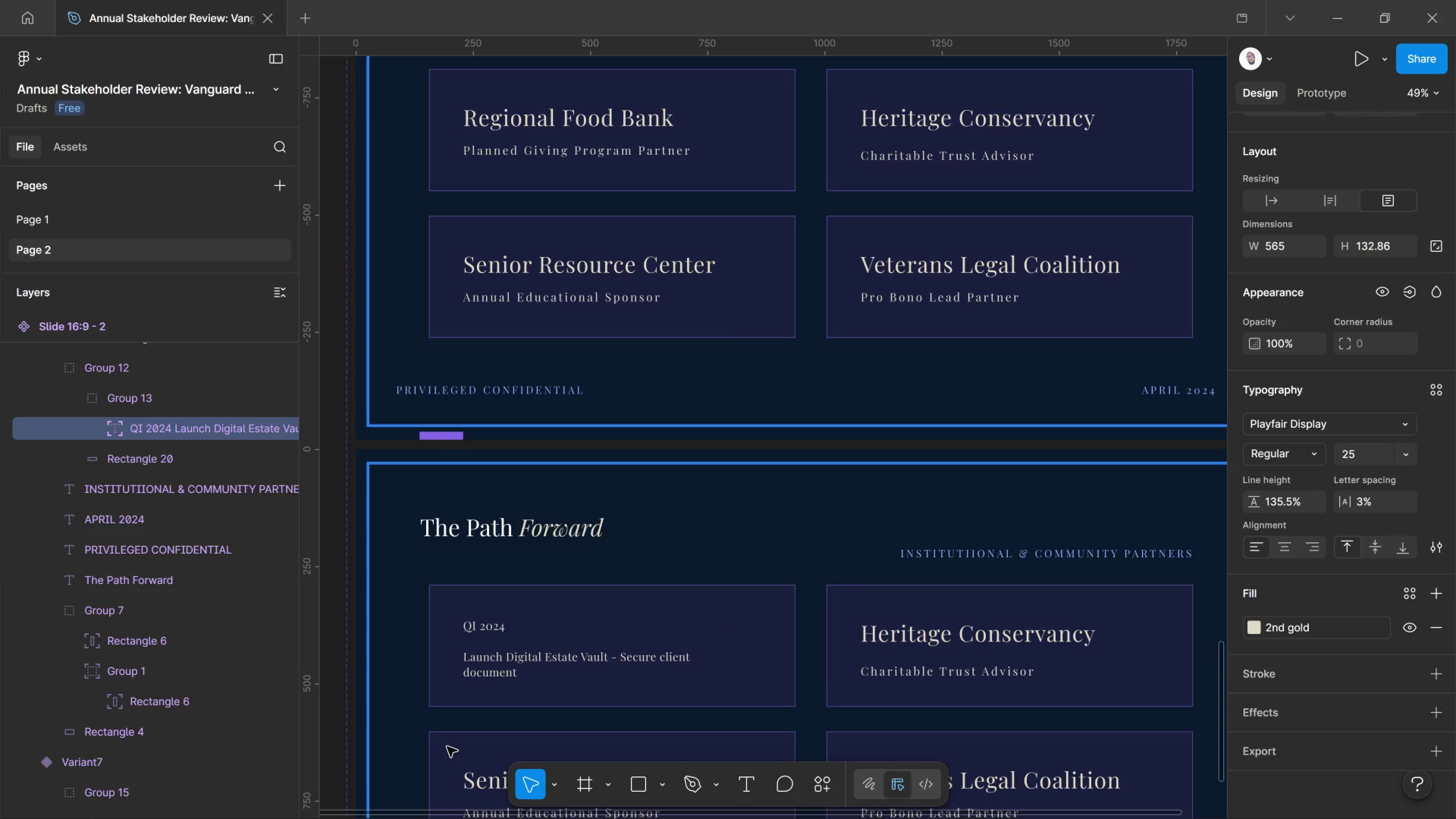 
key(Control+Shift+Period)
 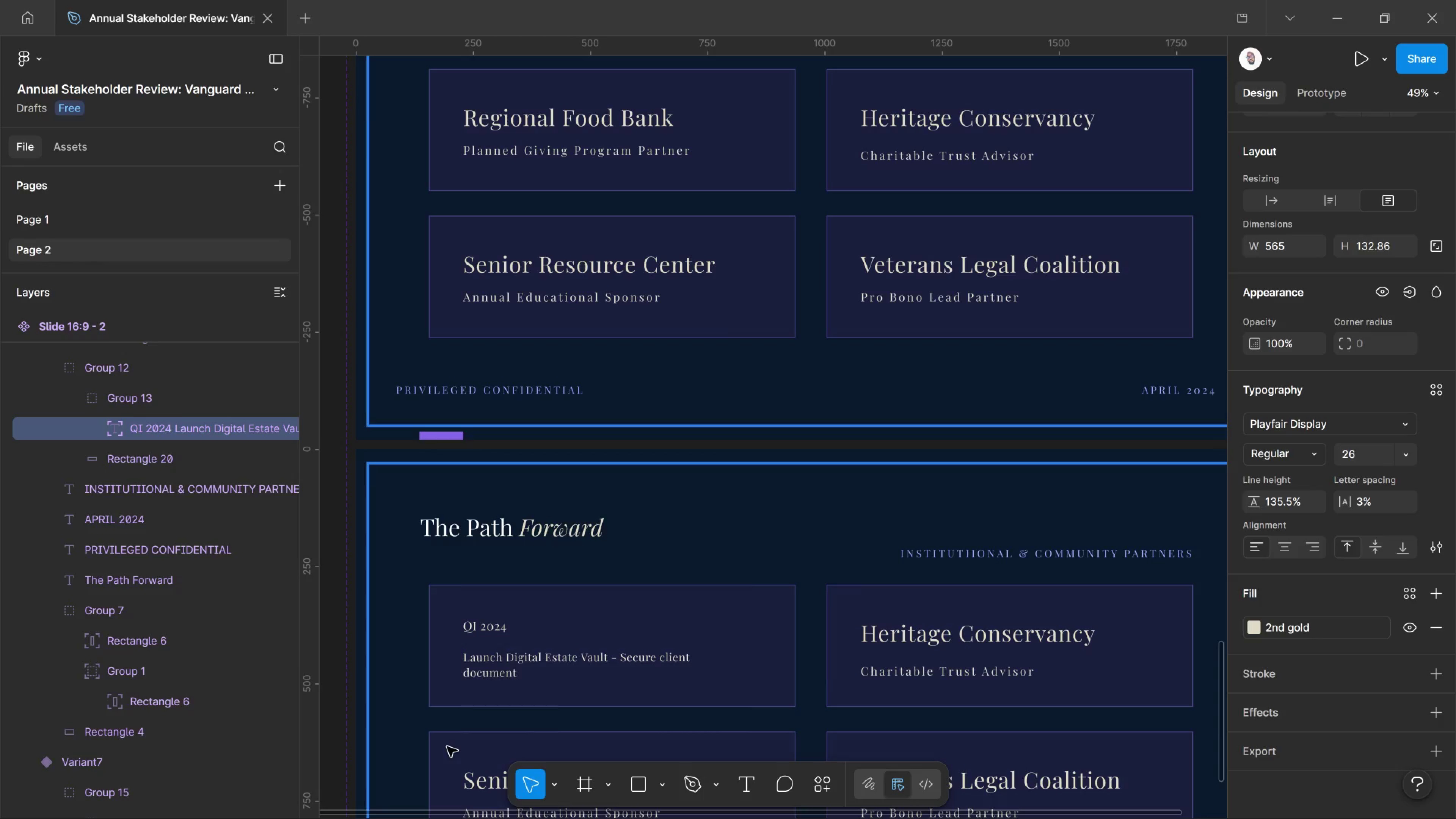 
key(Control+Shift+Period)
 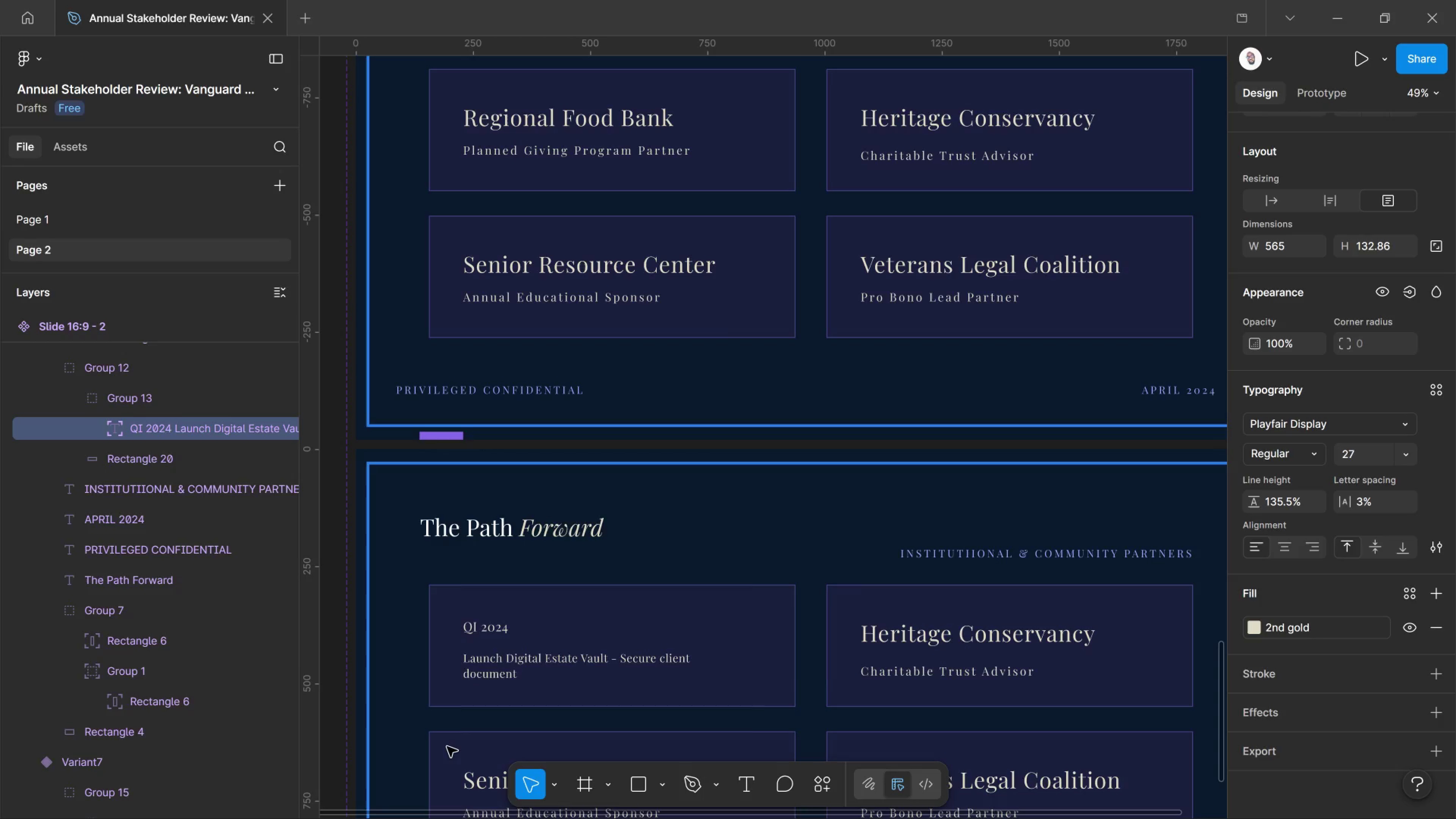 
key(Control+Shift+Period)
 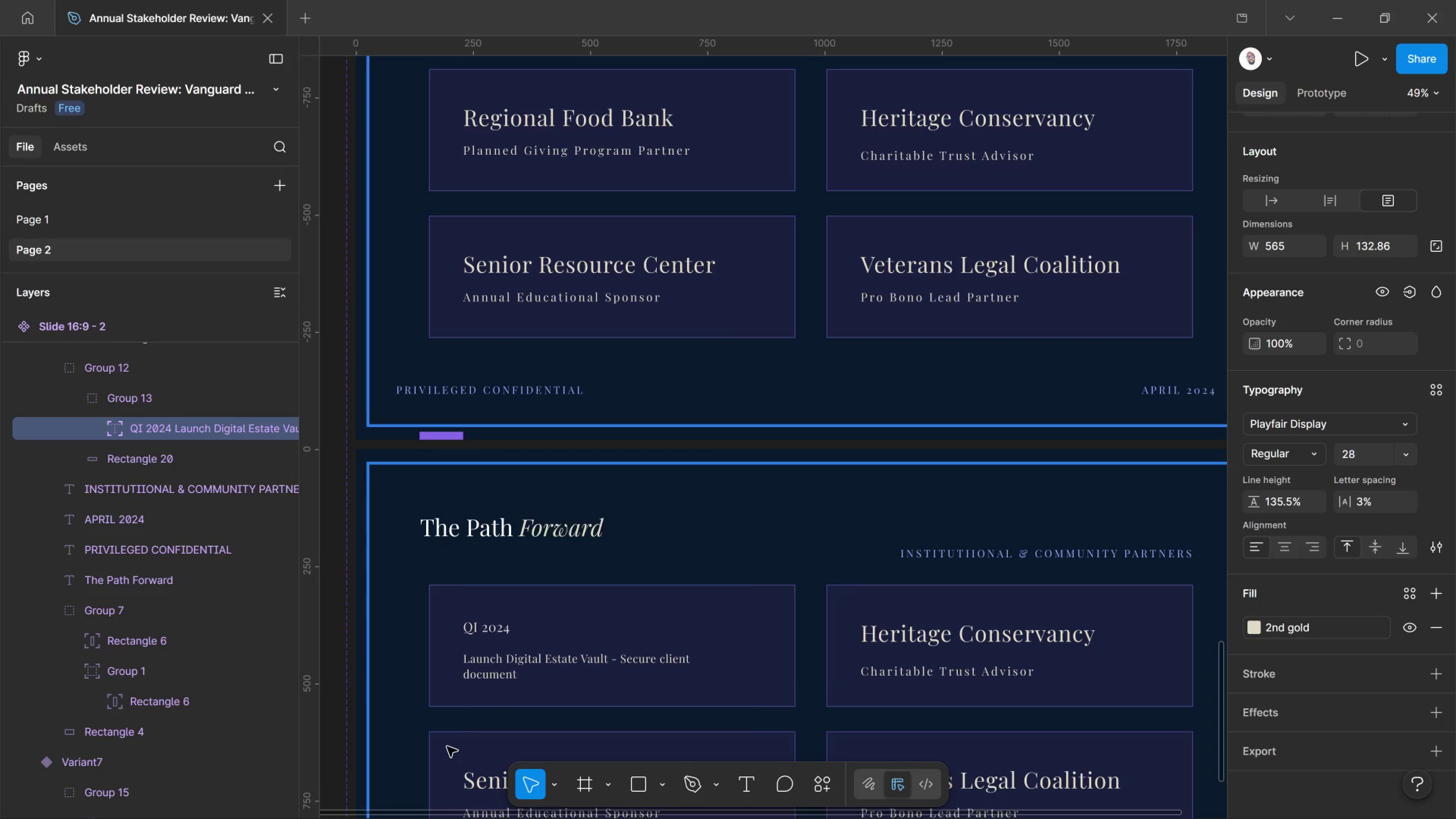 
key(Control+Shift+Period)
 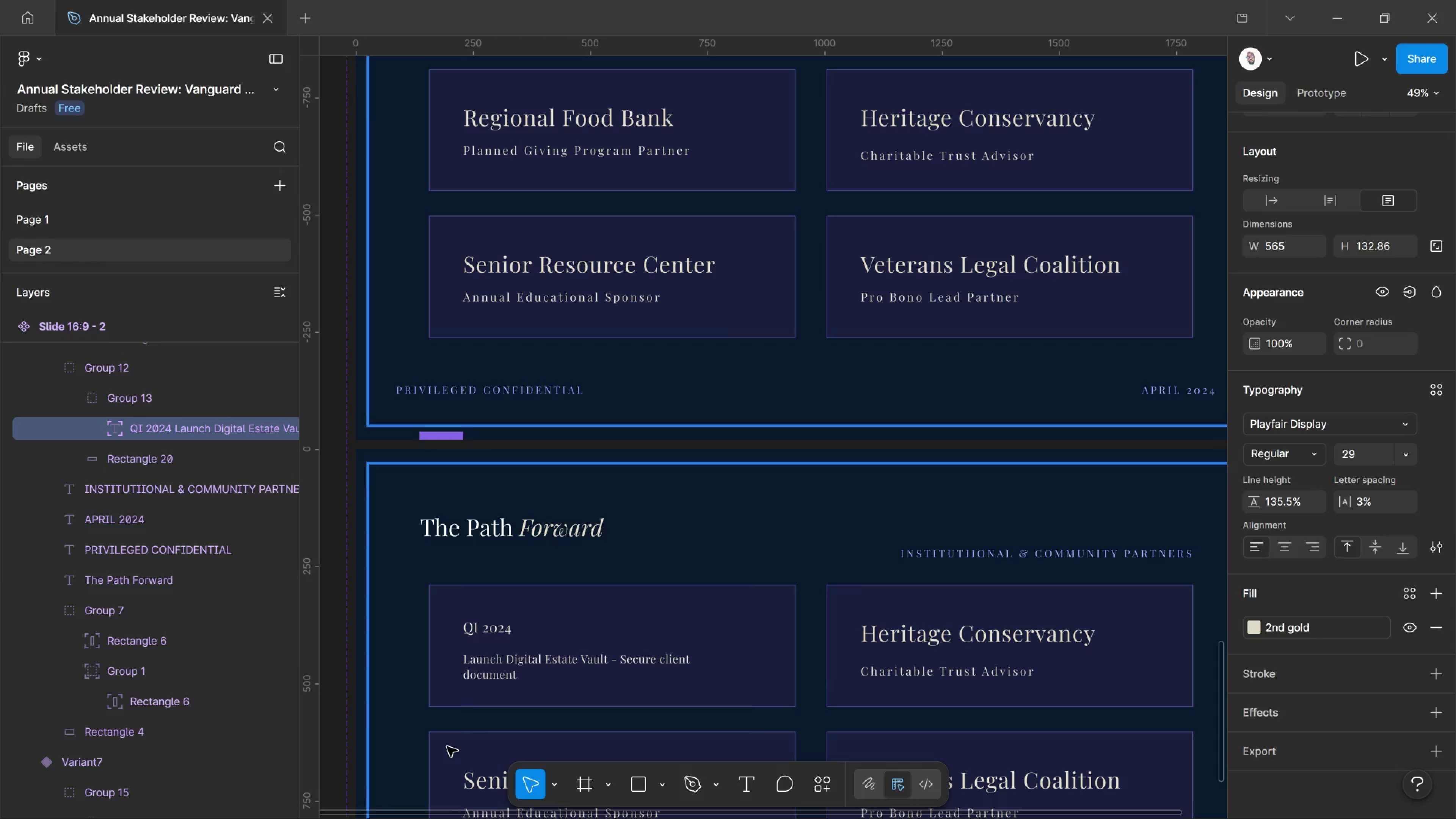 
key(Control+Shift+Period)
 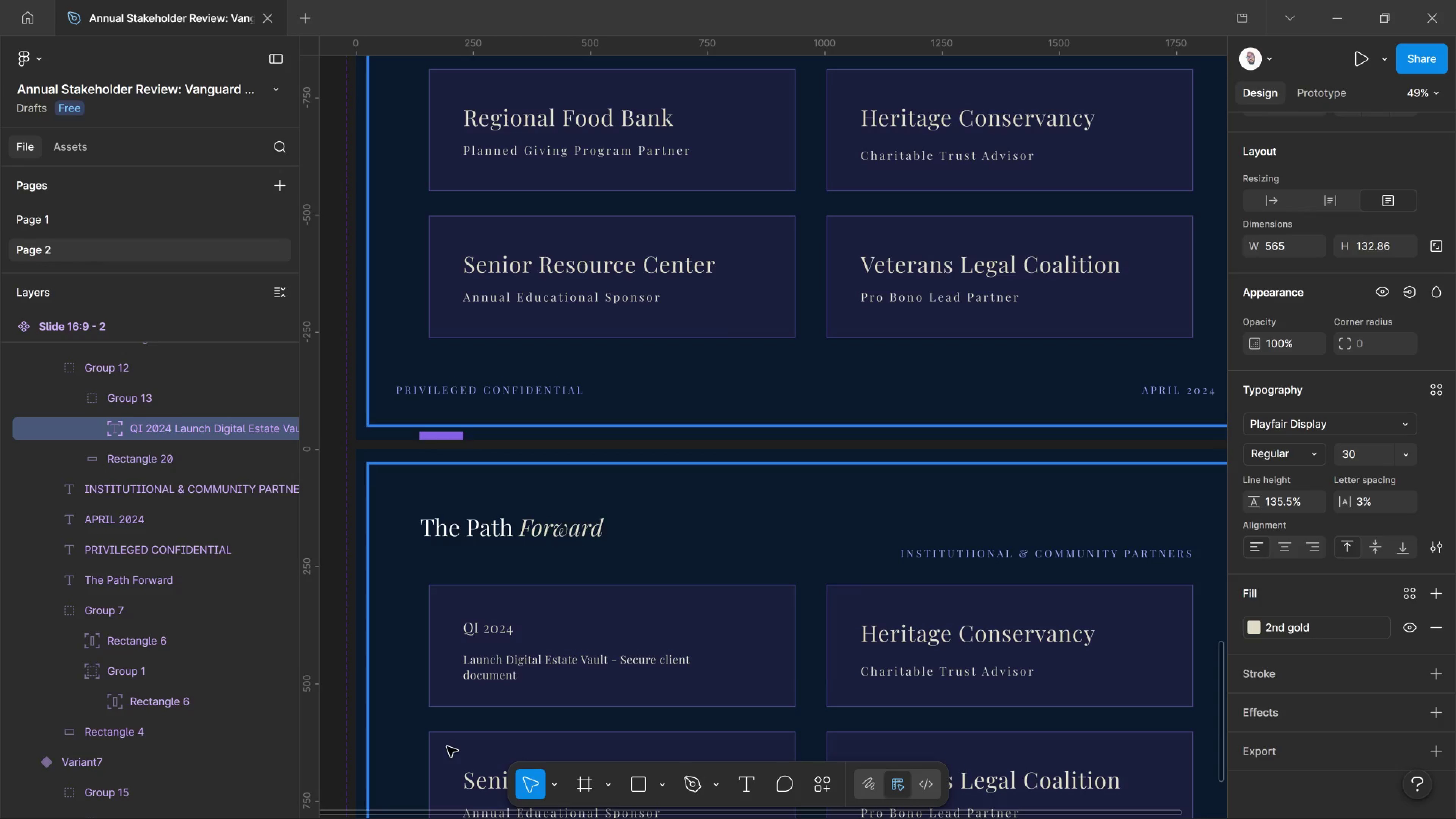 
key(Control+Shift+Period)
 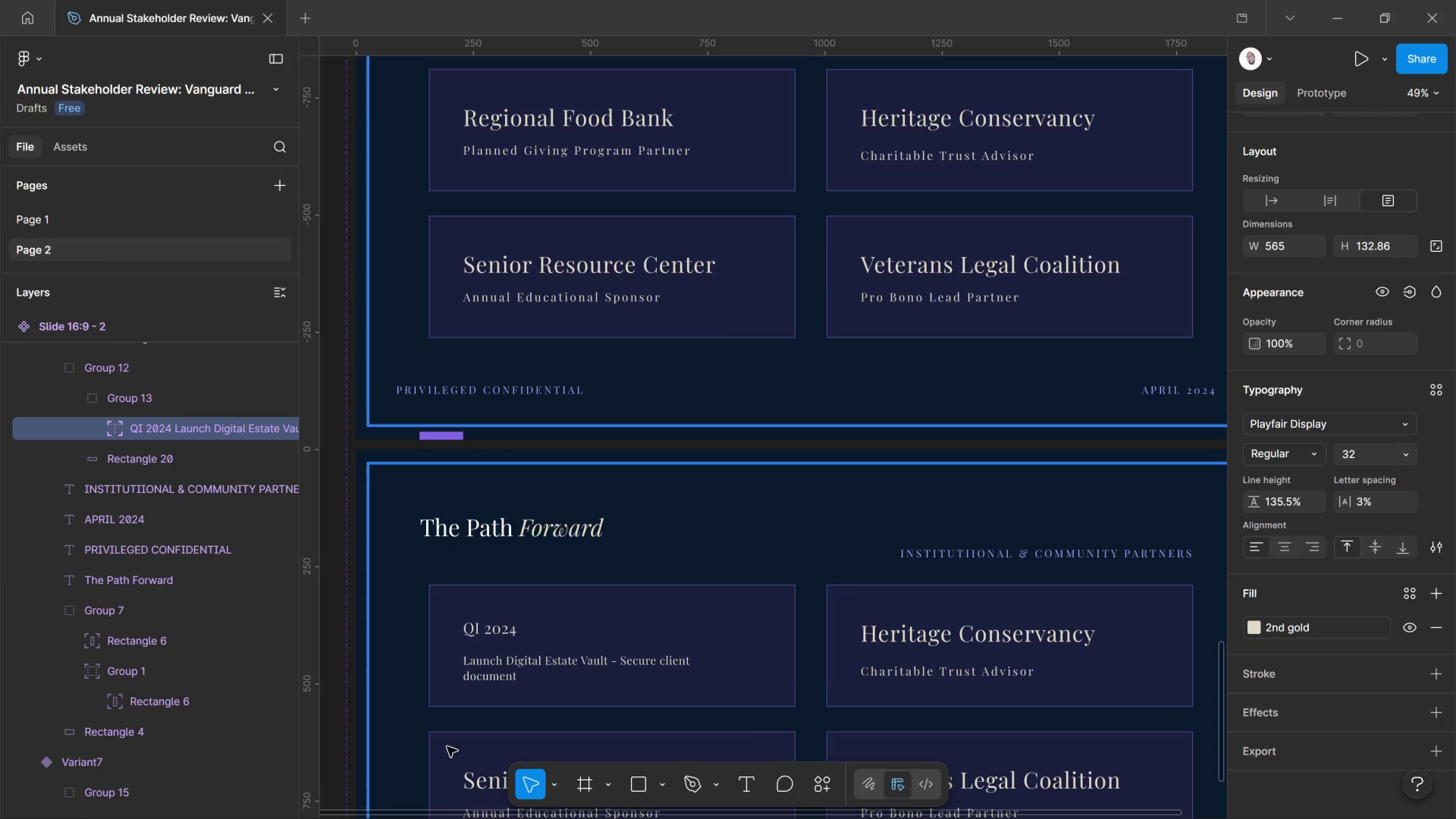 
key(Control+Shift+Period)
 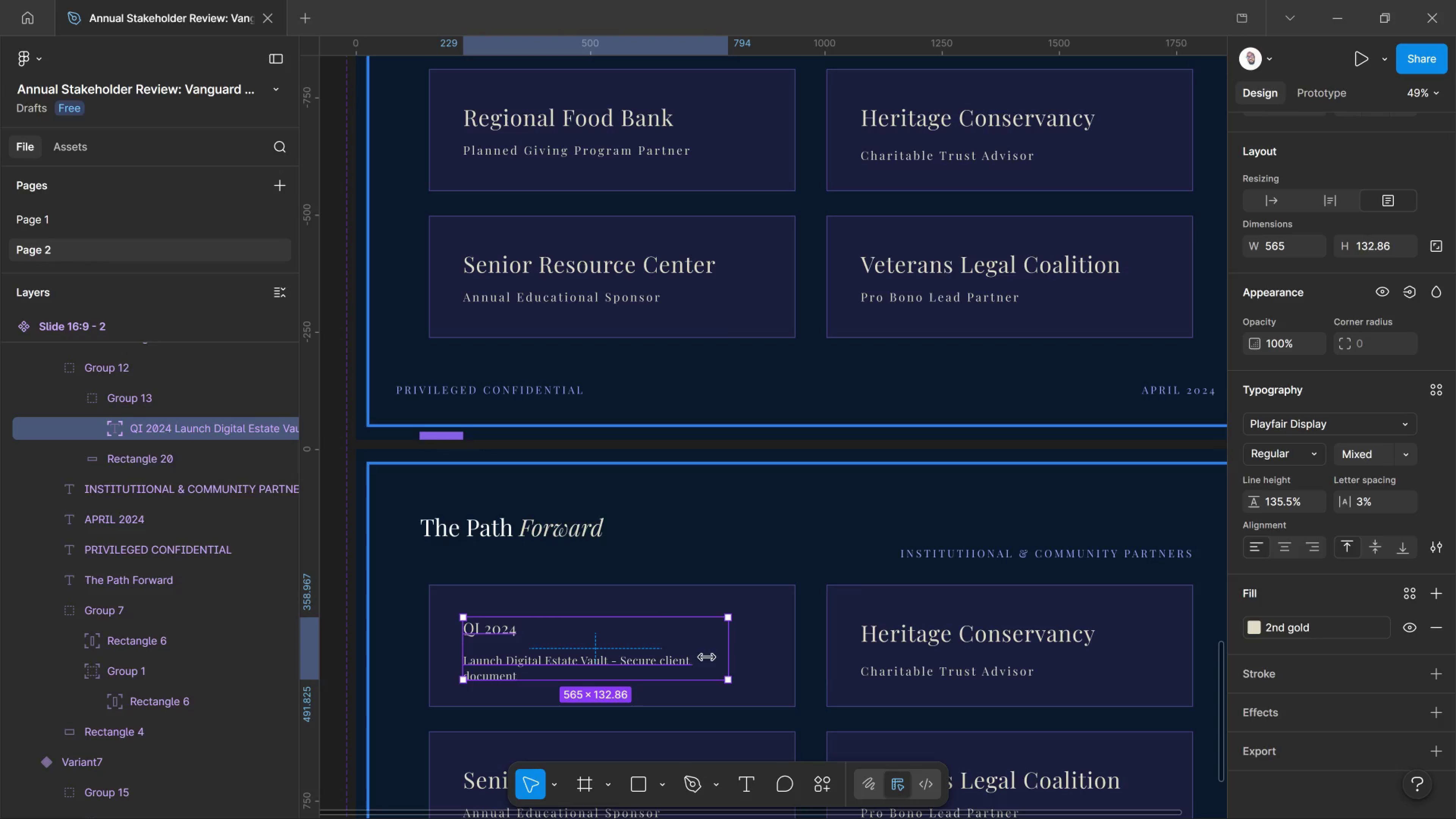 
wait(6.3)
 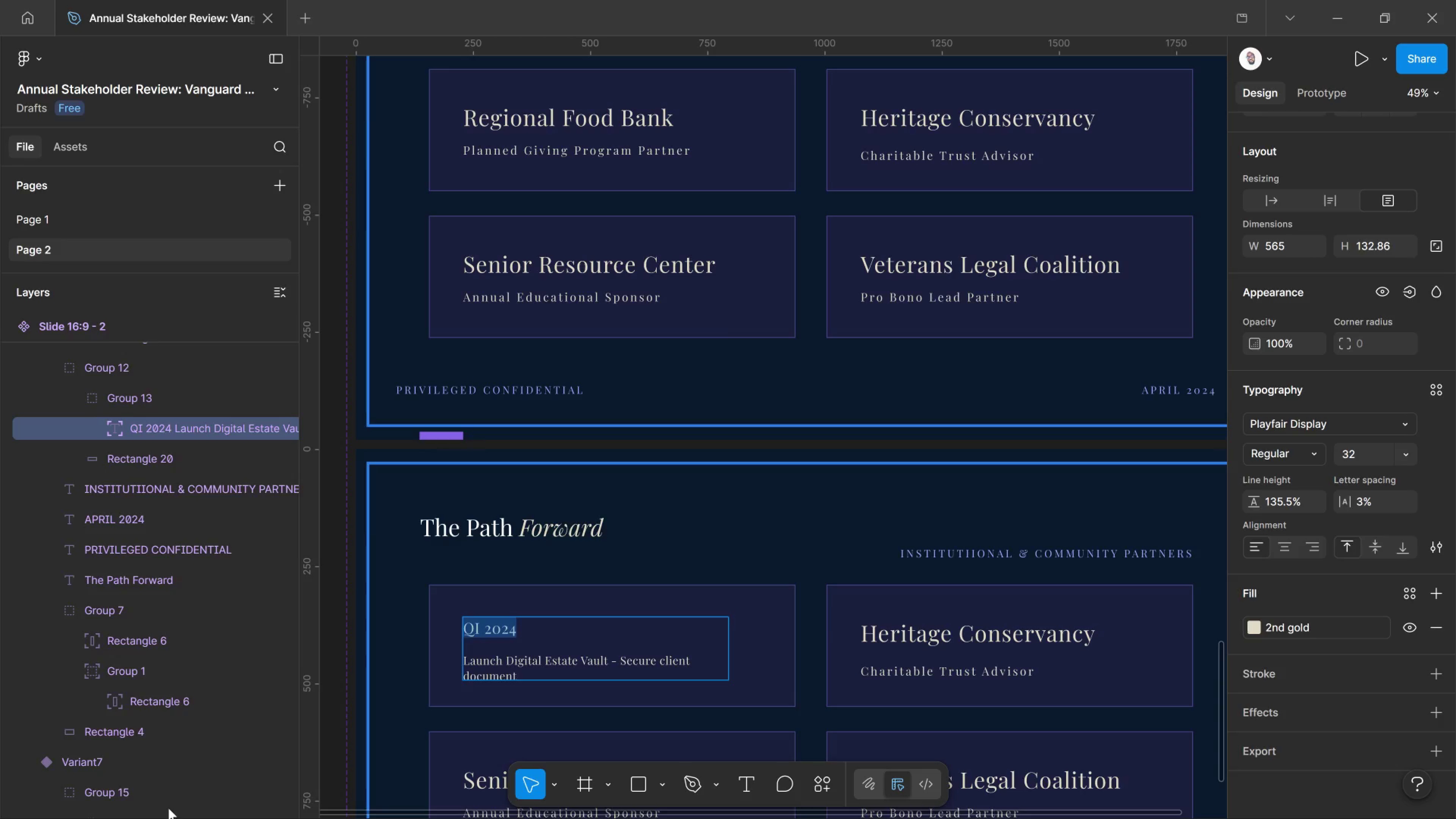 
double_click([680, 663])
 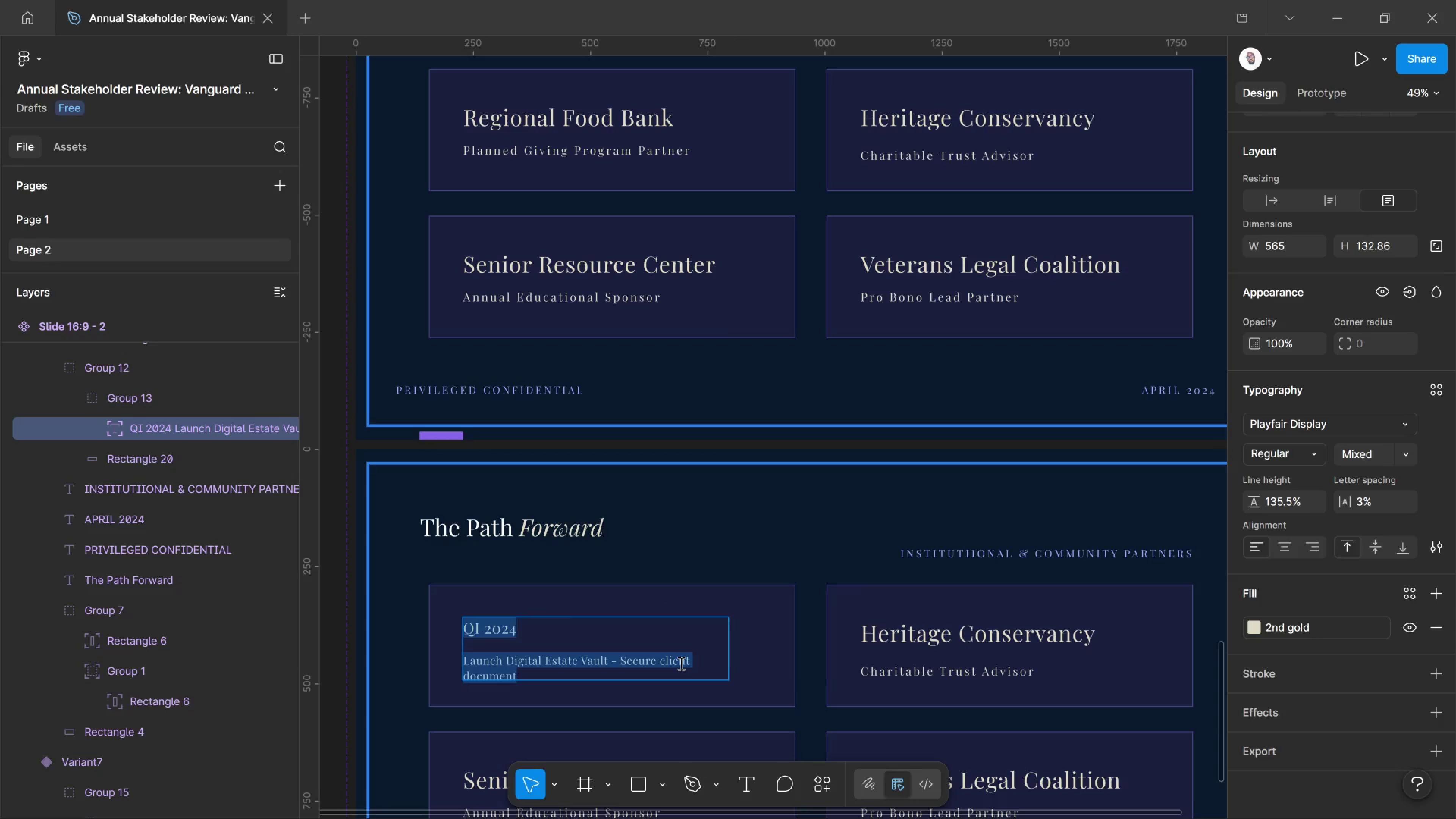 
key(Control+C)
 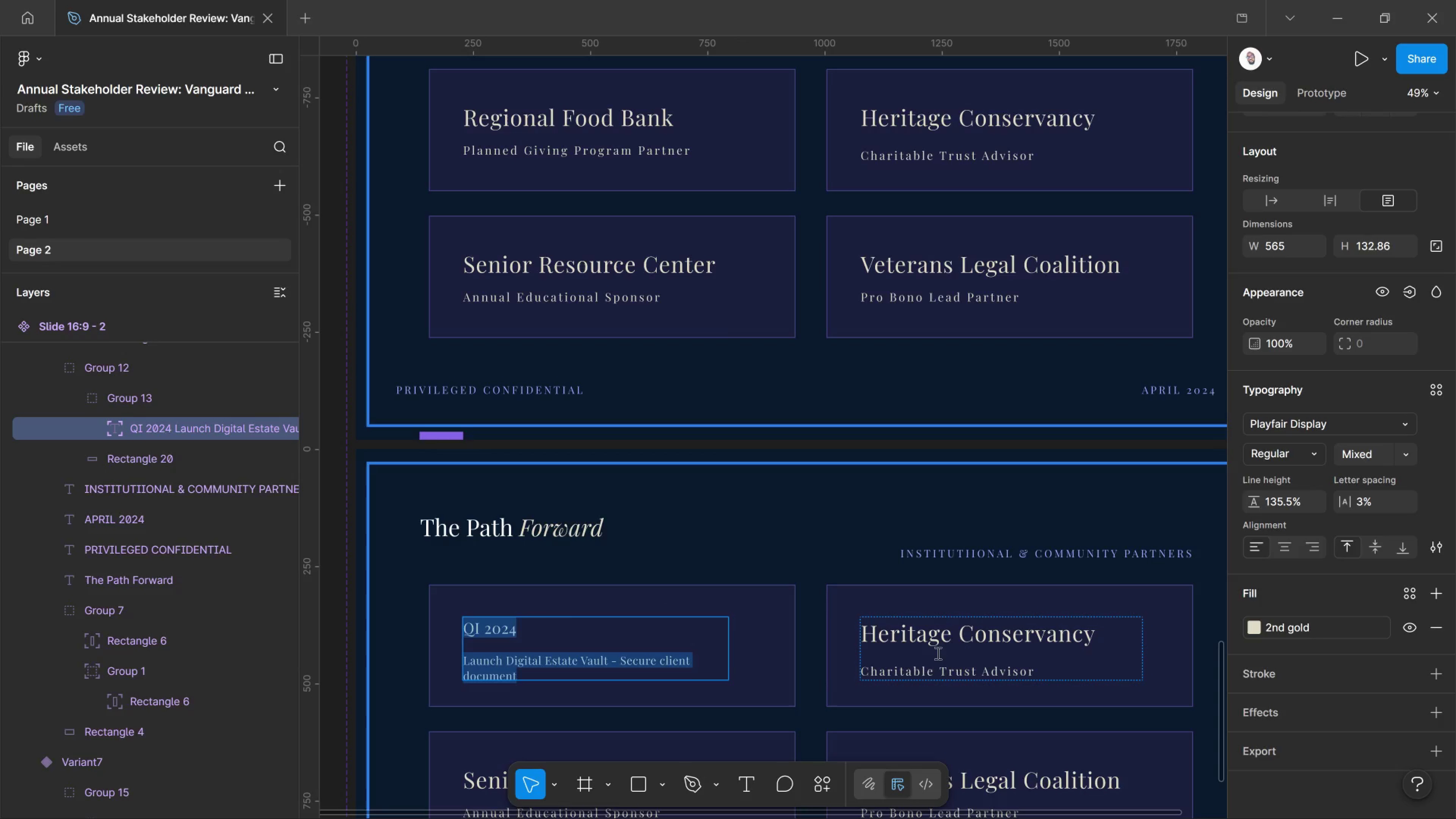 
left_click([943, 653])
 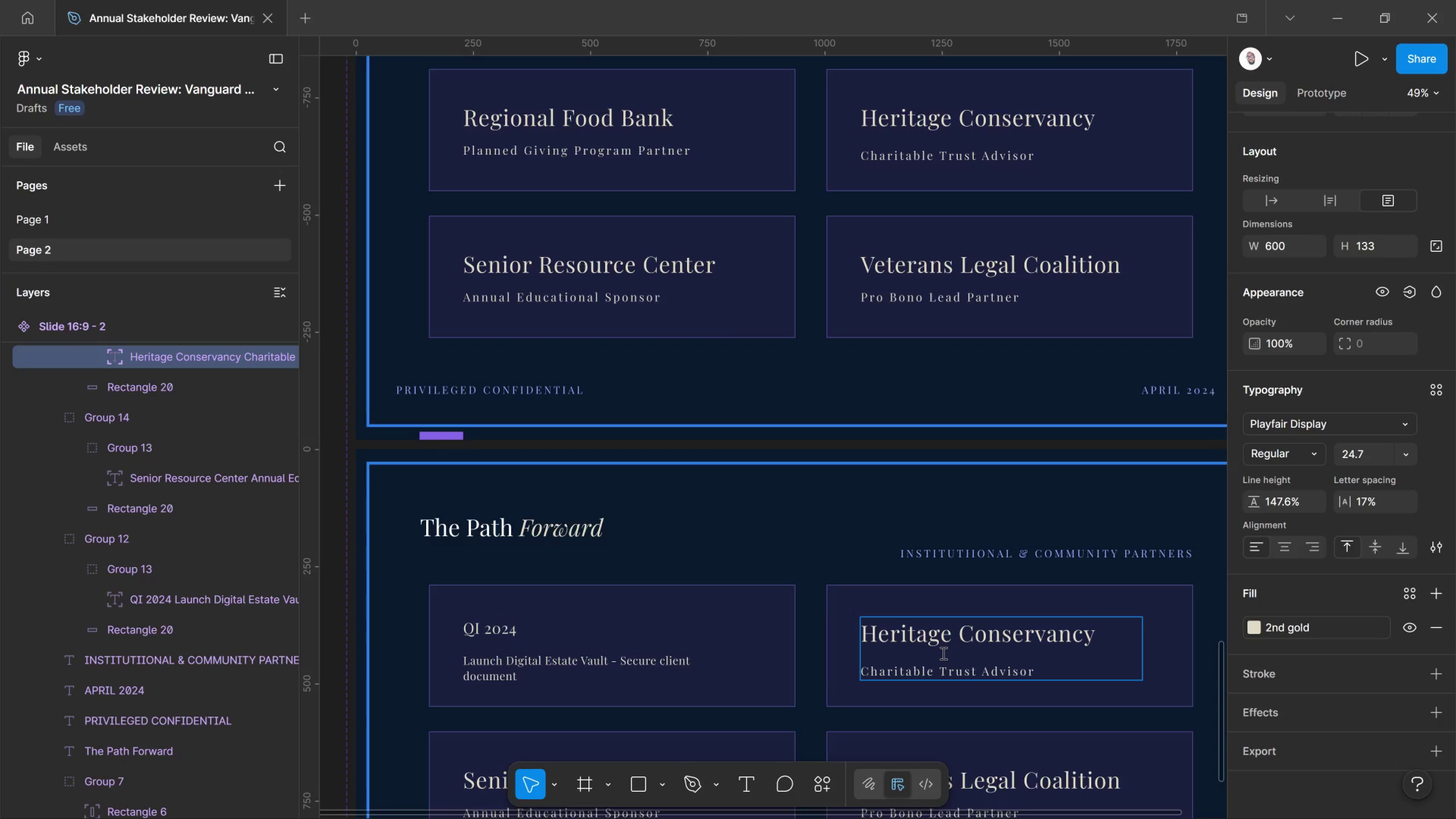 
key(Control+A)
 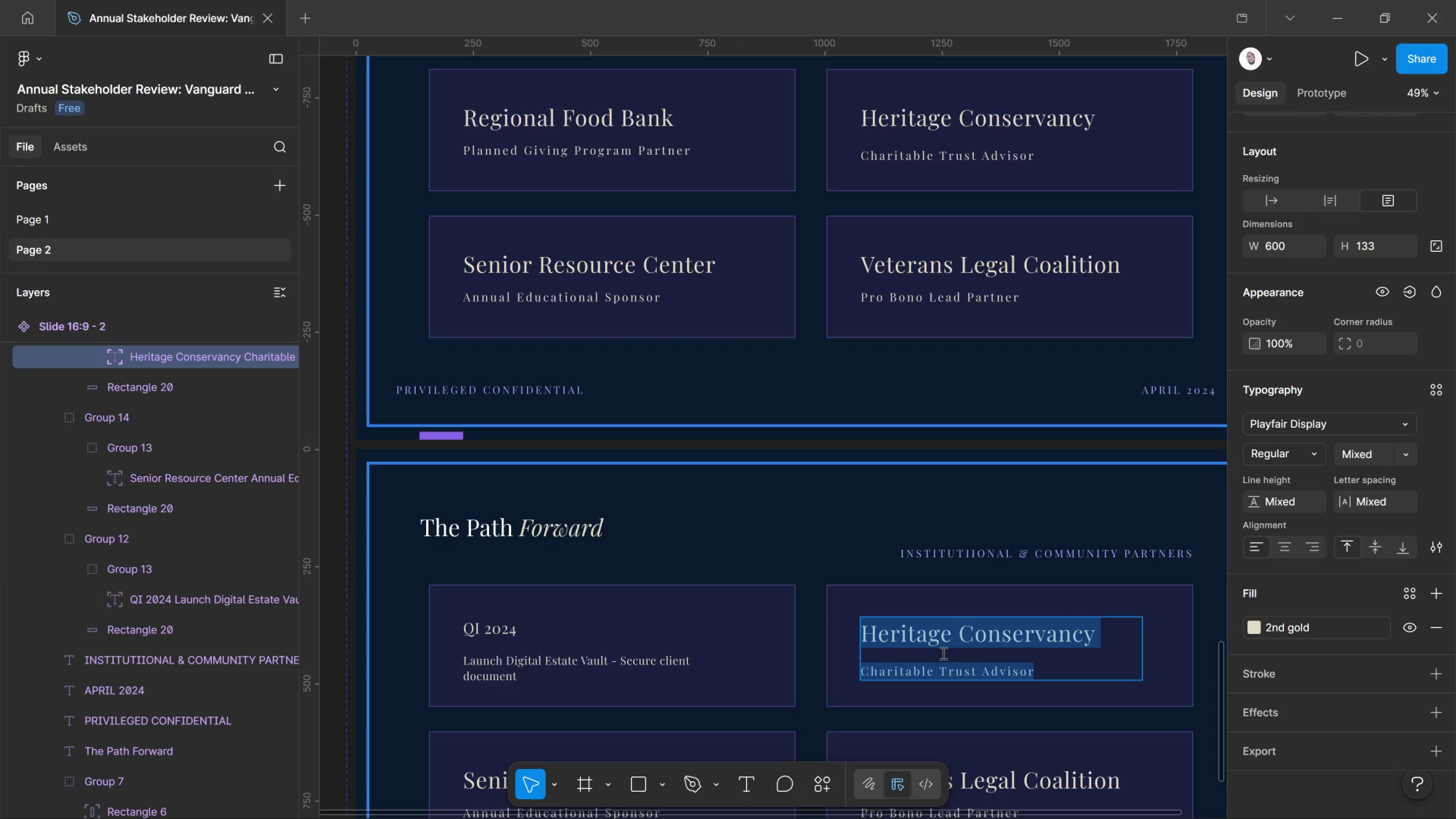 
key(Control+V)
 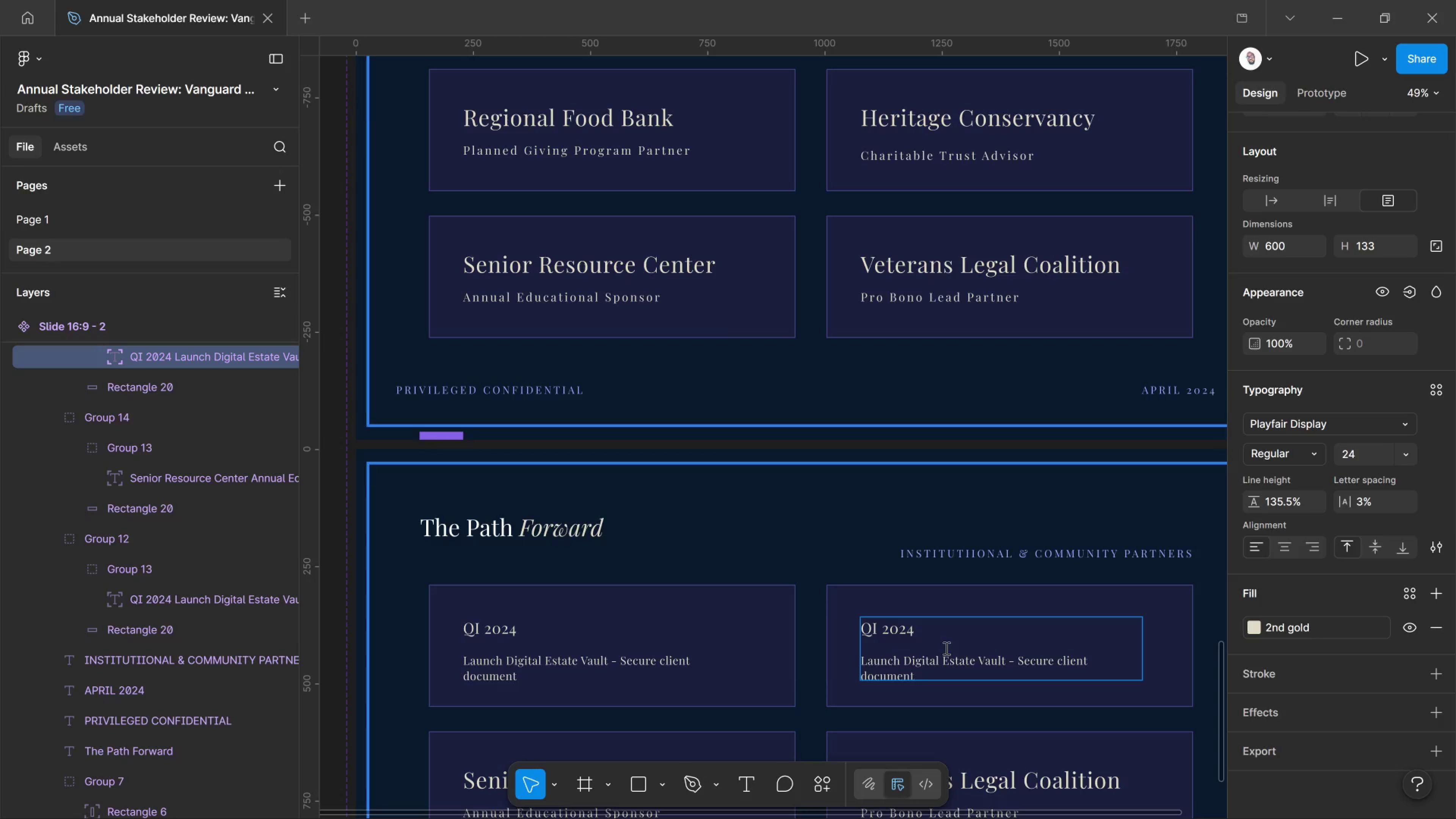 
wait(5.38)
 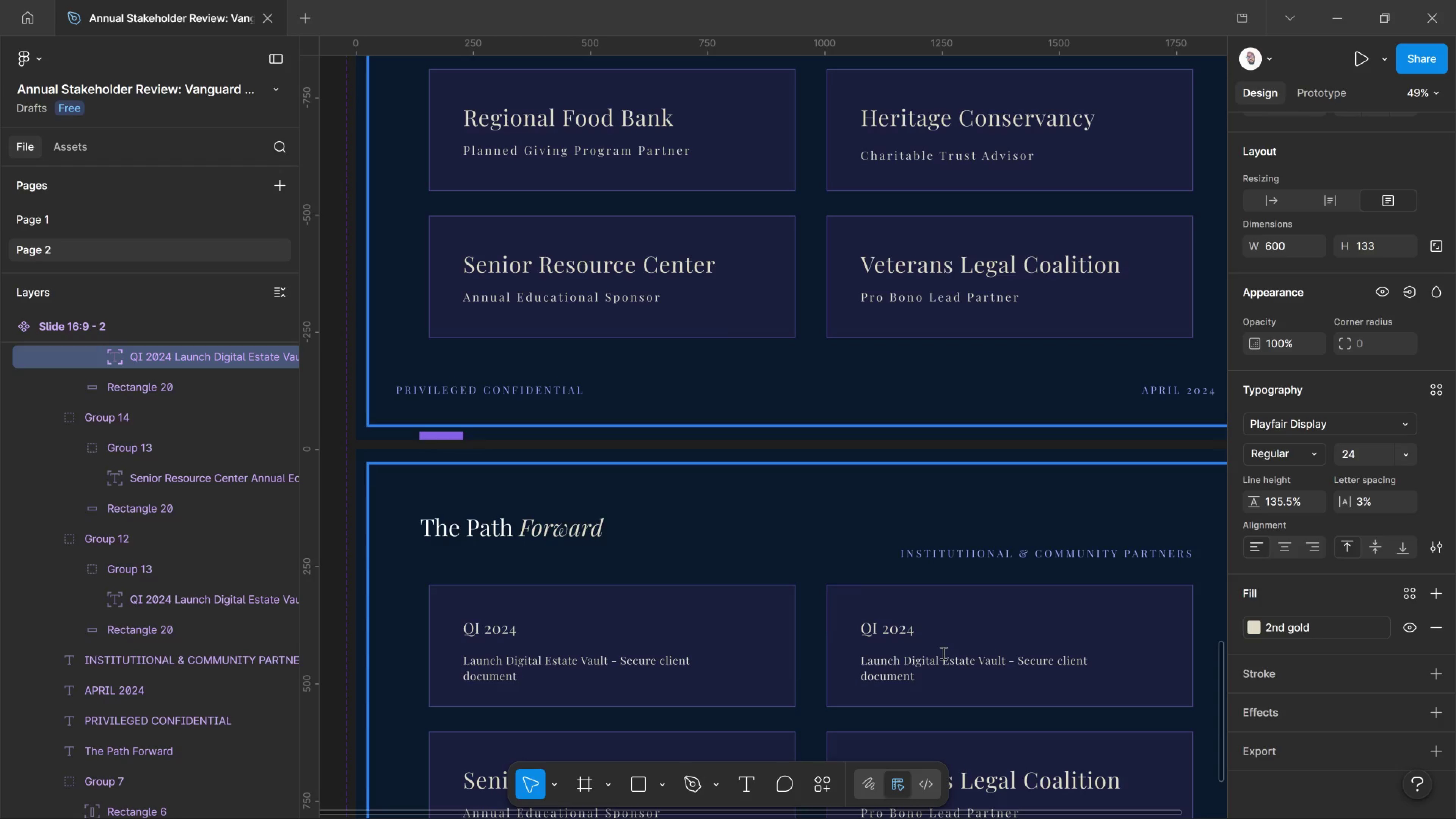 
left_click_drag(start_coordinate=[934, 631], to_coordinate=[866, 627])
 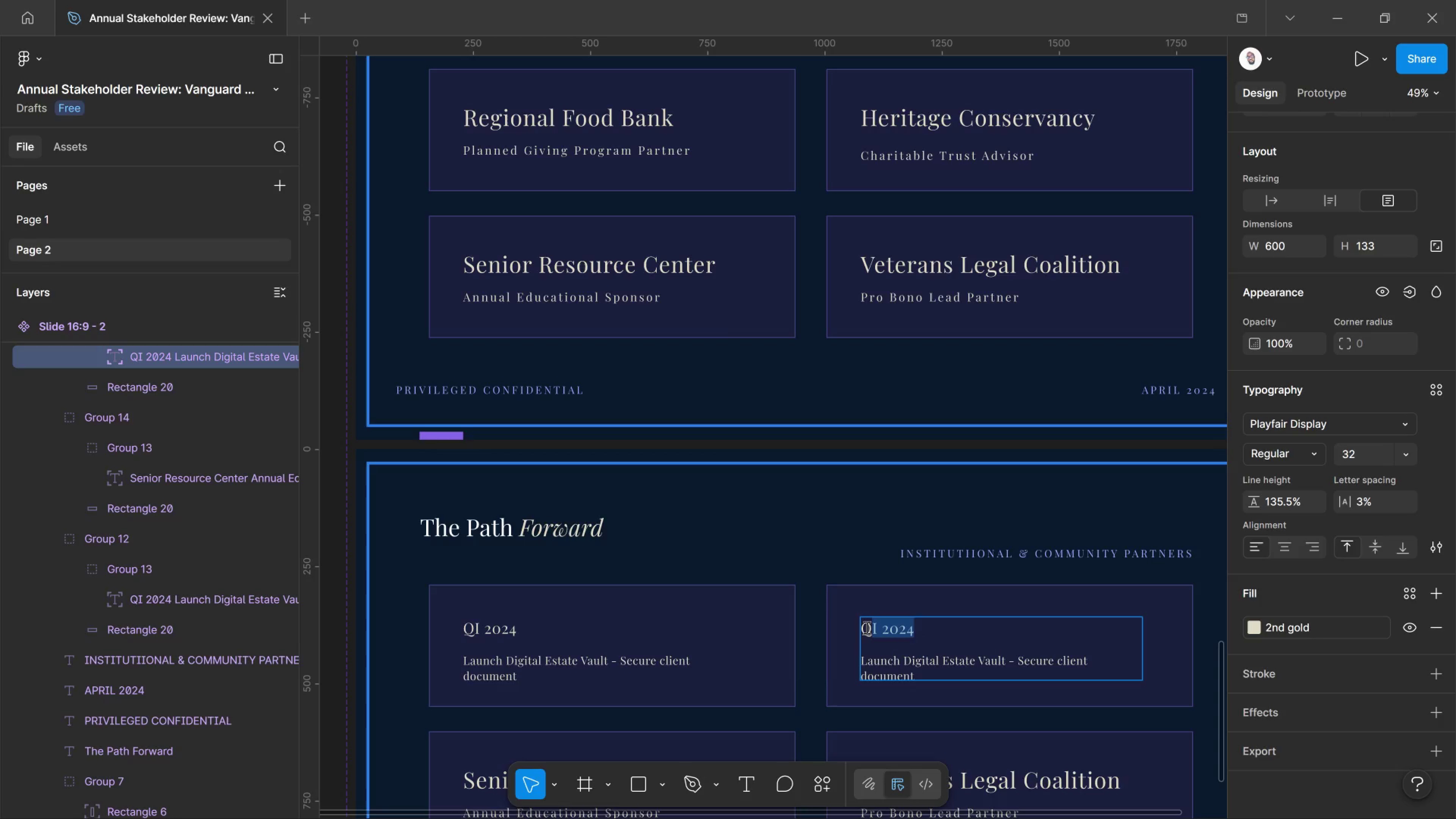 
left_click([866, 627])
 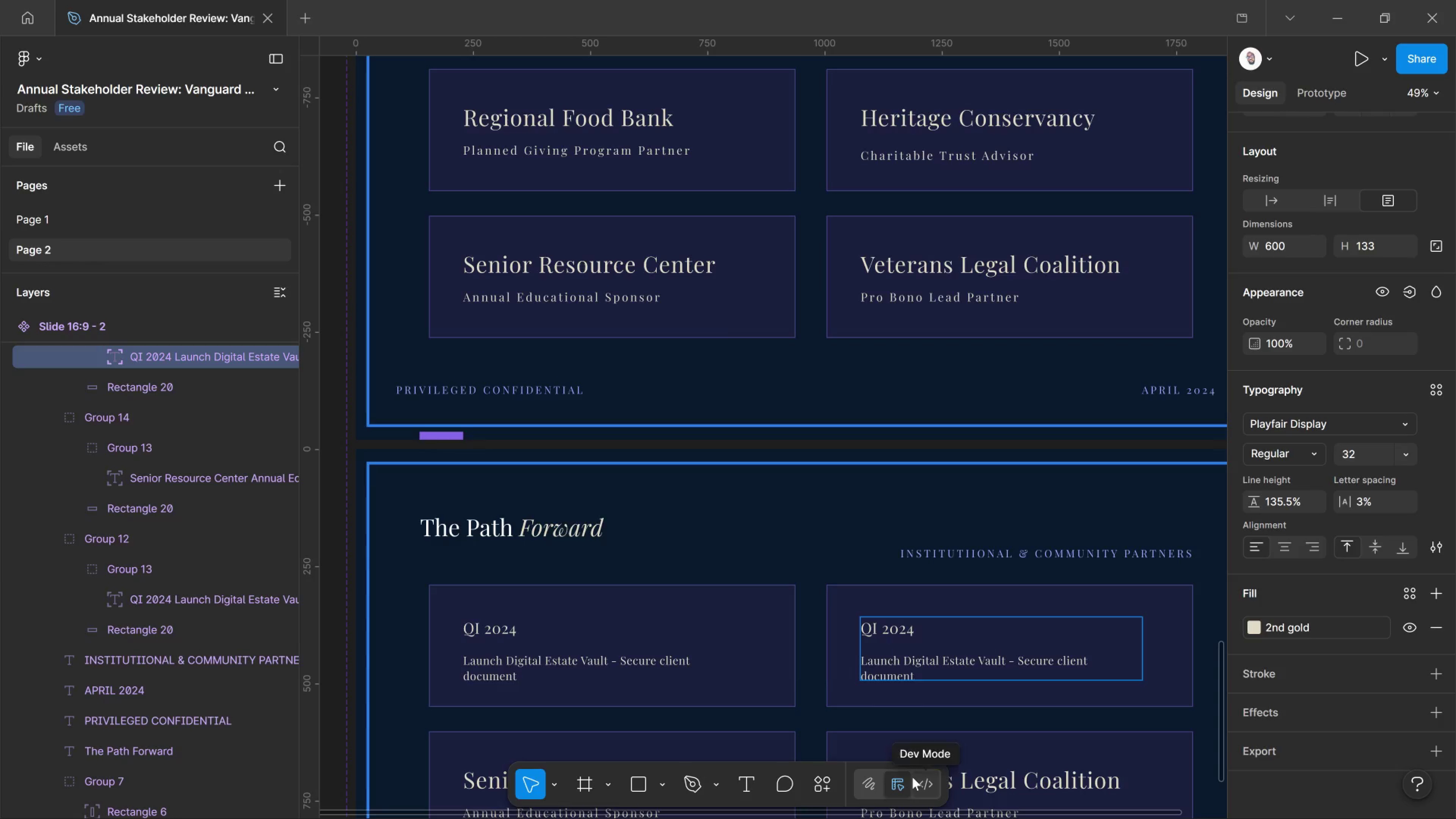 
key(Backspace)
 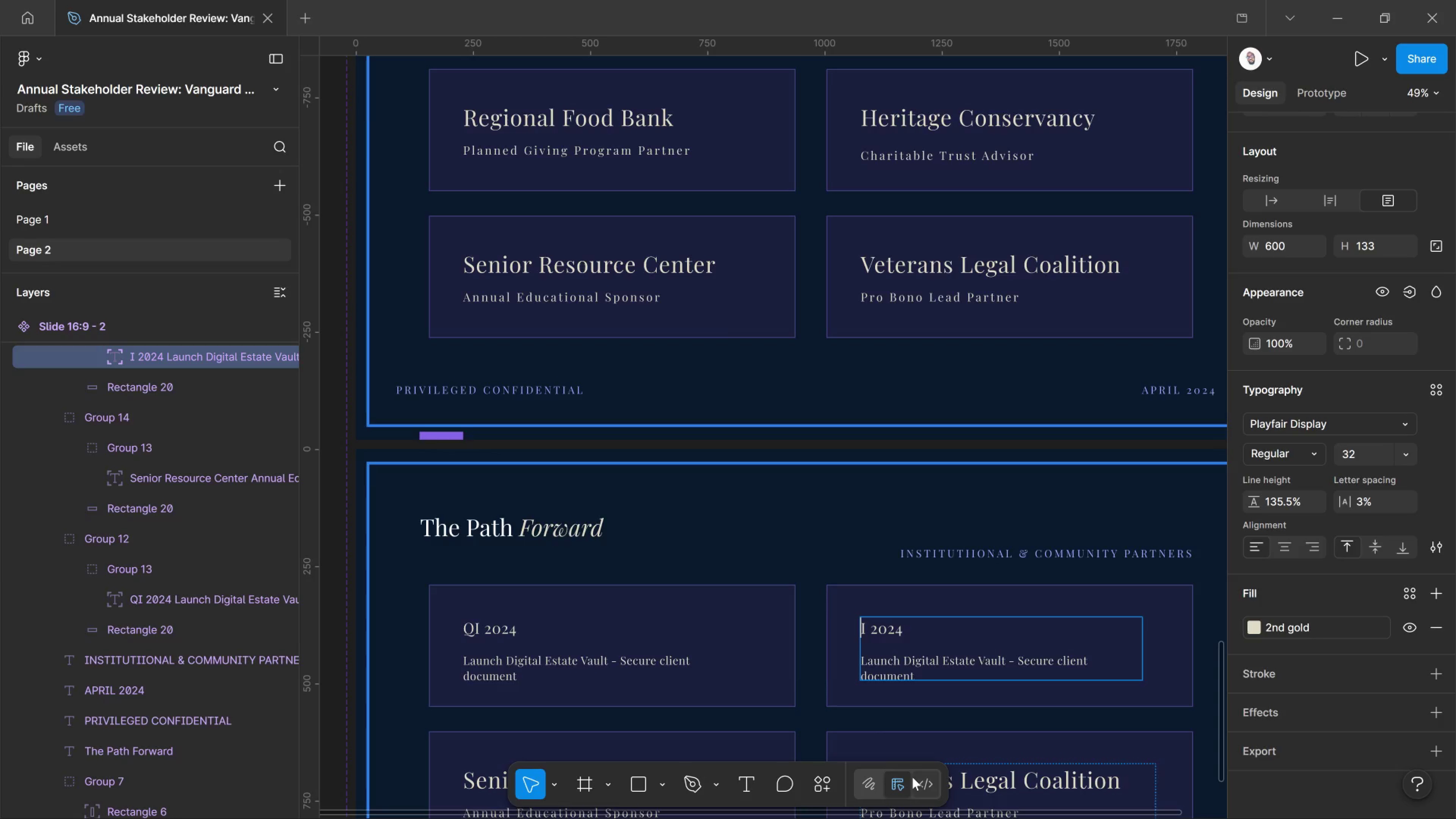 
key(Q)
 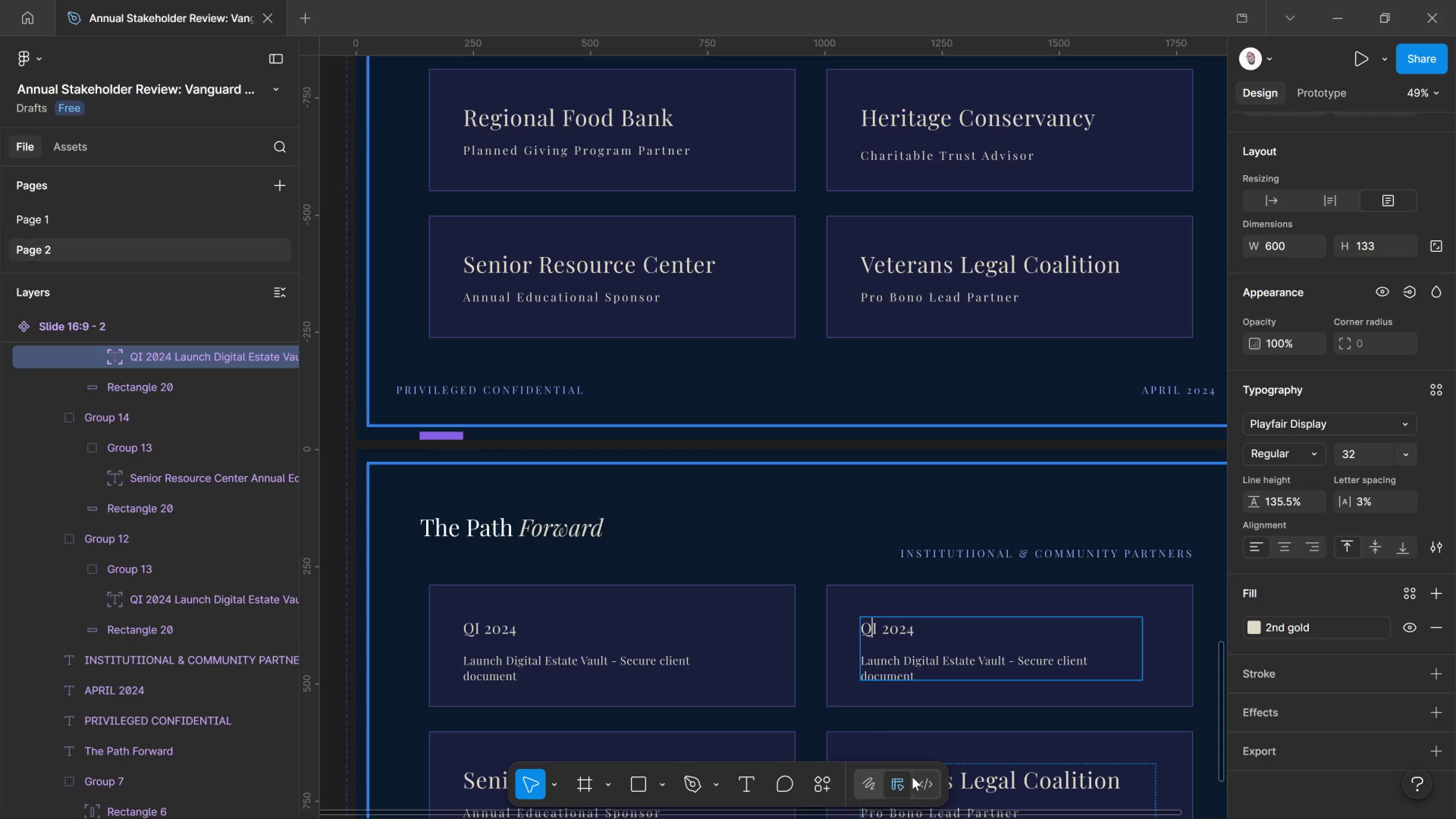 
key(Delete)
 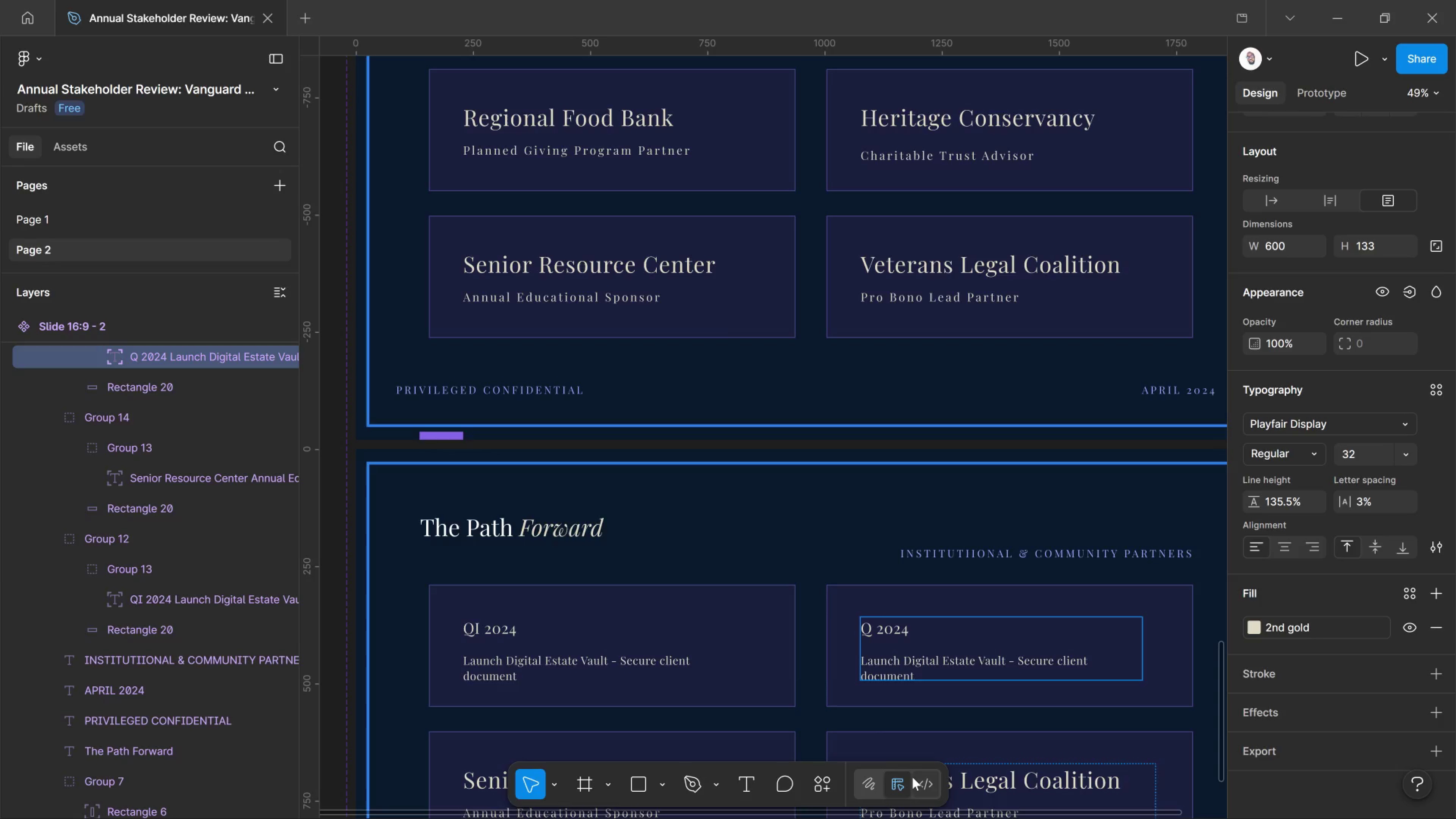 
key(2)
 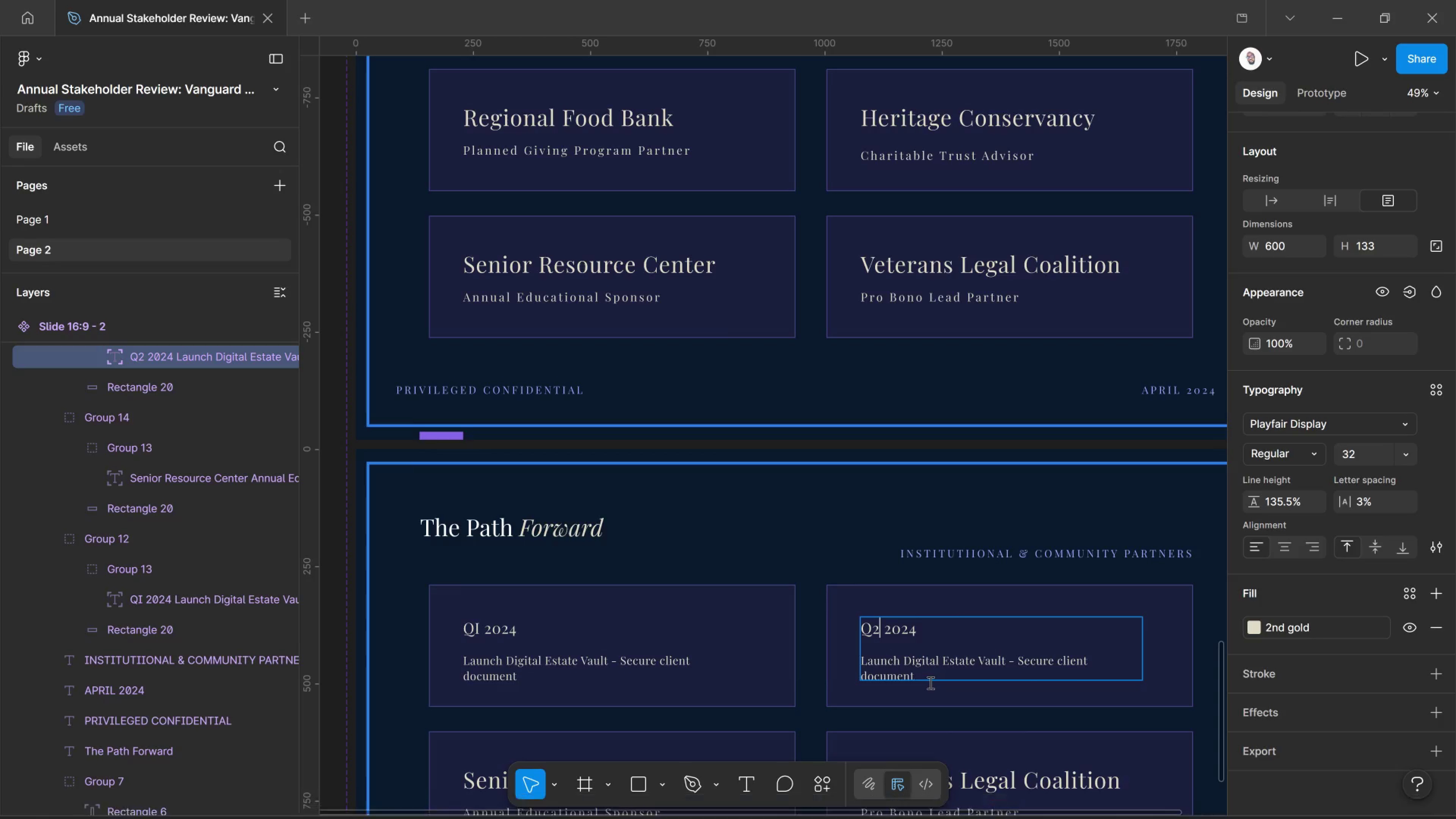 
left_click_drag(start_coordinate=[928, 671], to_coordinate=[861, 659])
 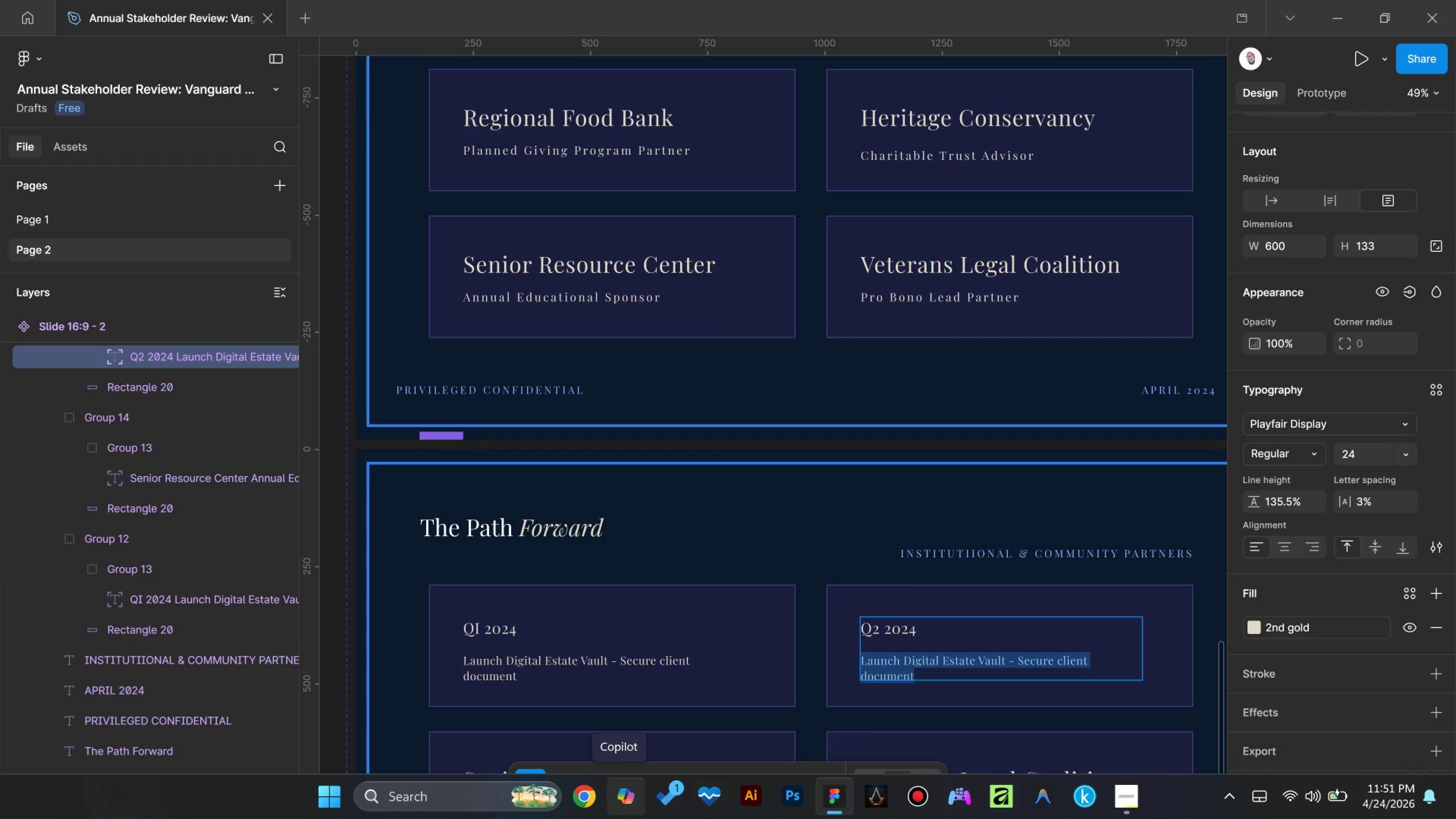 
type(Roll out client relationship)
 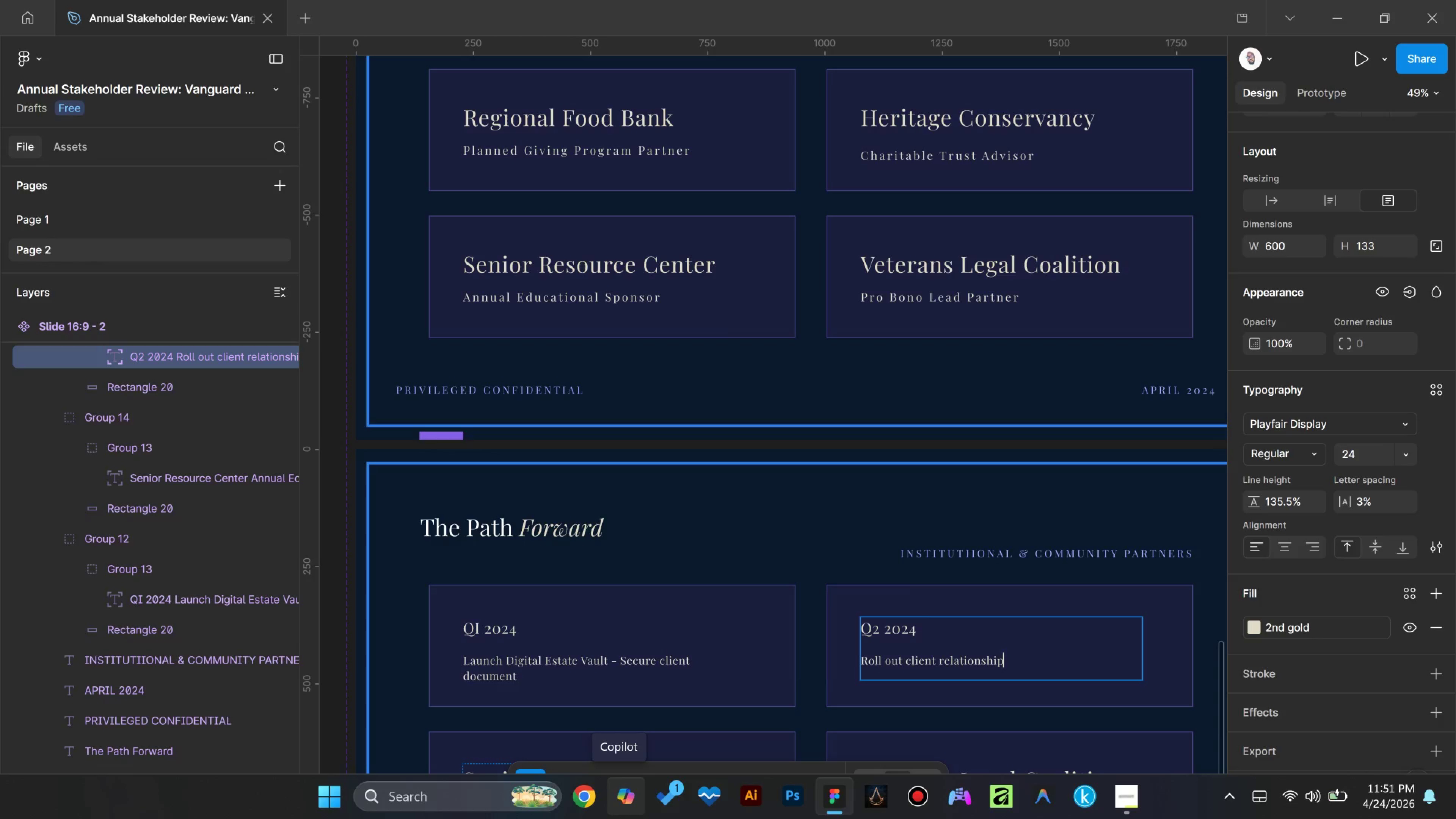 
type( management platform firm-wide)
 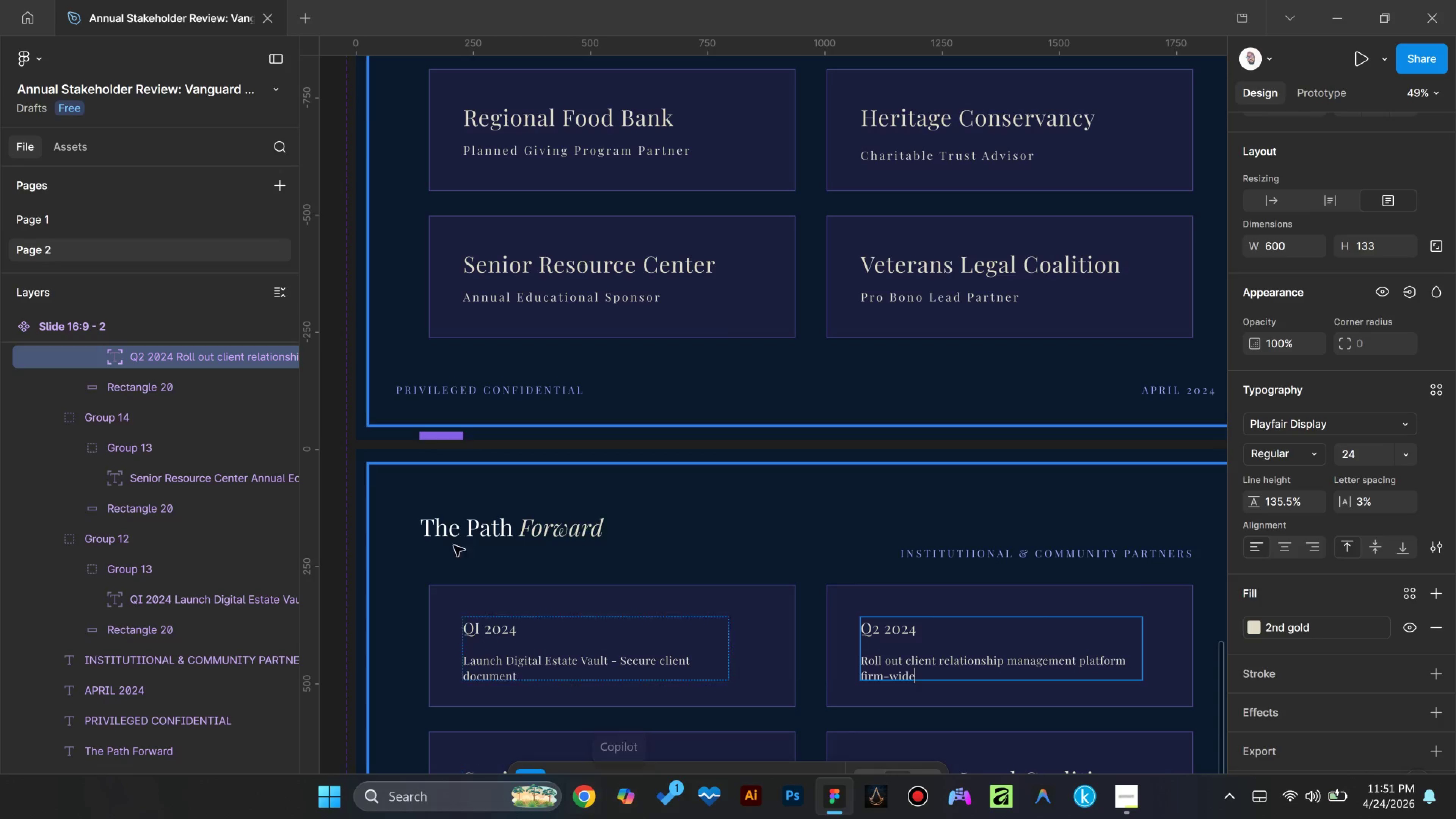 
scroll: coordinate [645, 506], scroll_direction: down, amount: 9.0
 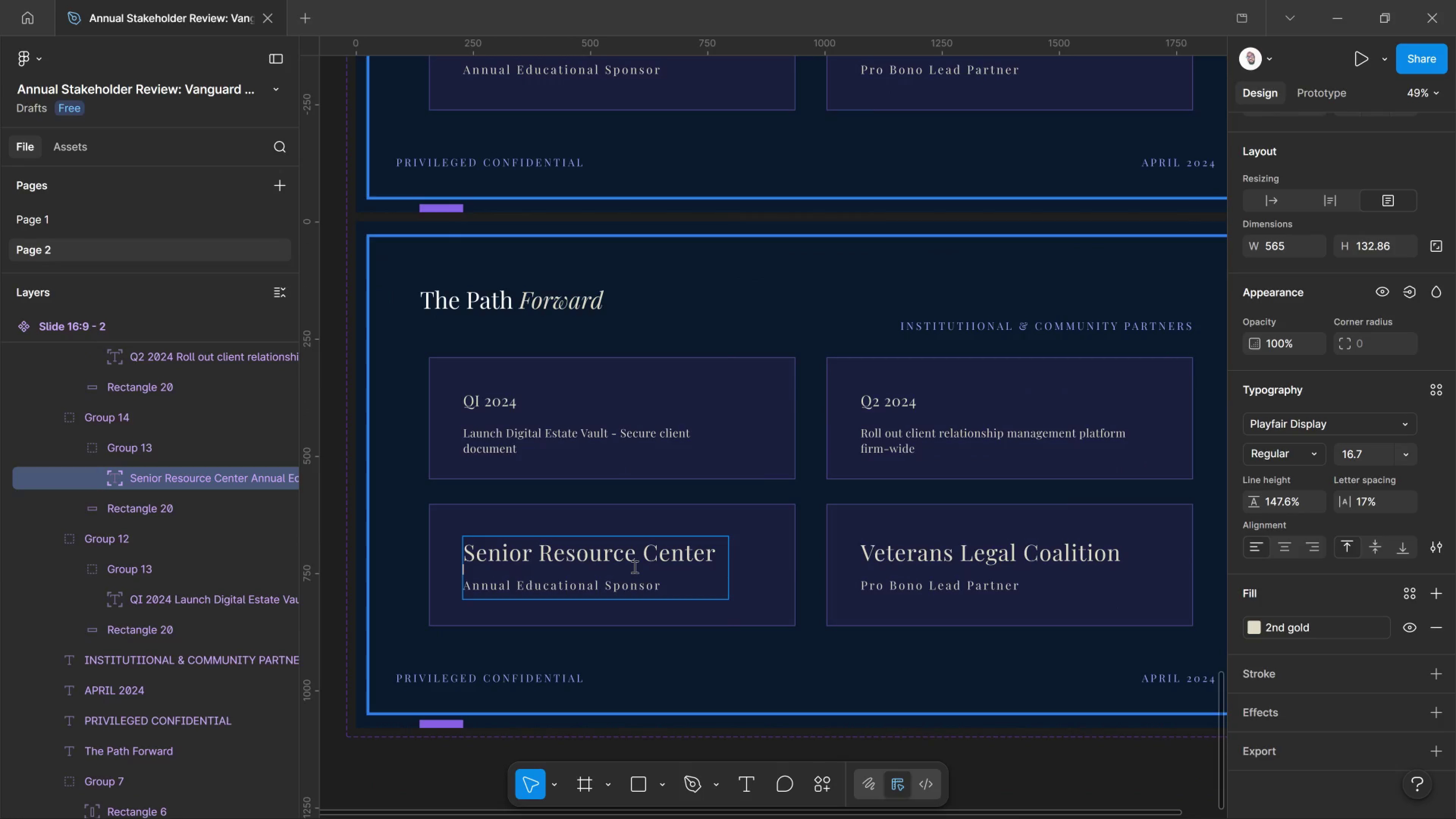 
key(Control+A)
 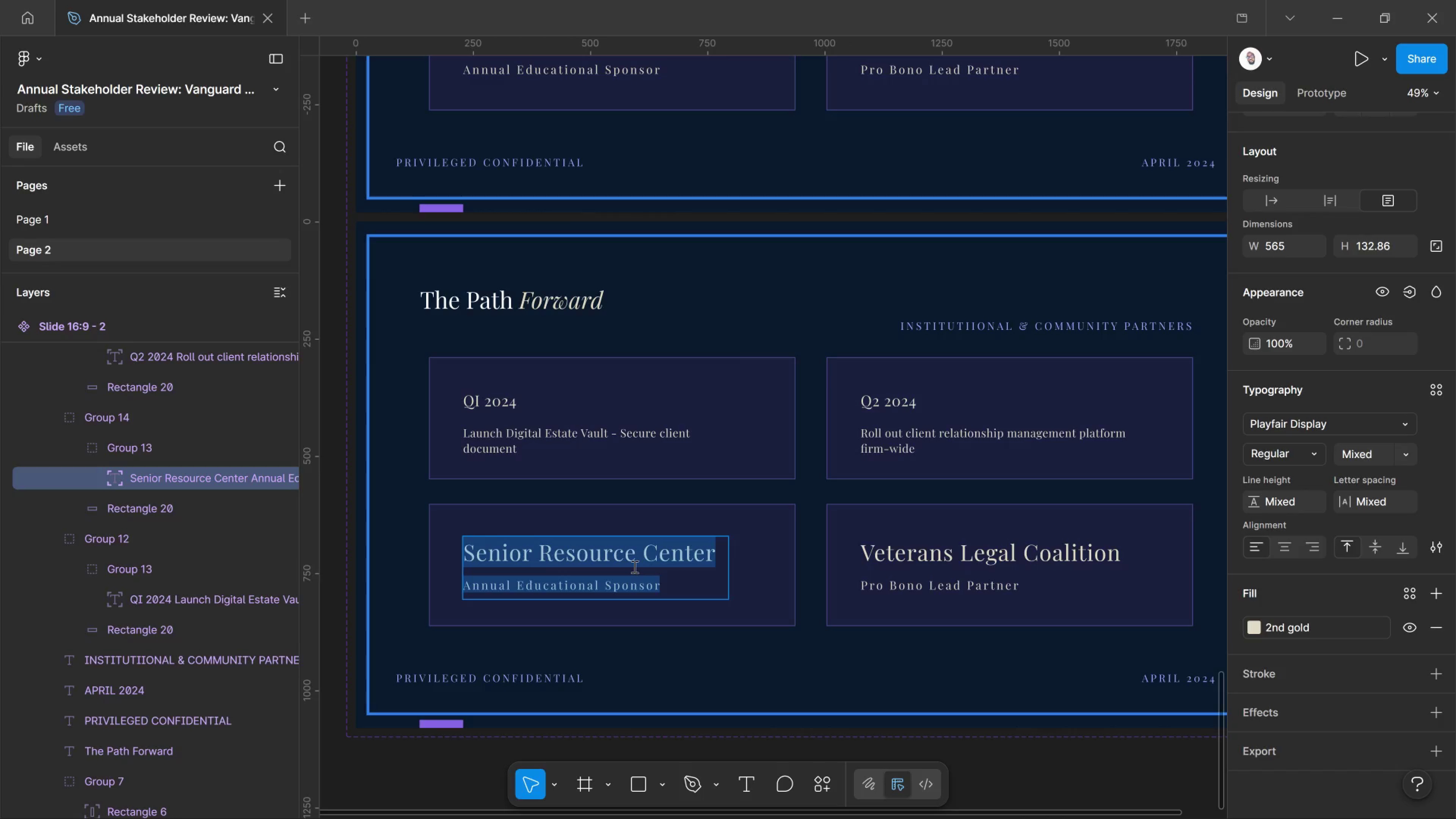 
key(Control+V)
 